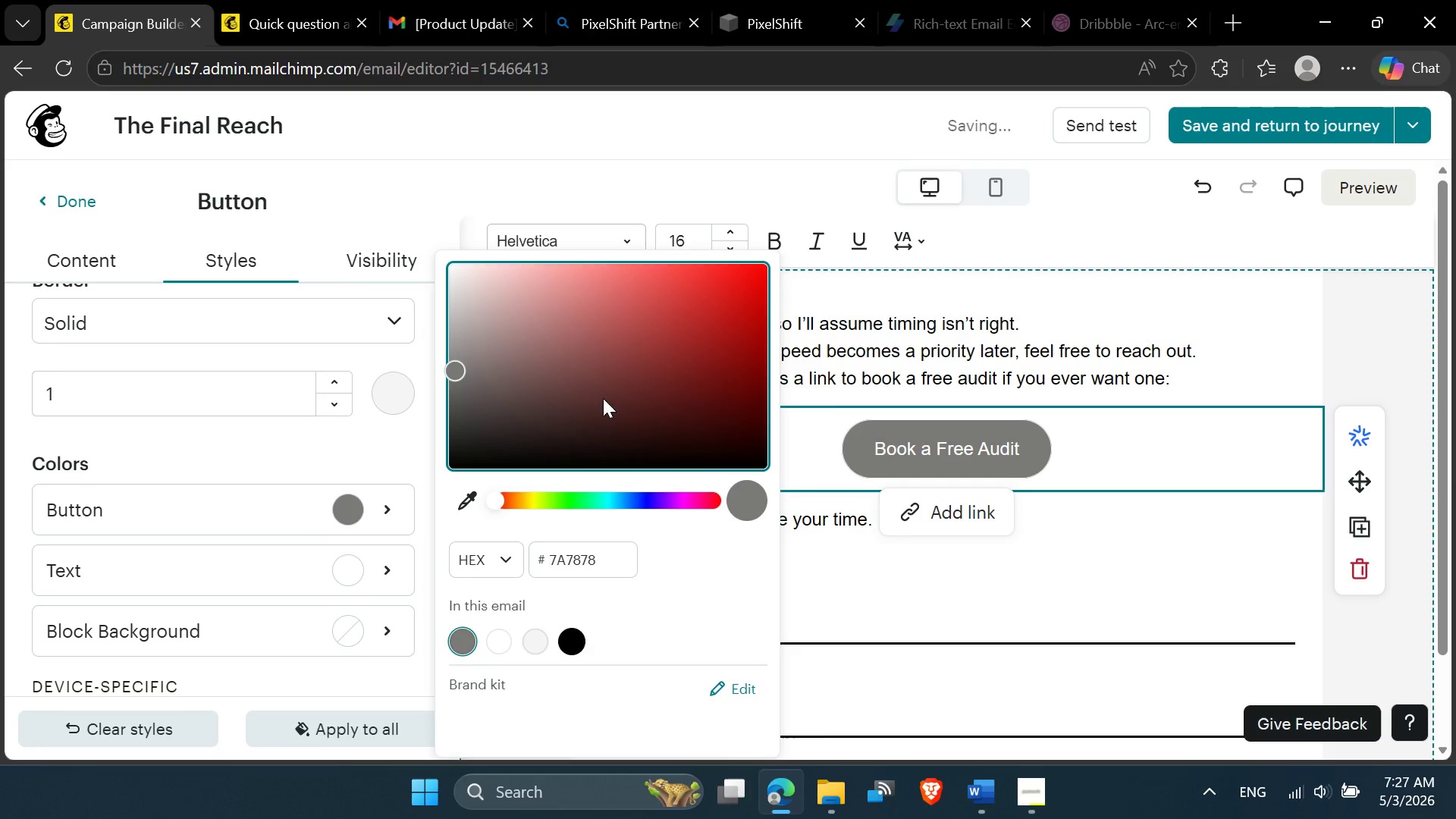 
left_click([1146, 392])
 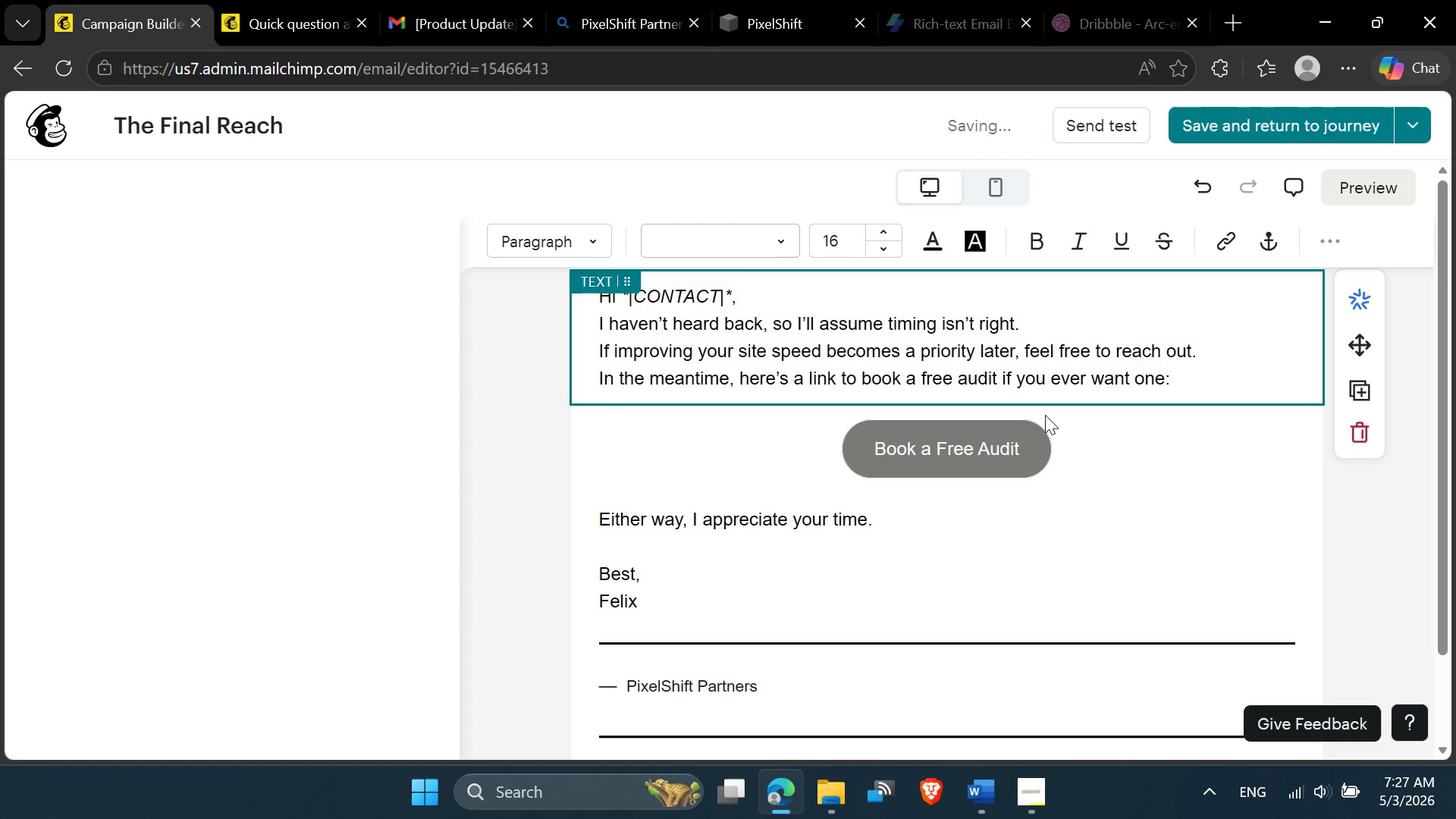 
scroll: coordinate [1018, 431], scroll_direction: up, amount: 5.0
 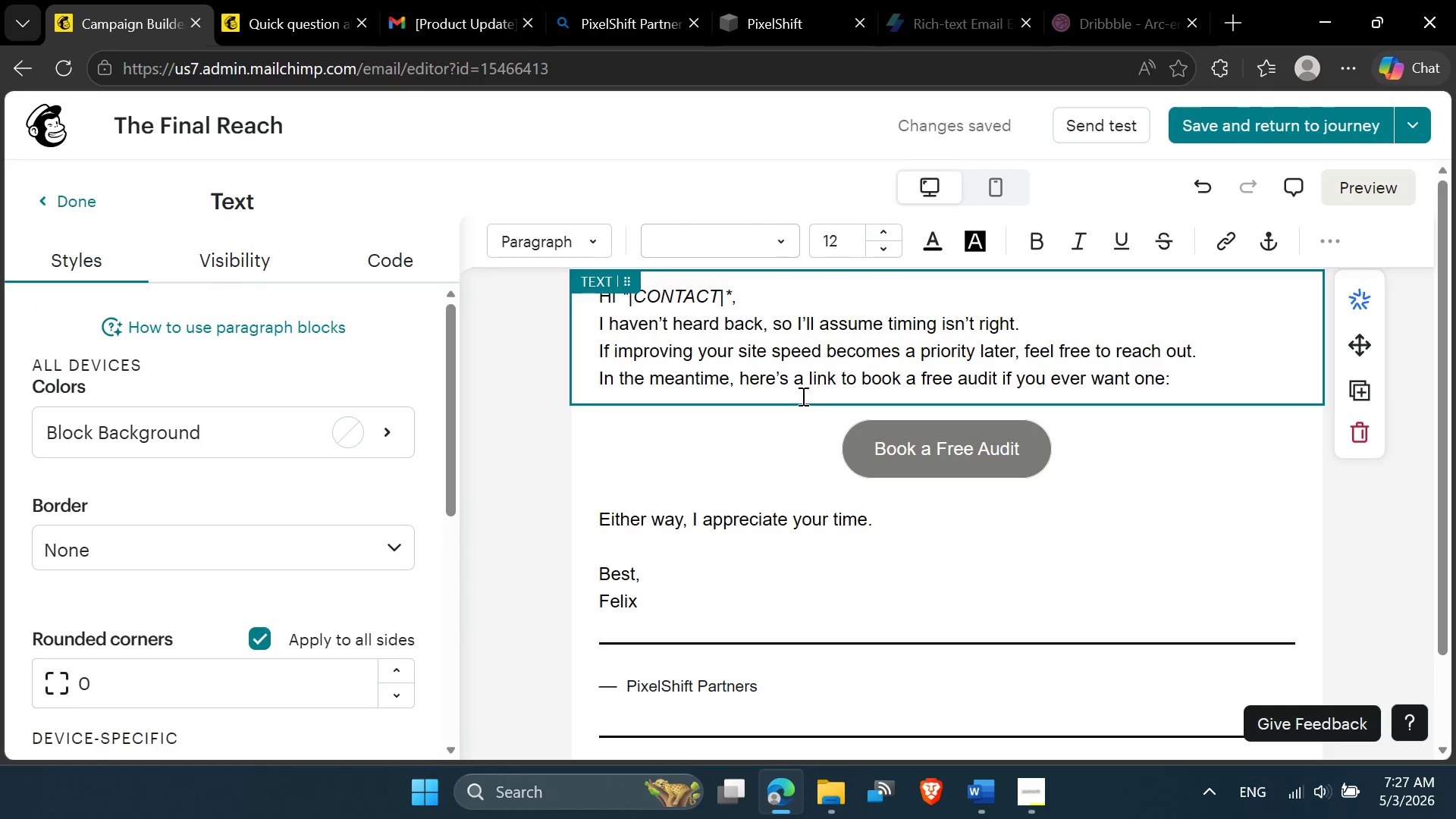 
scroll: coordinate [745, 529], scroll_direction: down, amount: 3.0
 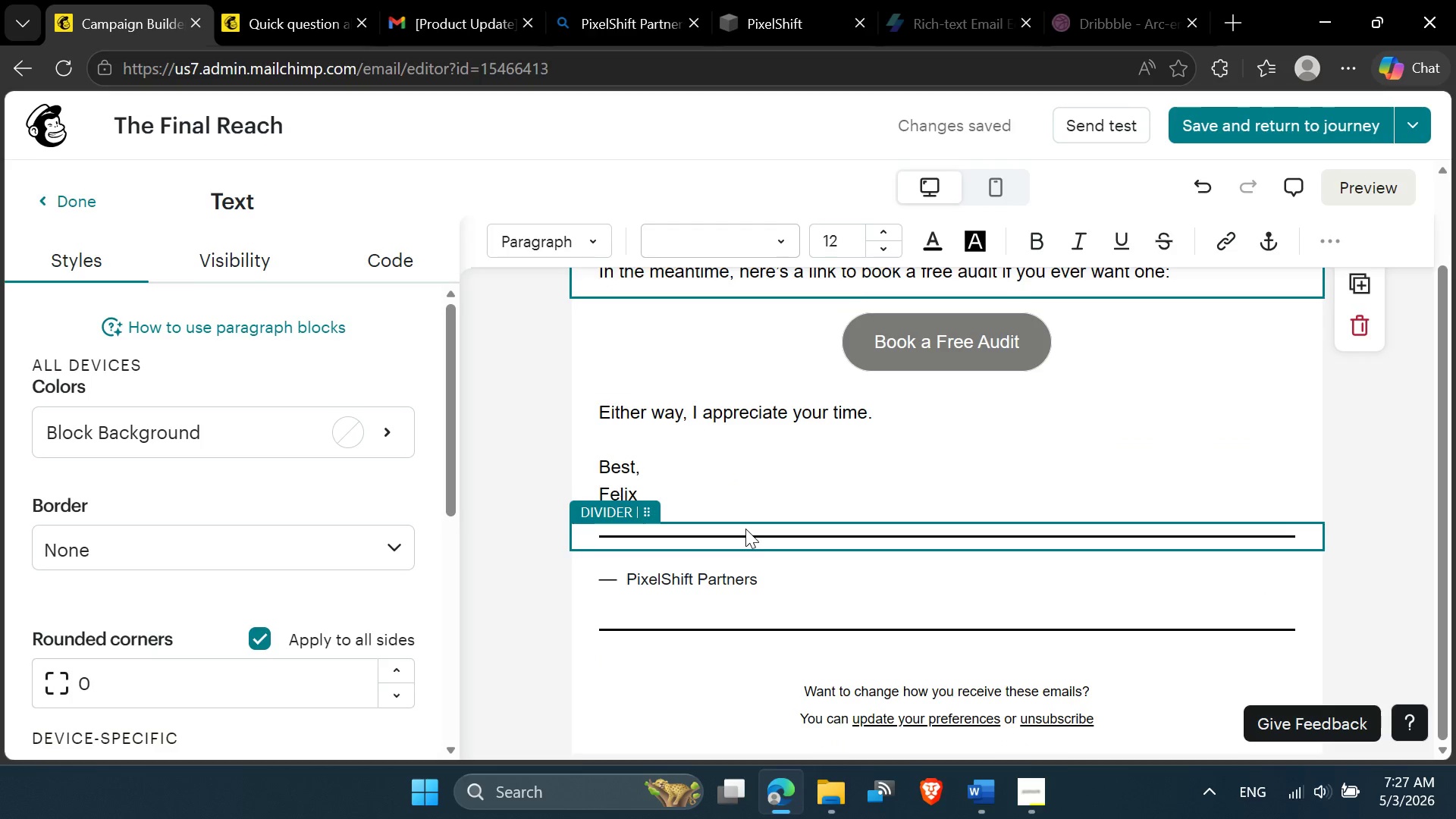 
scroll: coordinate [747, 526], scroll_direction: up, amount: 3.0
 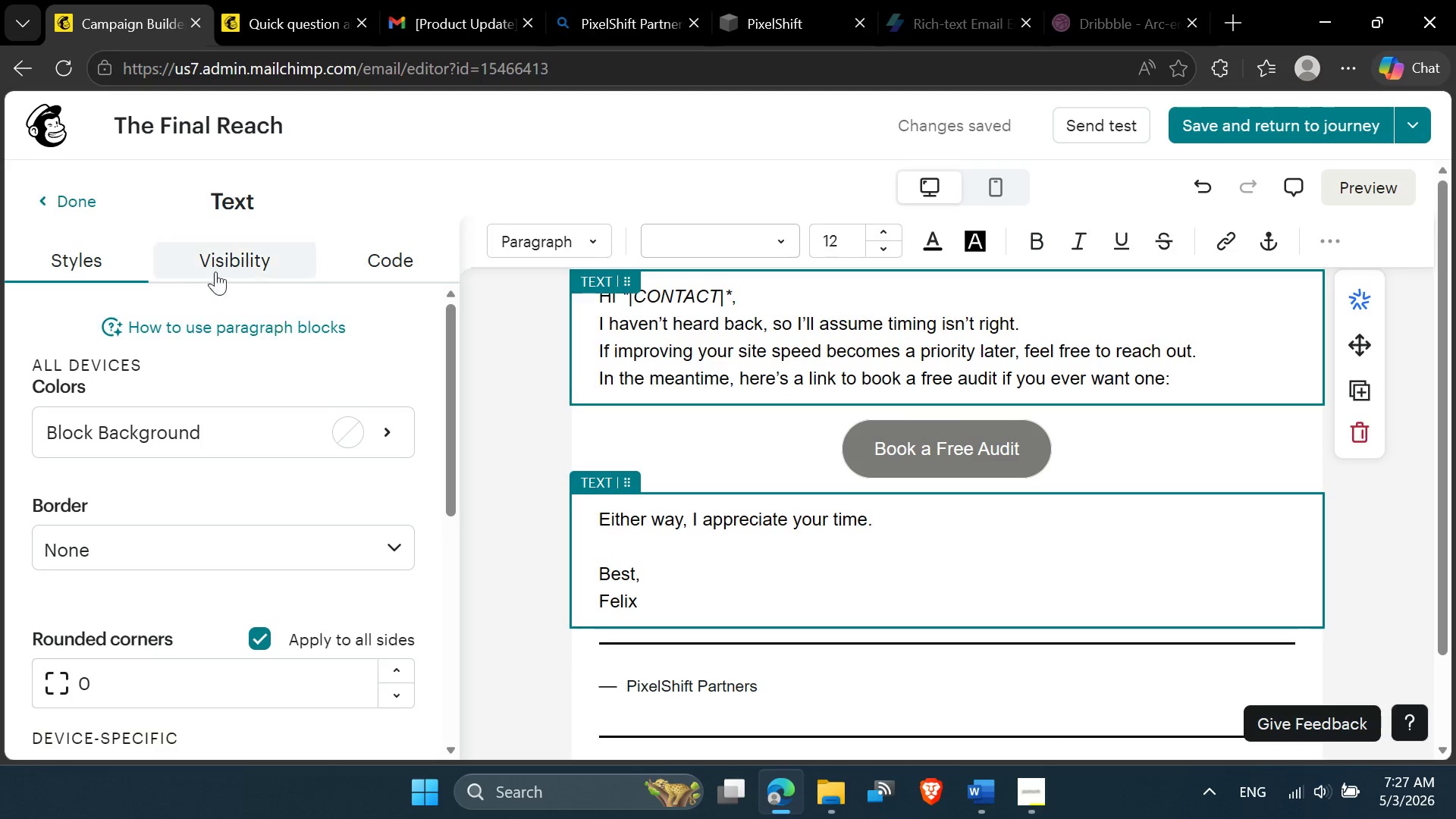 
left_click([61, 204])
 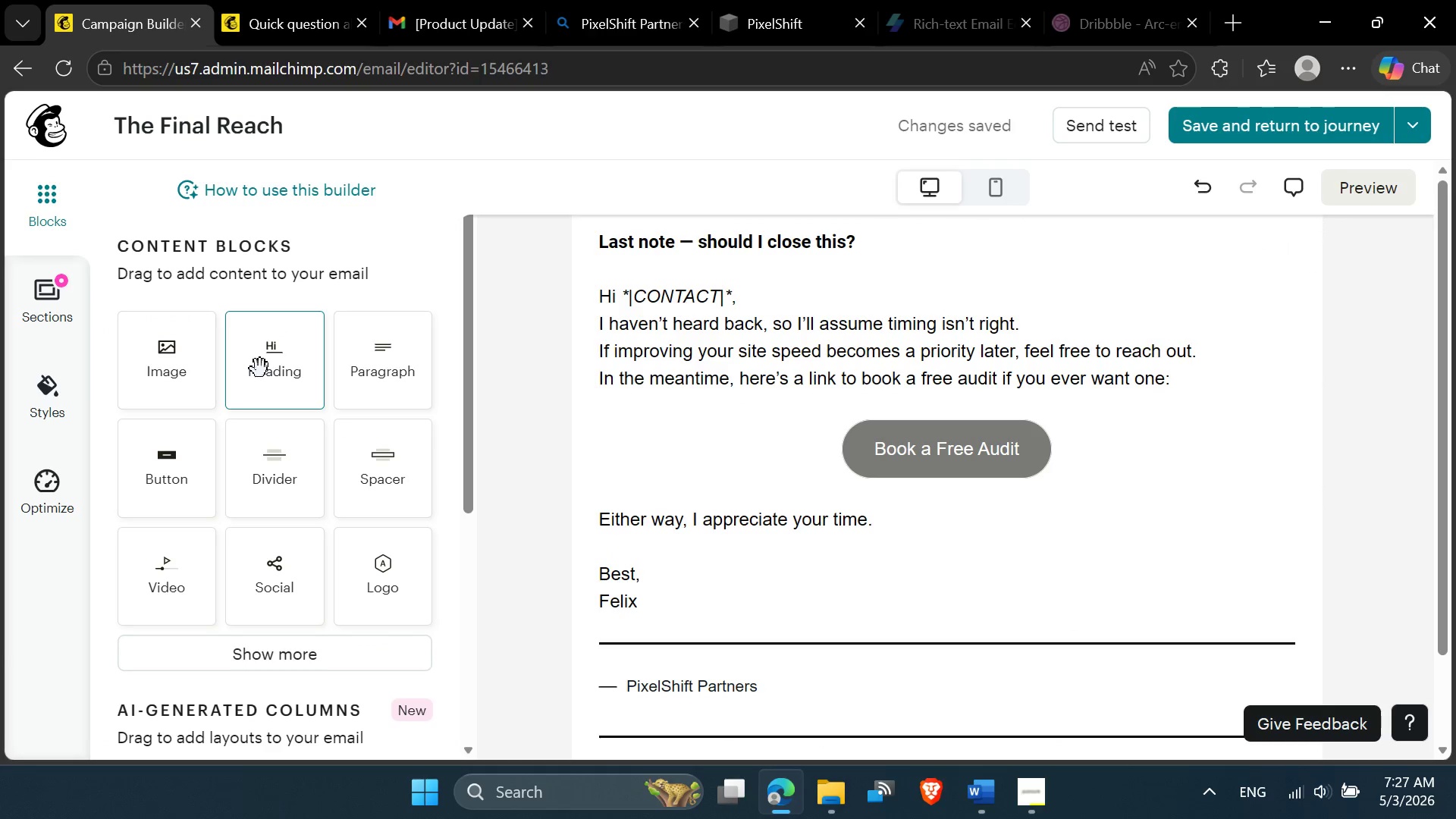 
left_click_drag(start_coordinate=[378, 361], to_coordinate=[814, 591])
 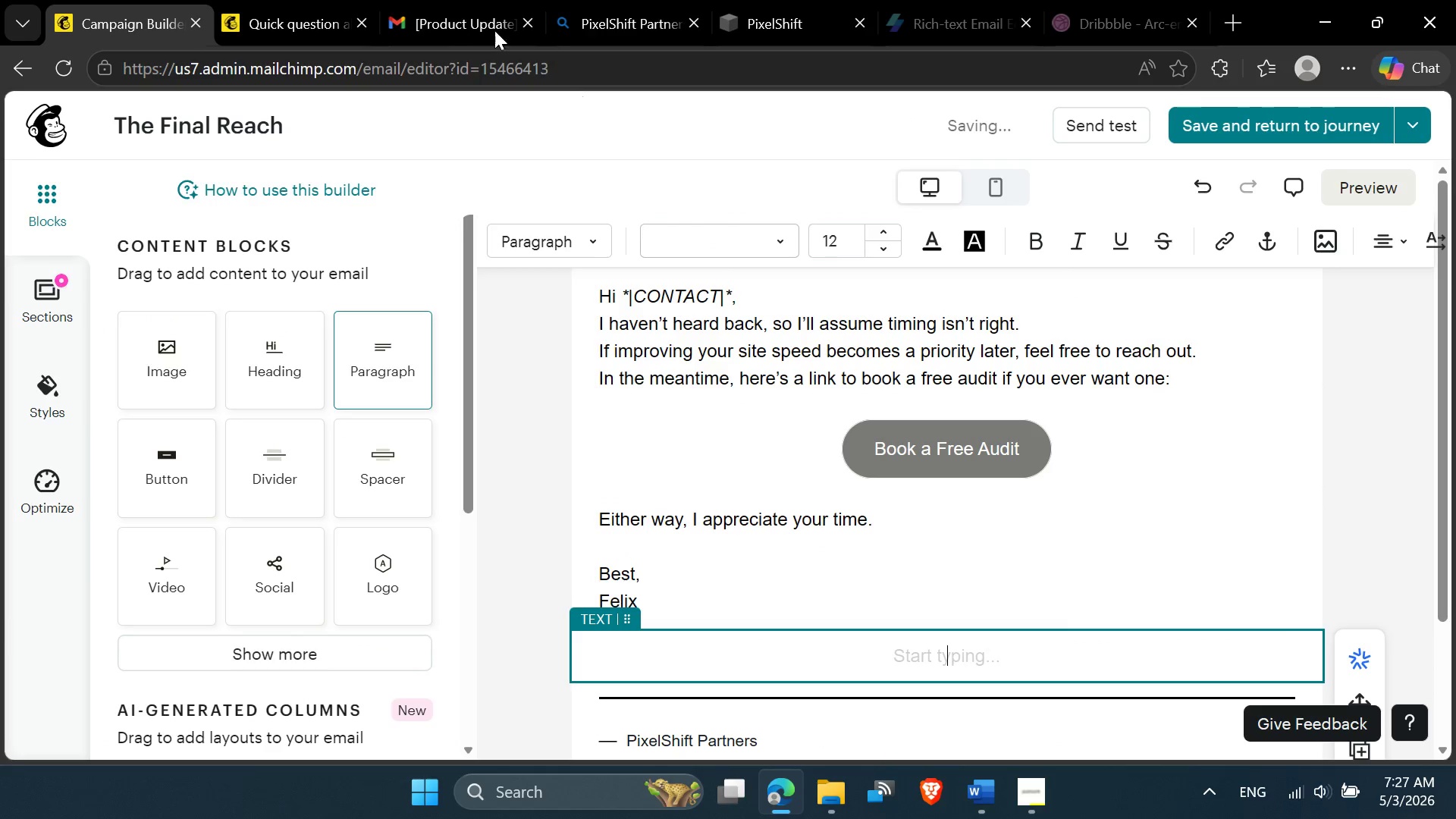 
left_click([438, 0])
 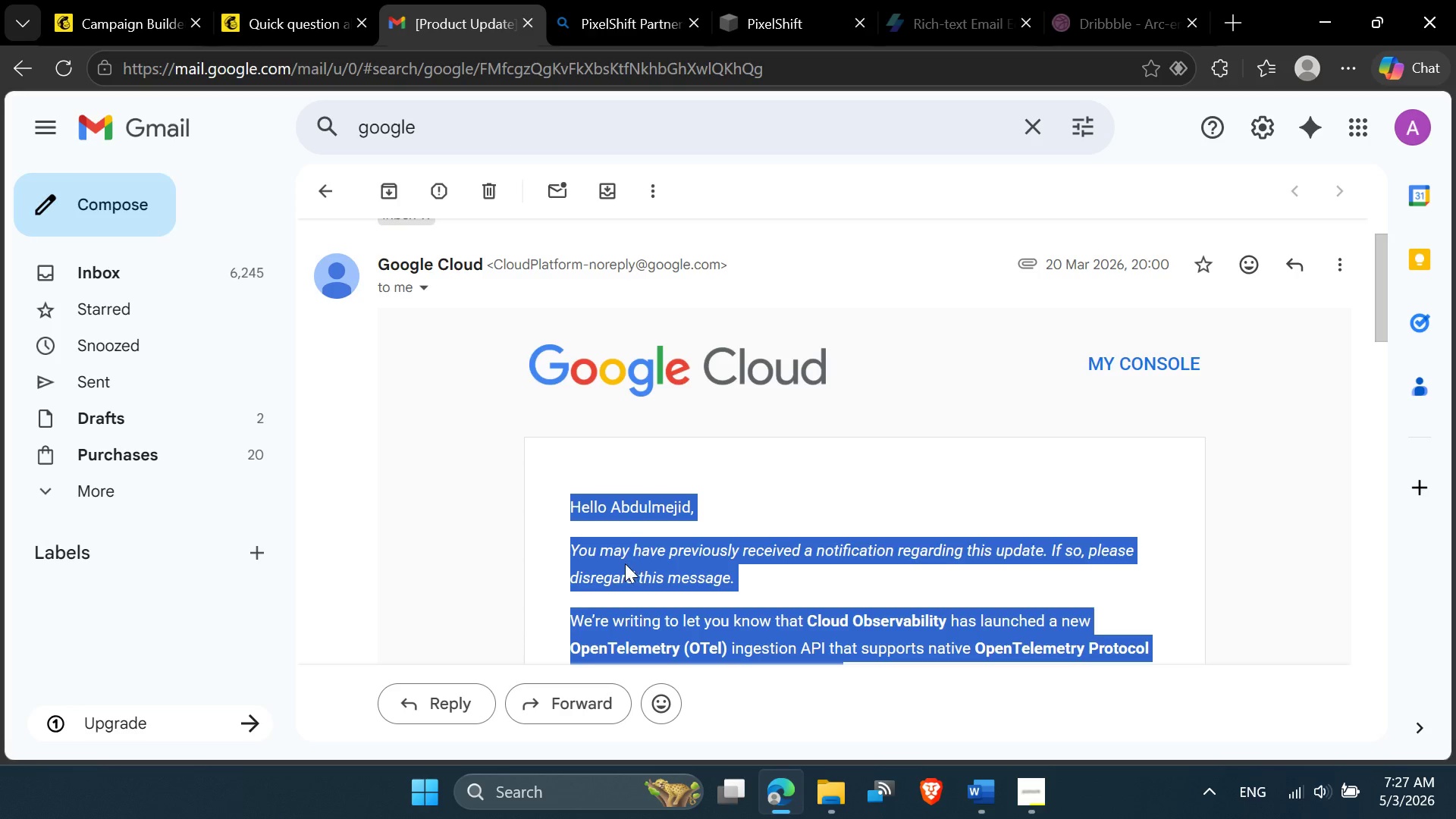 
right_click([625, 565])
 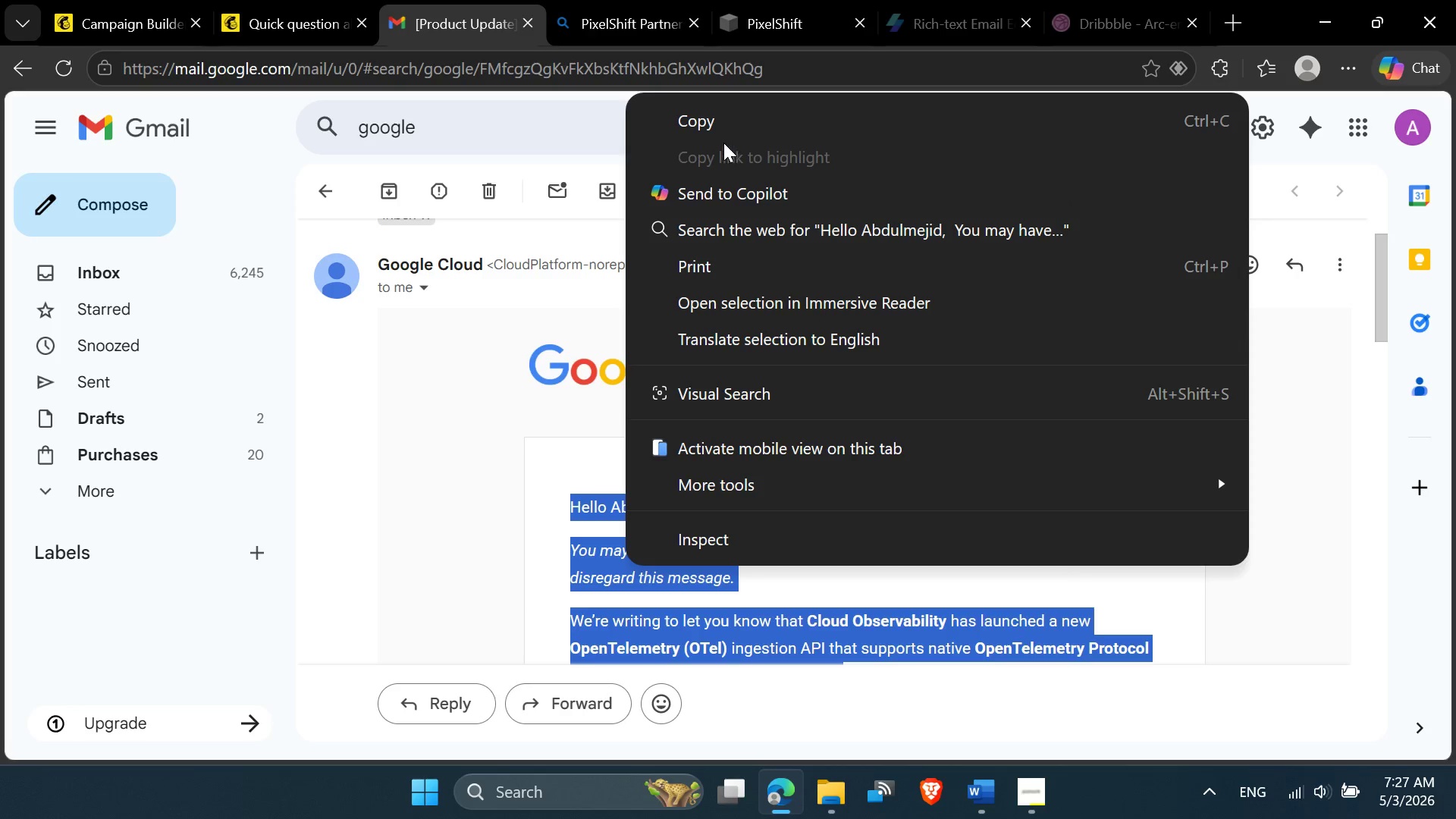 
left_click([720, 130])
 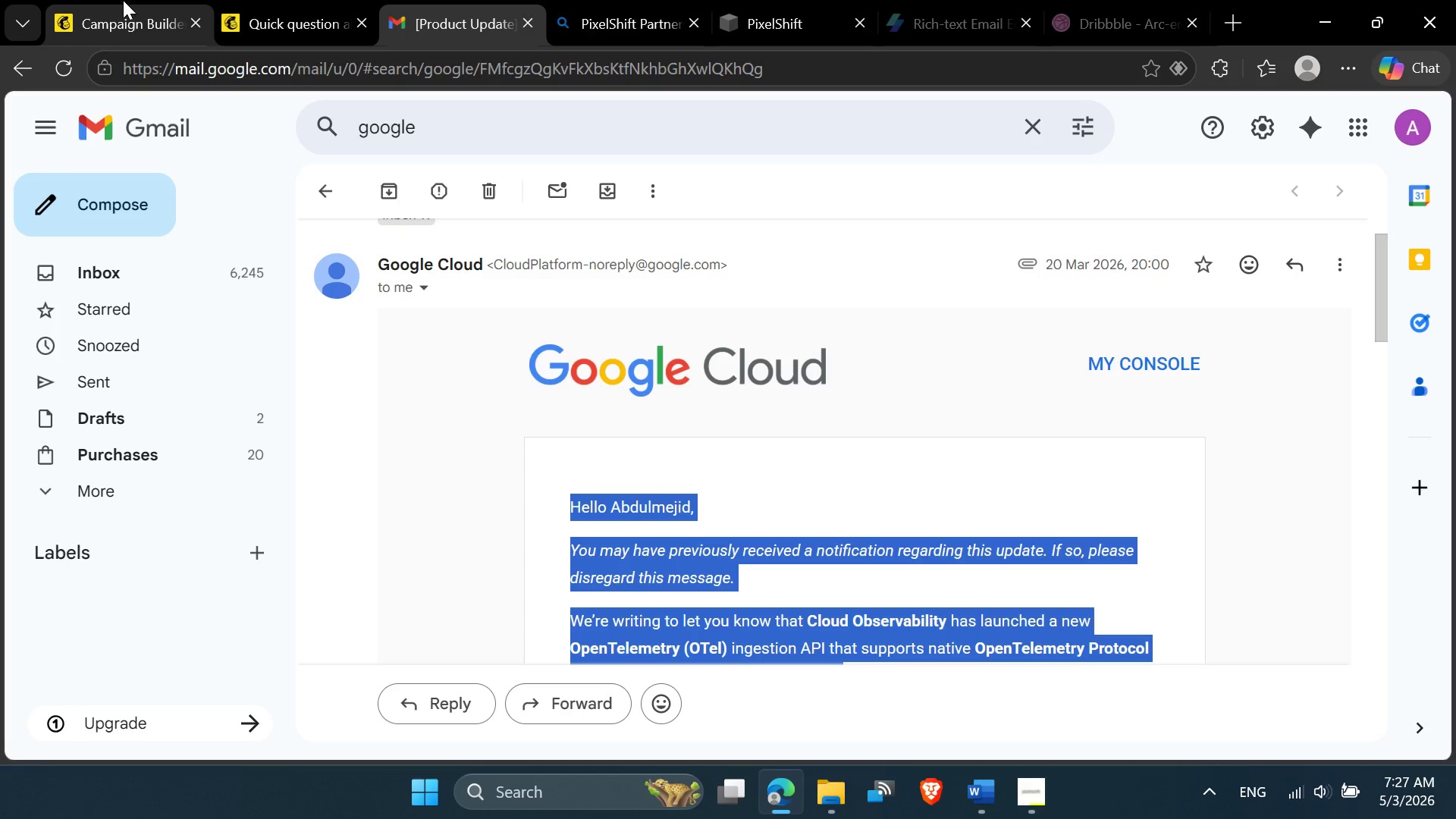 
left_click([123, 0])
 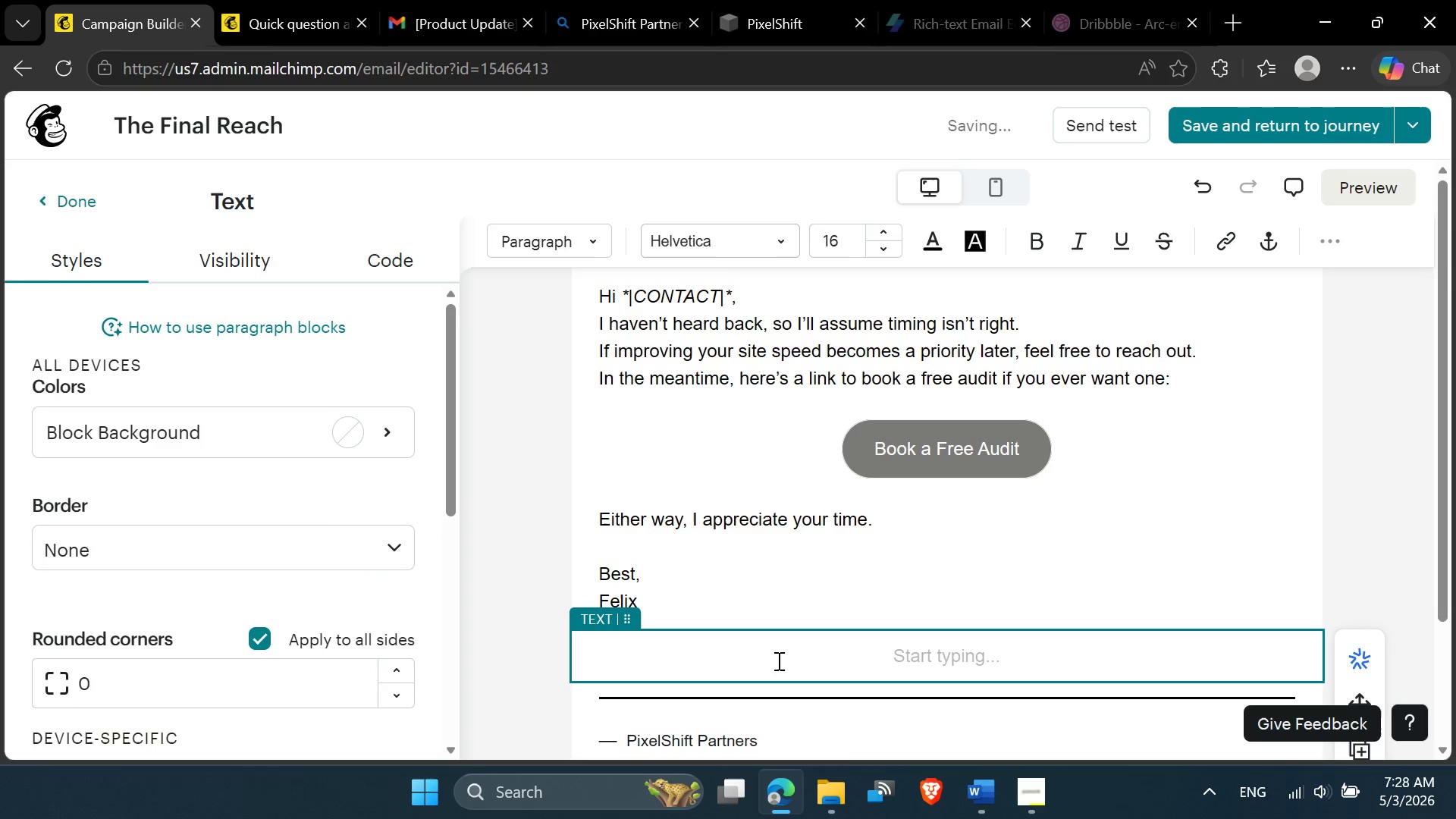 
key(Control+V)
 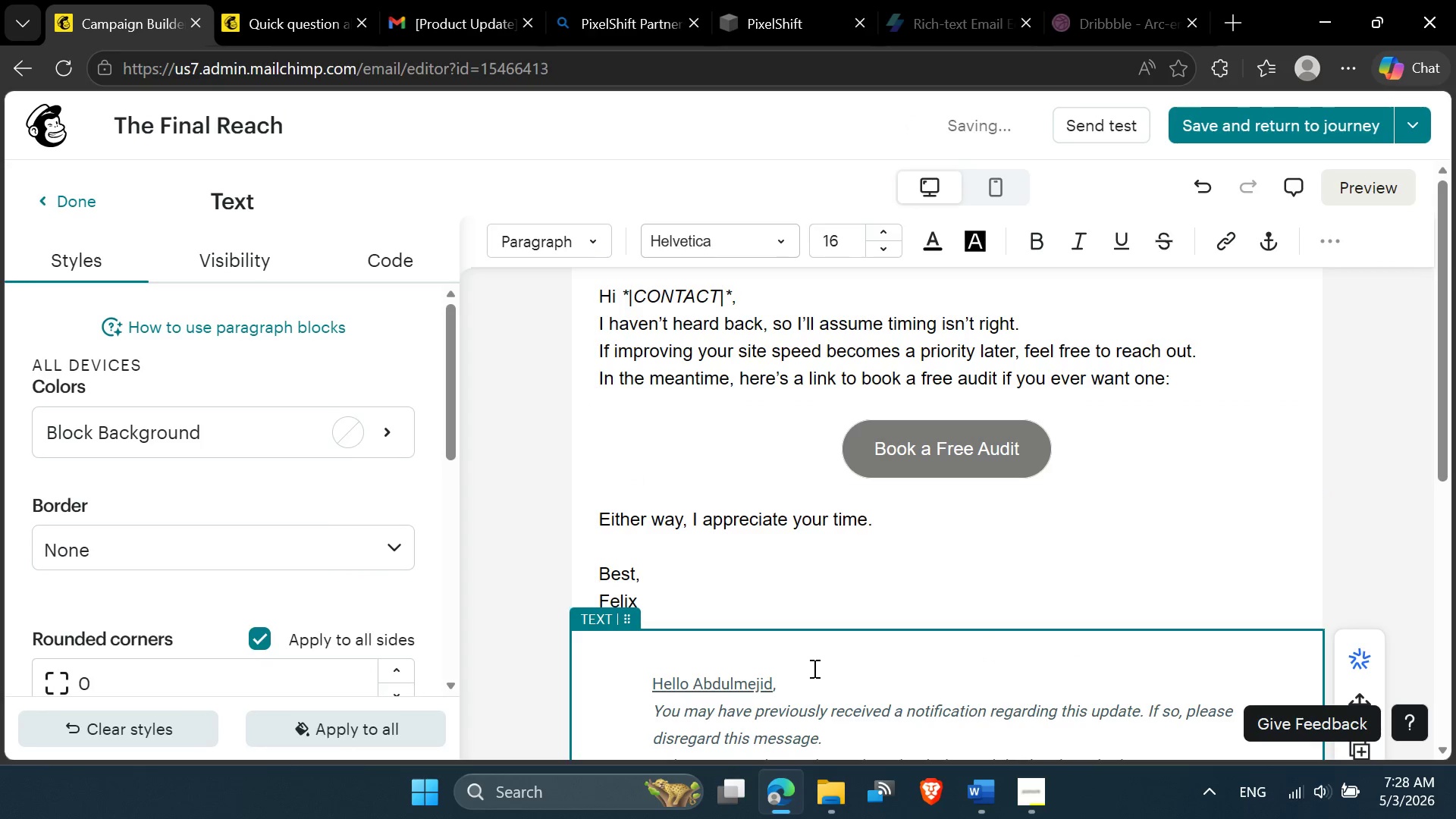 
left_click([795, 725])
 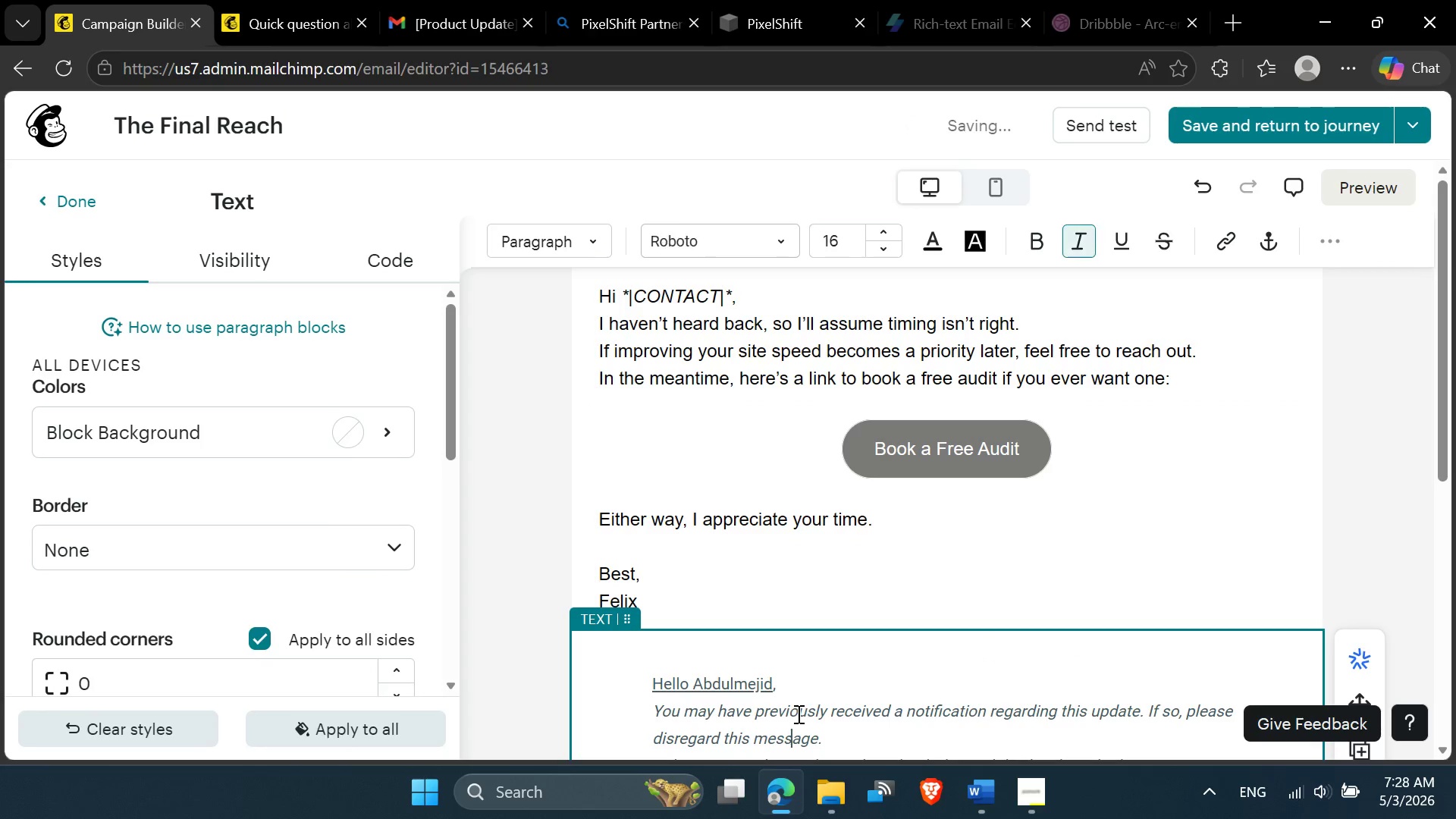 
left_click([797, 712])
 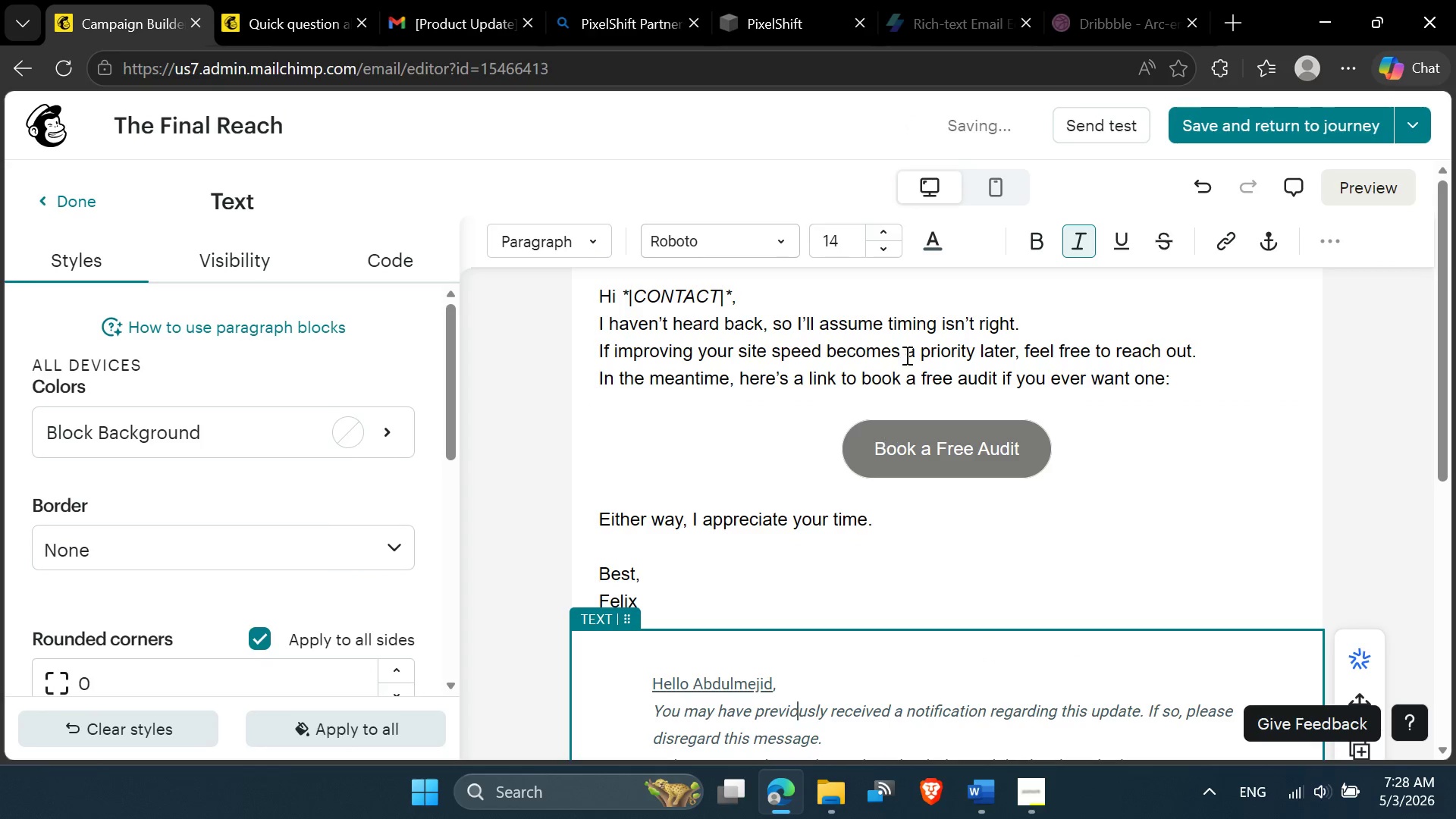 
left_click([934, 257])
 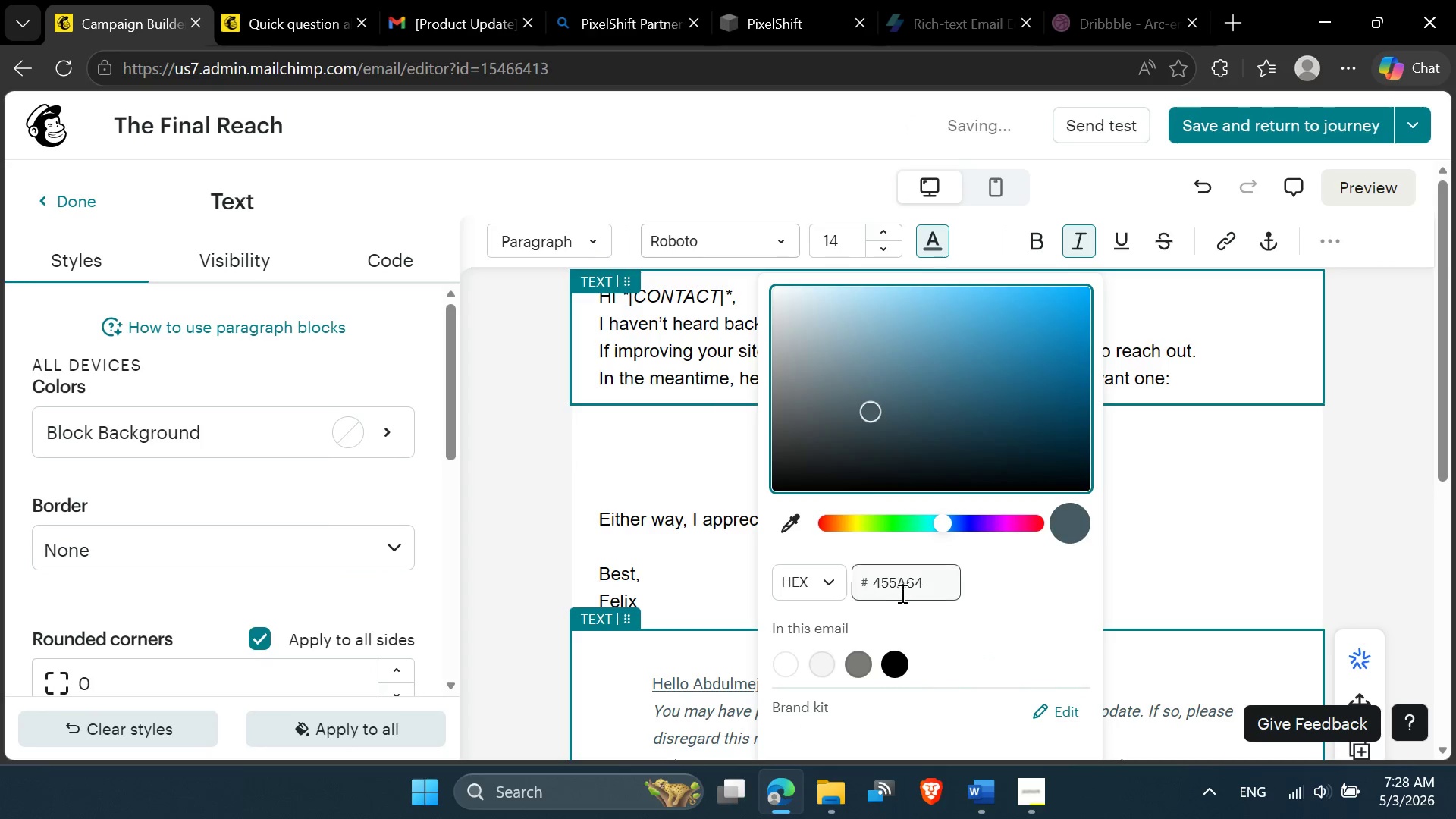 
double_click([906, 585])
 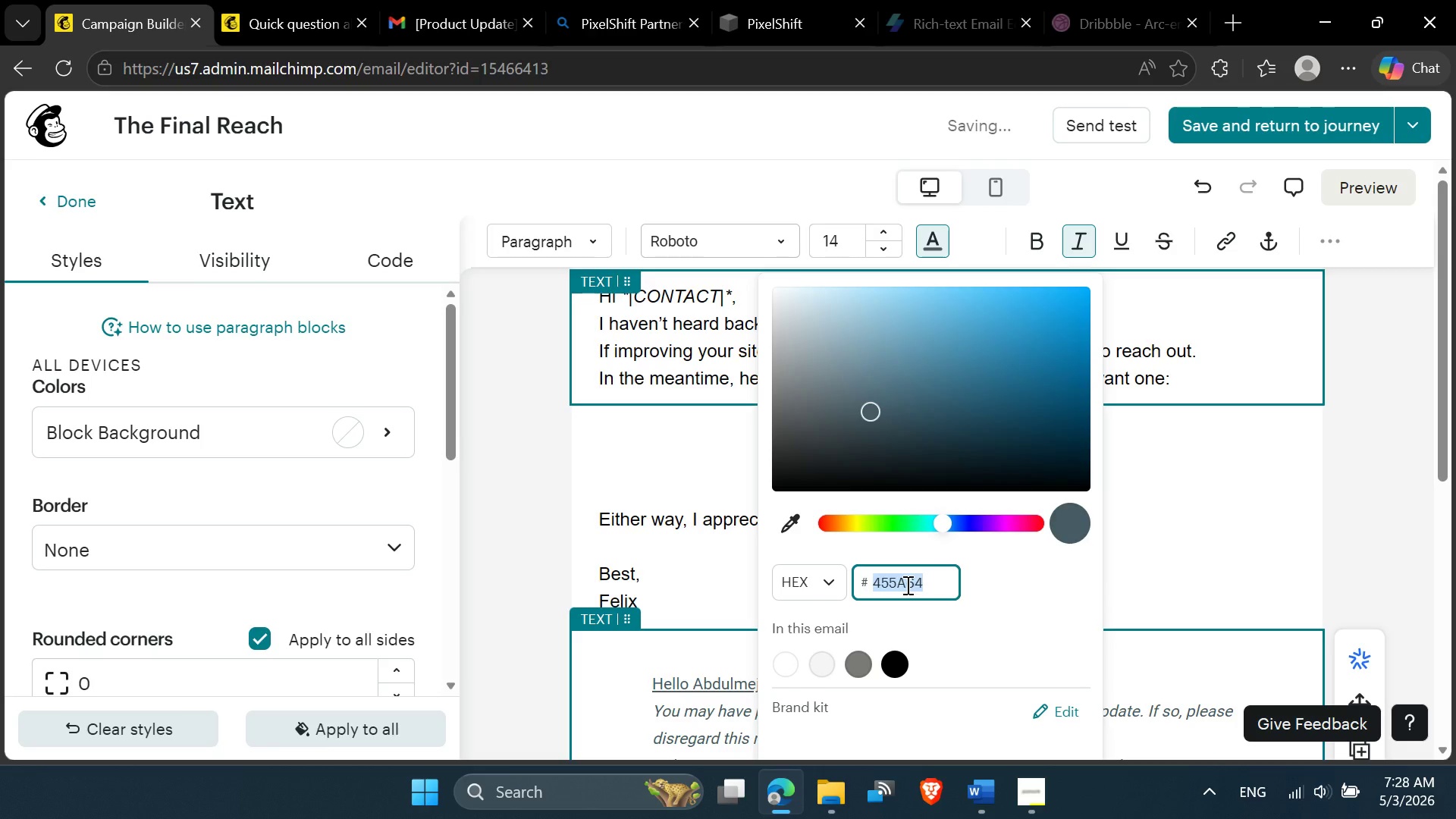 
key(Control+C)
 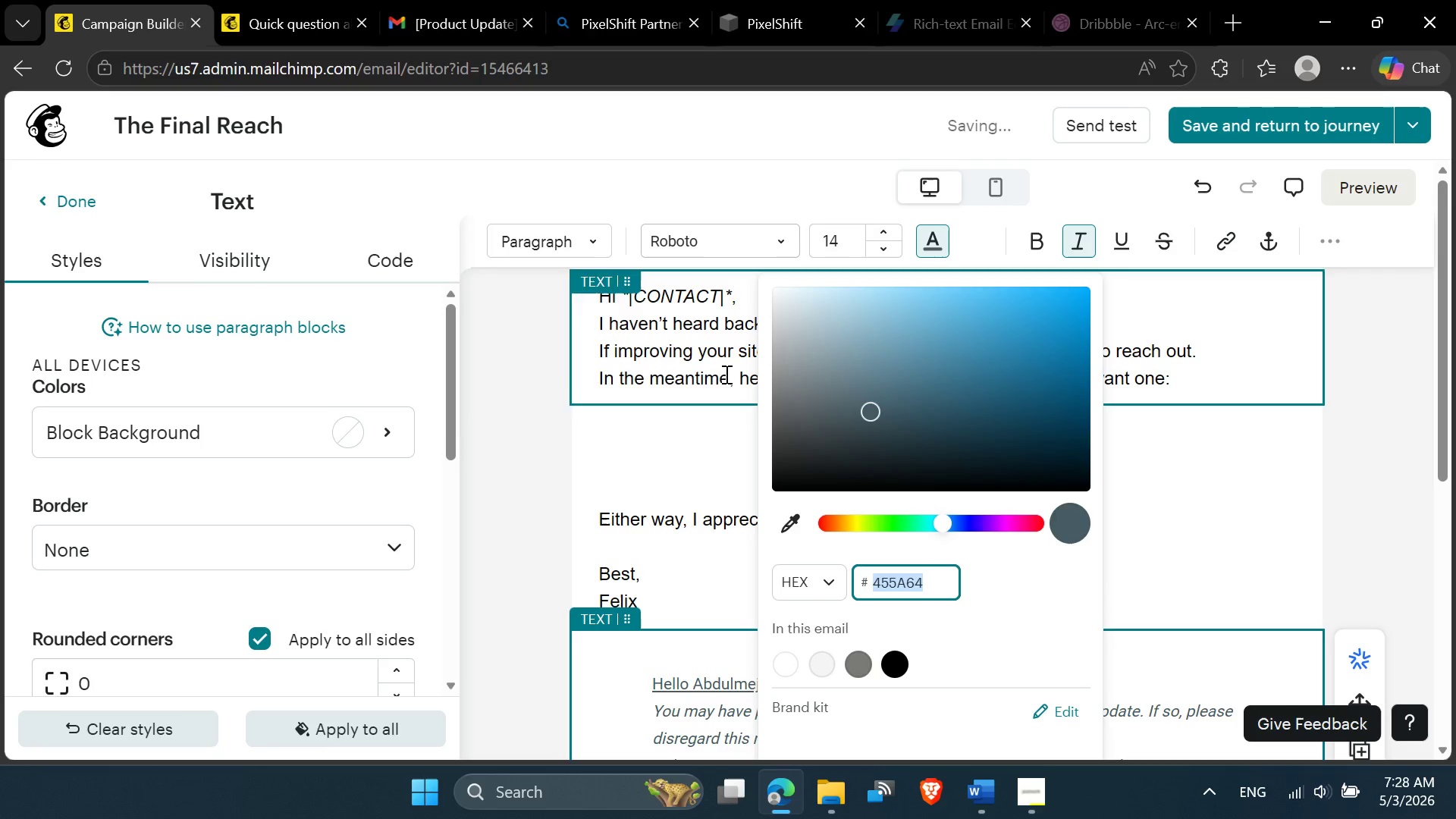 
left_click([723, 371])
 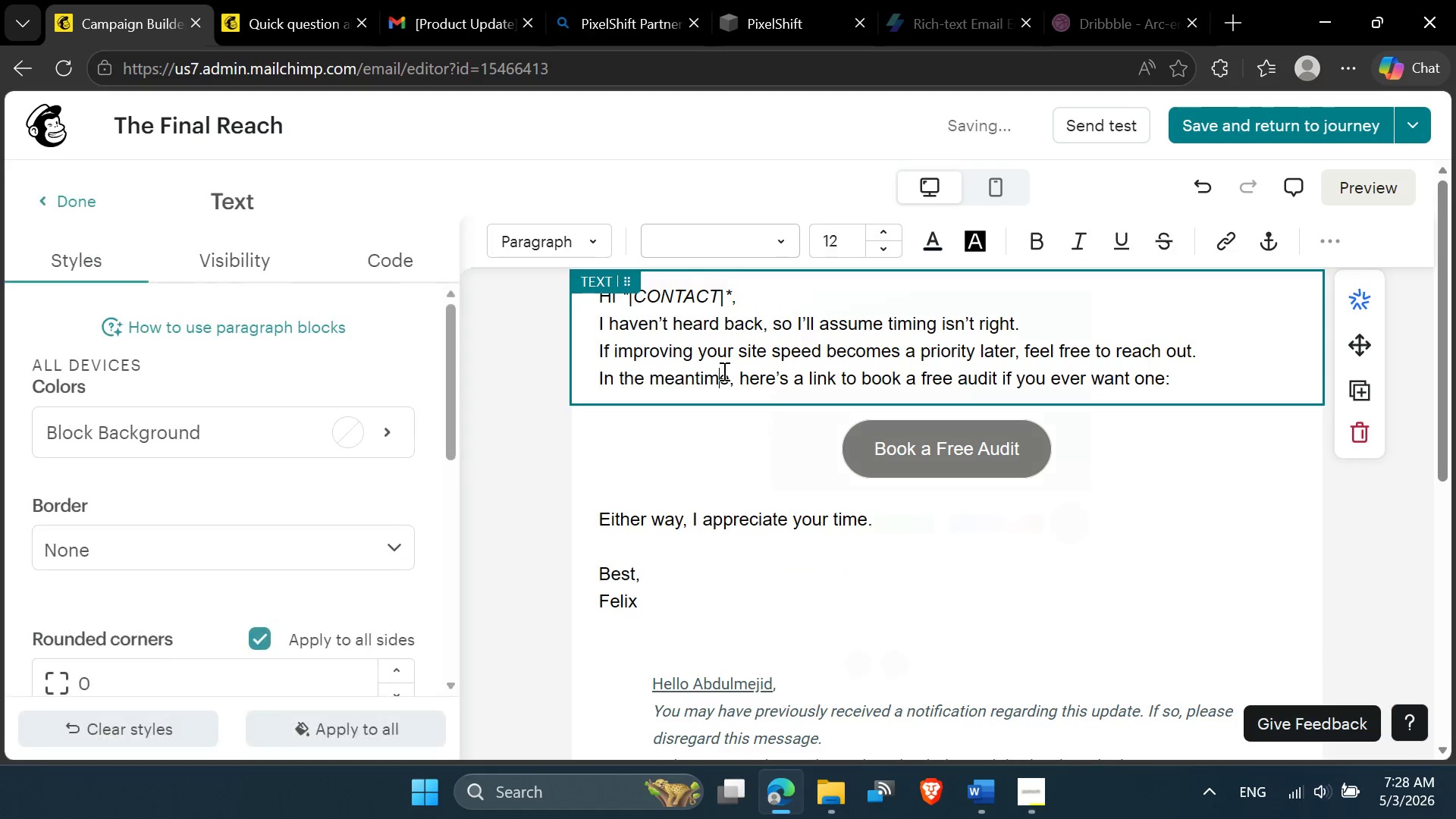 
key(Control+A)
 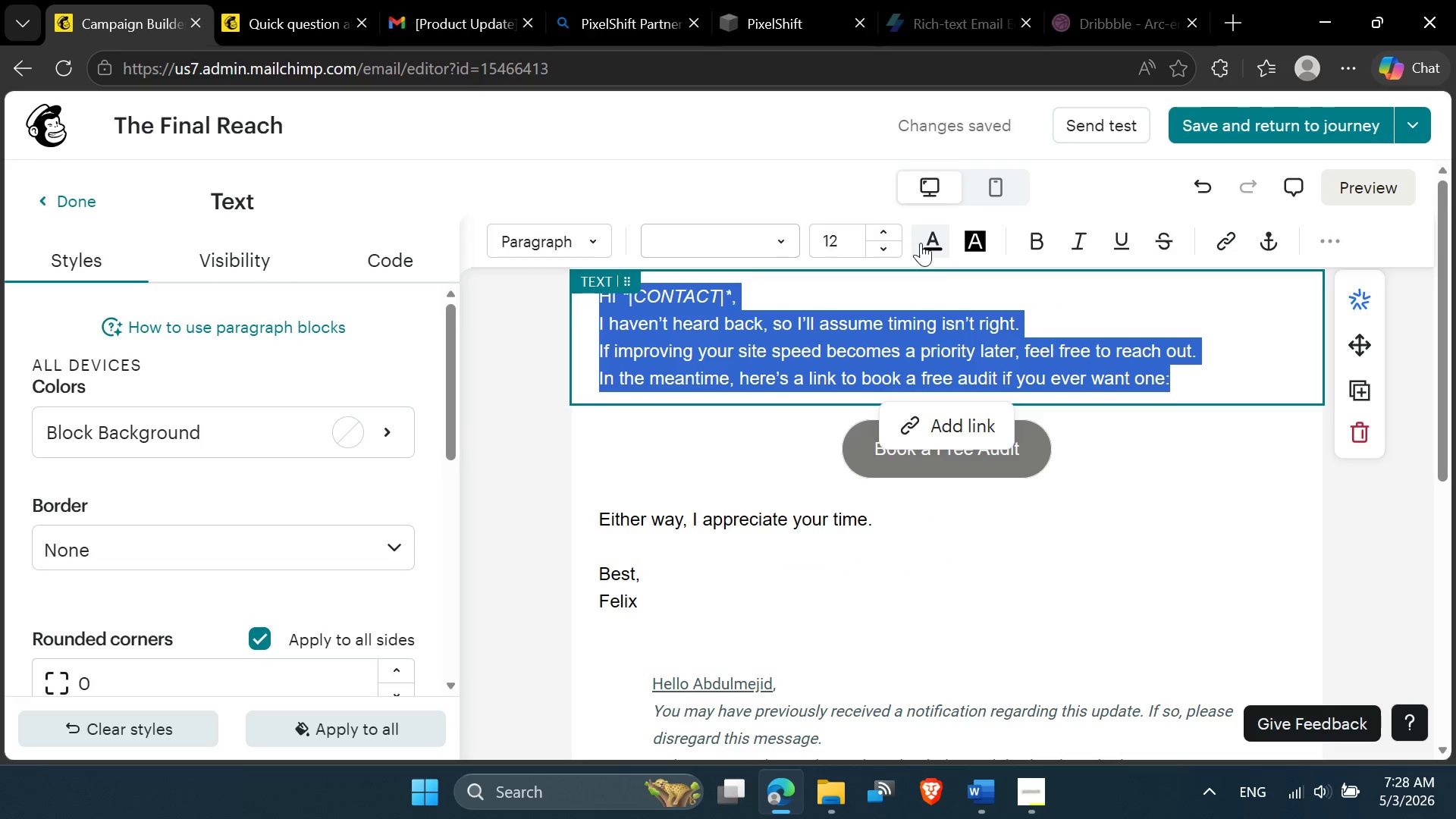 
left_click([945, 246])
 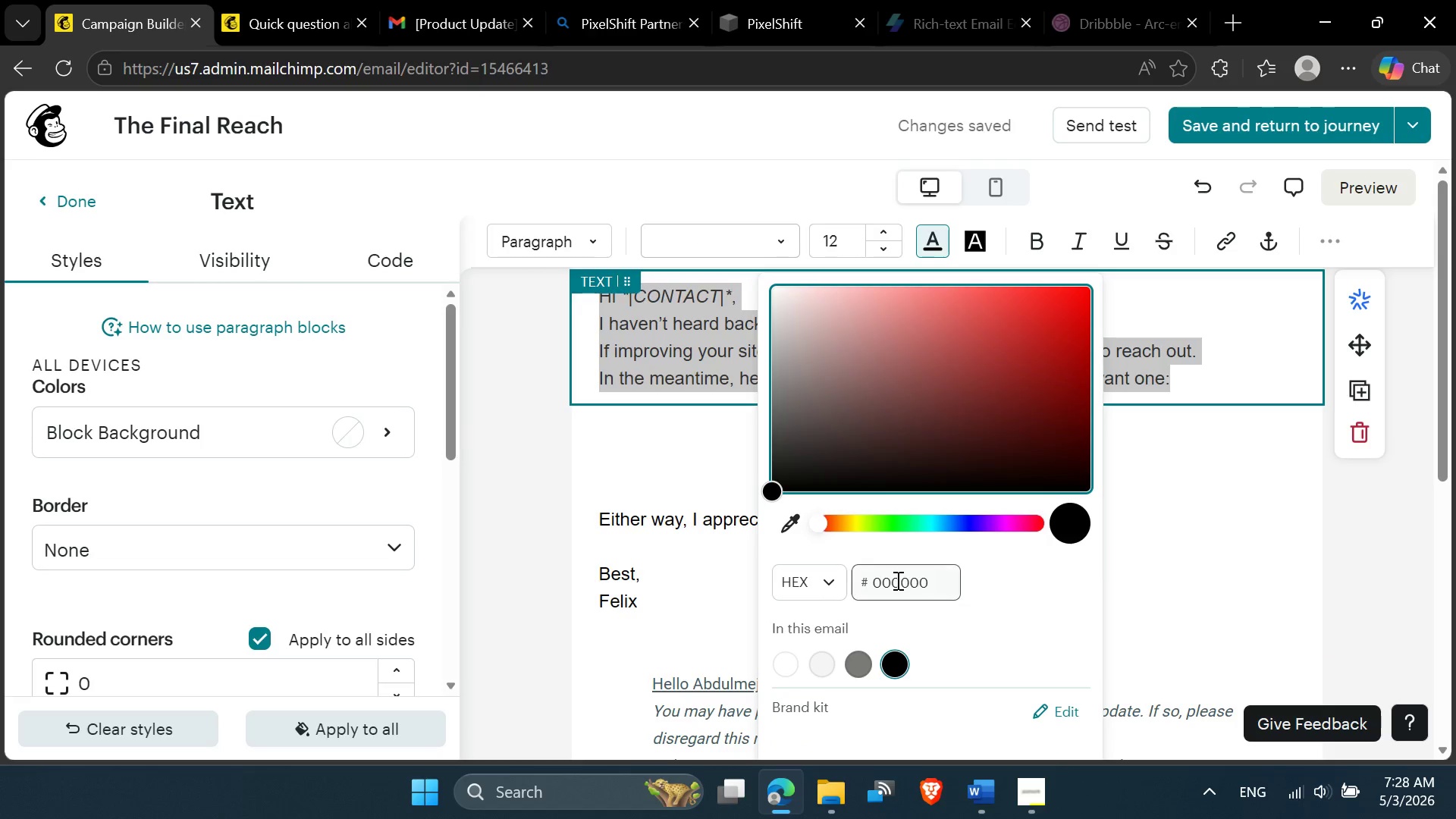 
double_click([896, 580])
 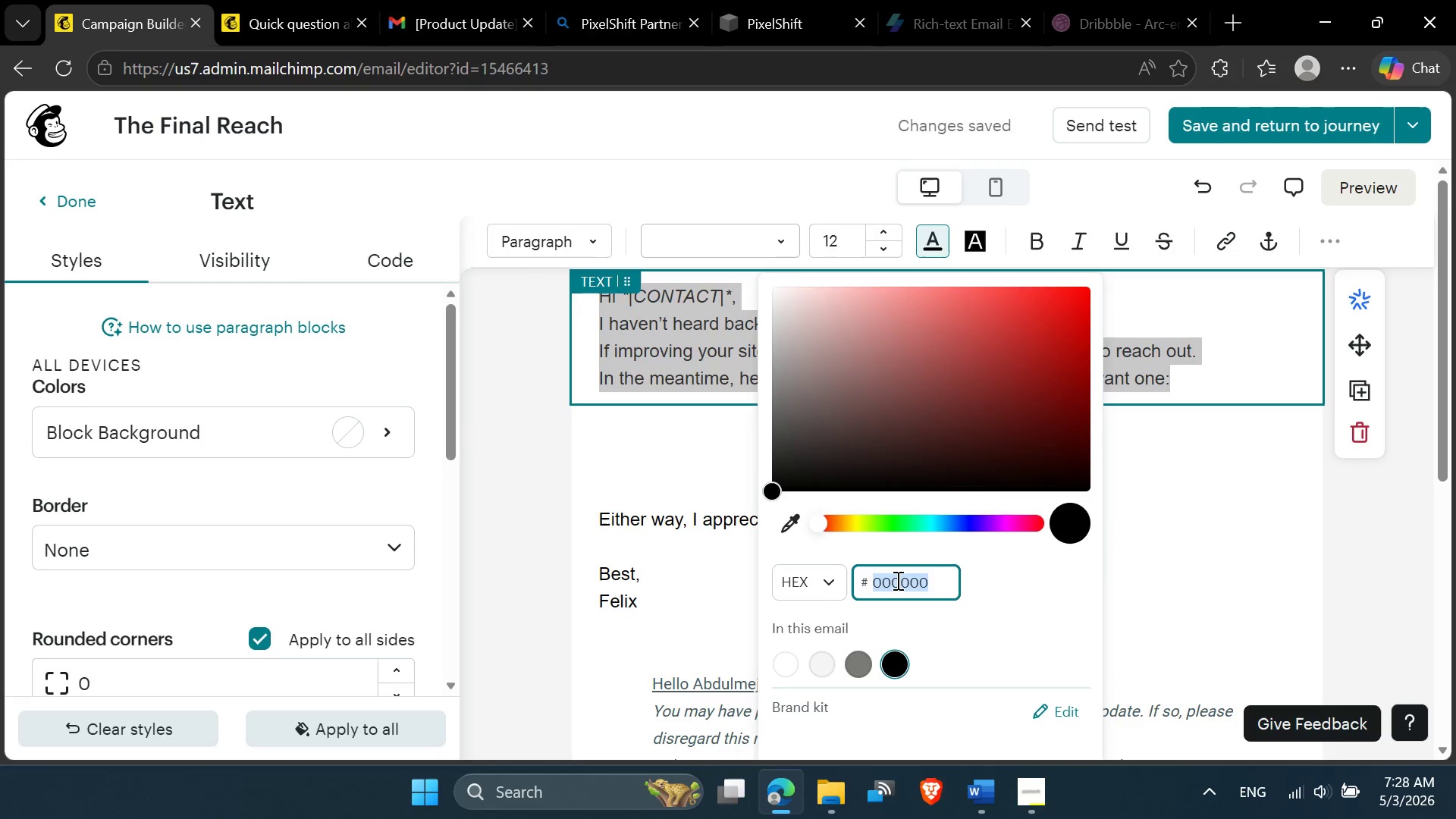 
key(Control+V)
 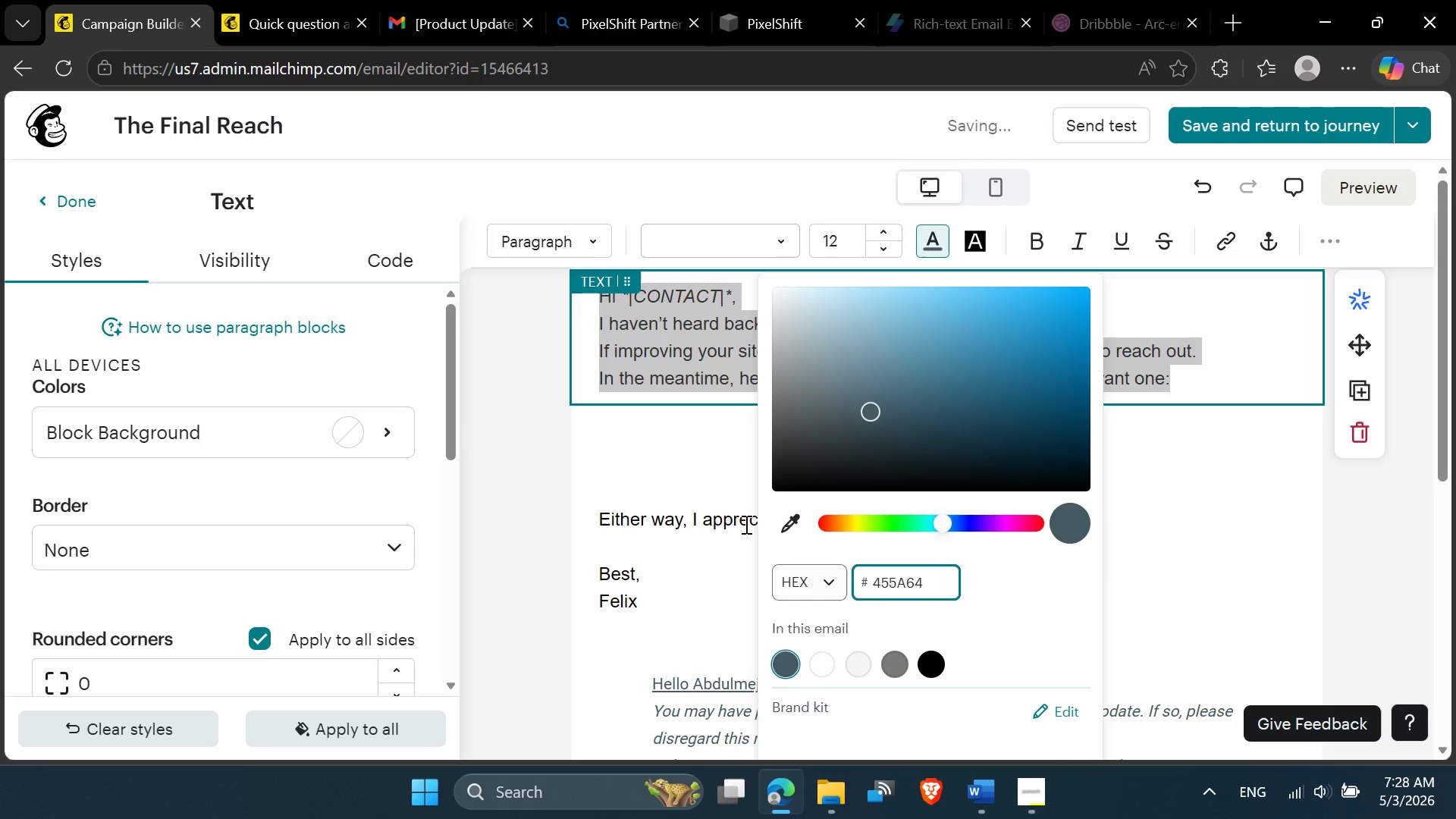 
mouse_move([718, 466])
 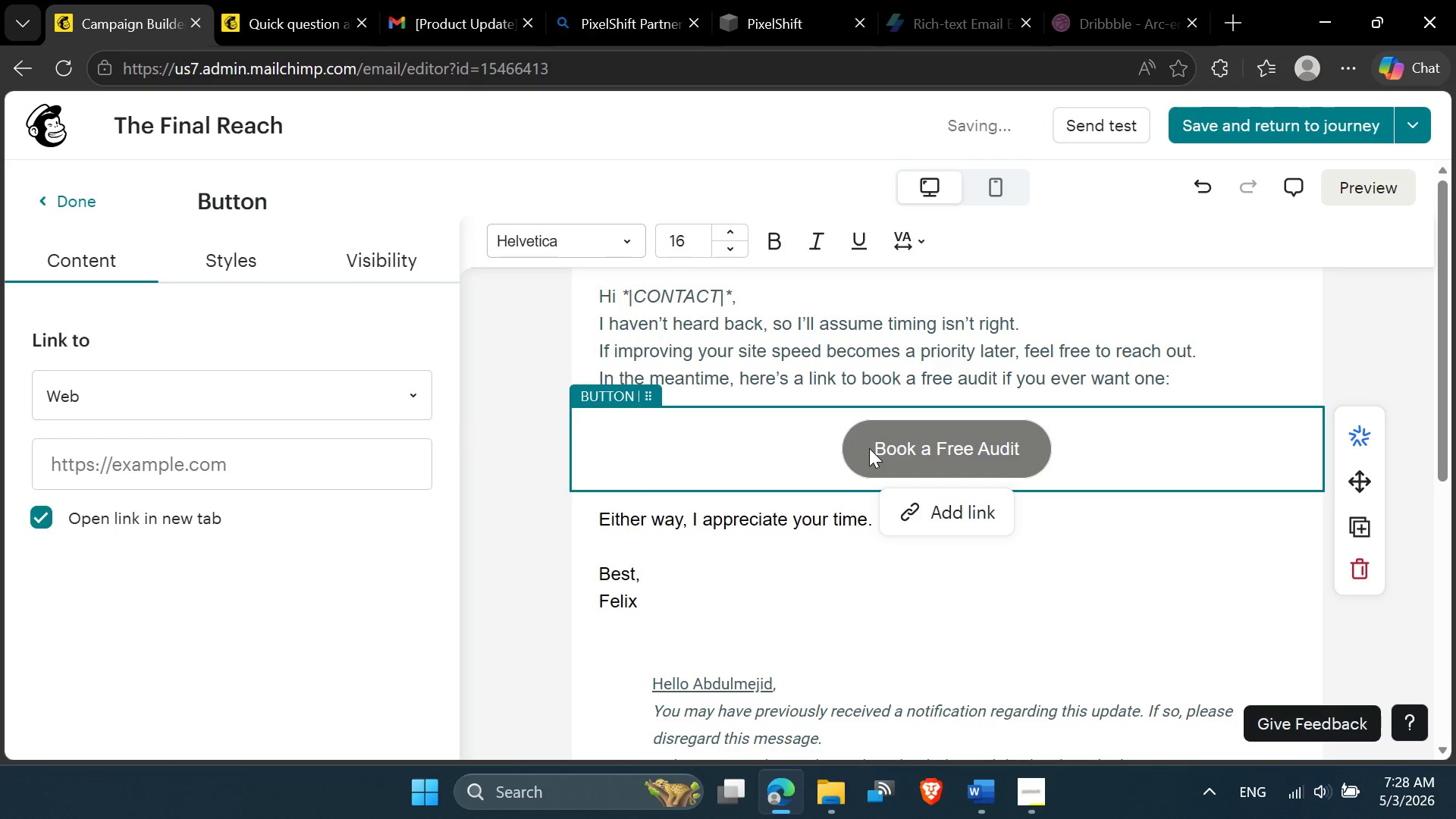 
left_click([869, 448])
 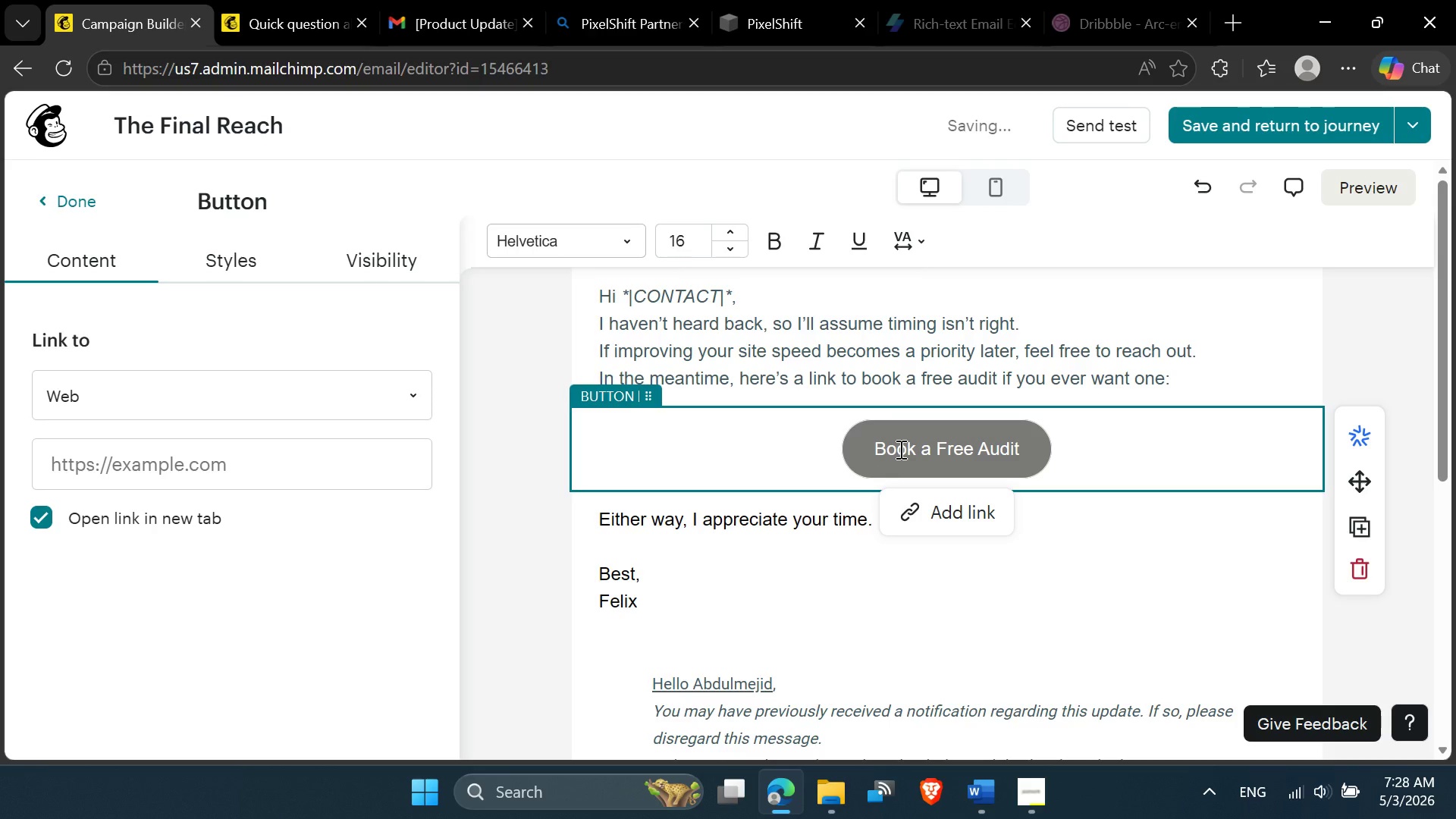 
left_click([899, 449])
 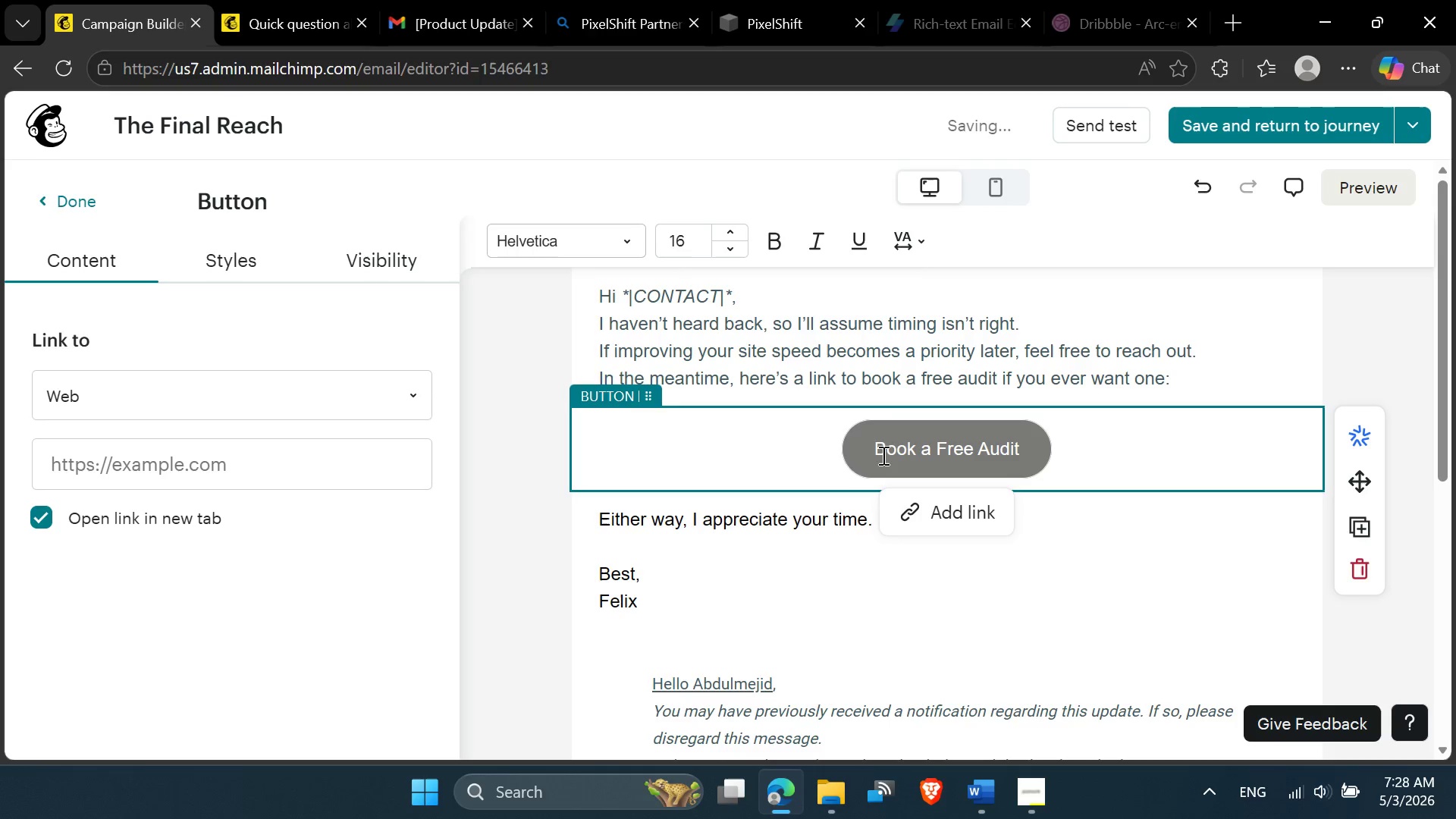 
left_click([846, 457])
 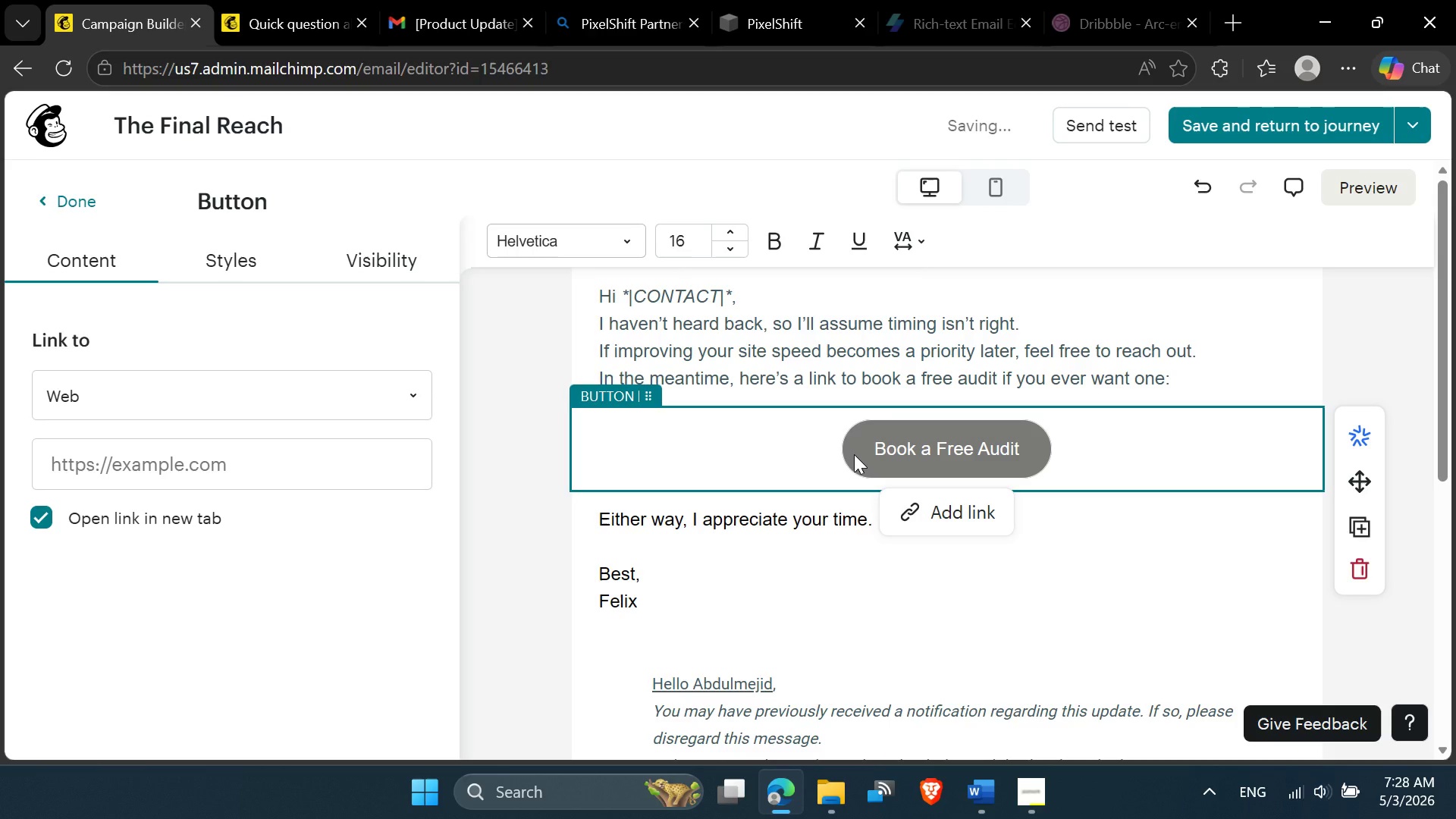 
left_click([854, 454])
 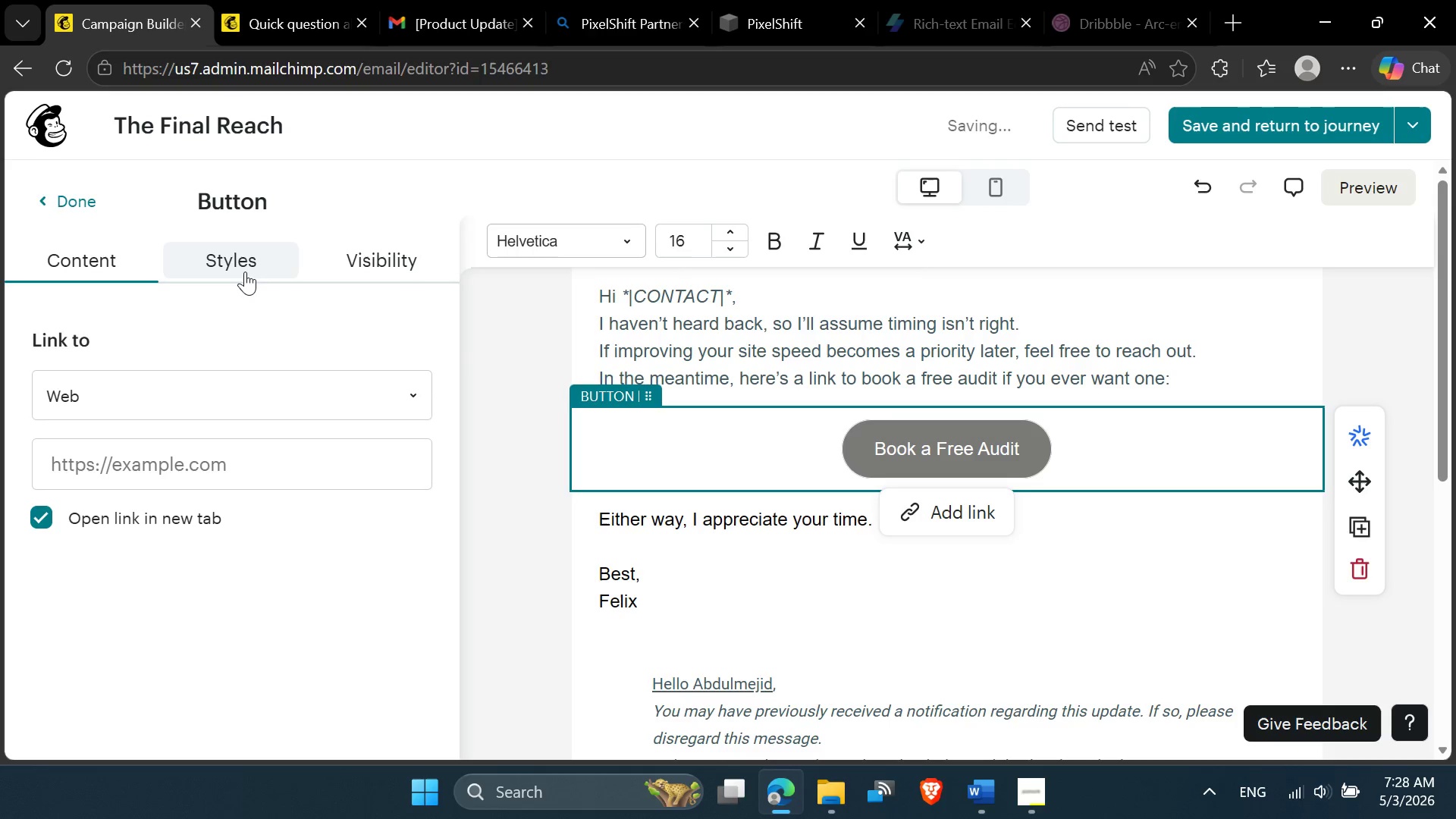 
left_click([243, 266])
 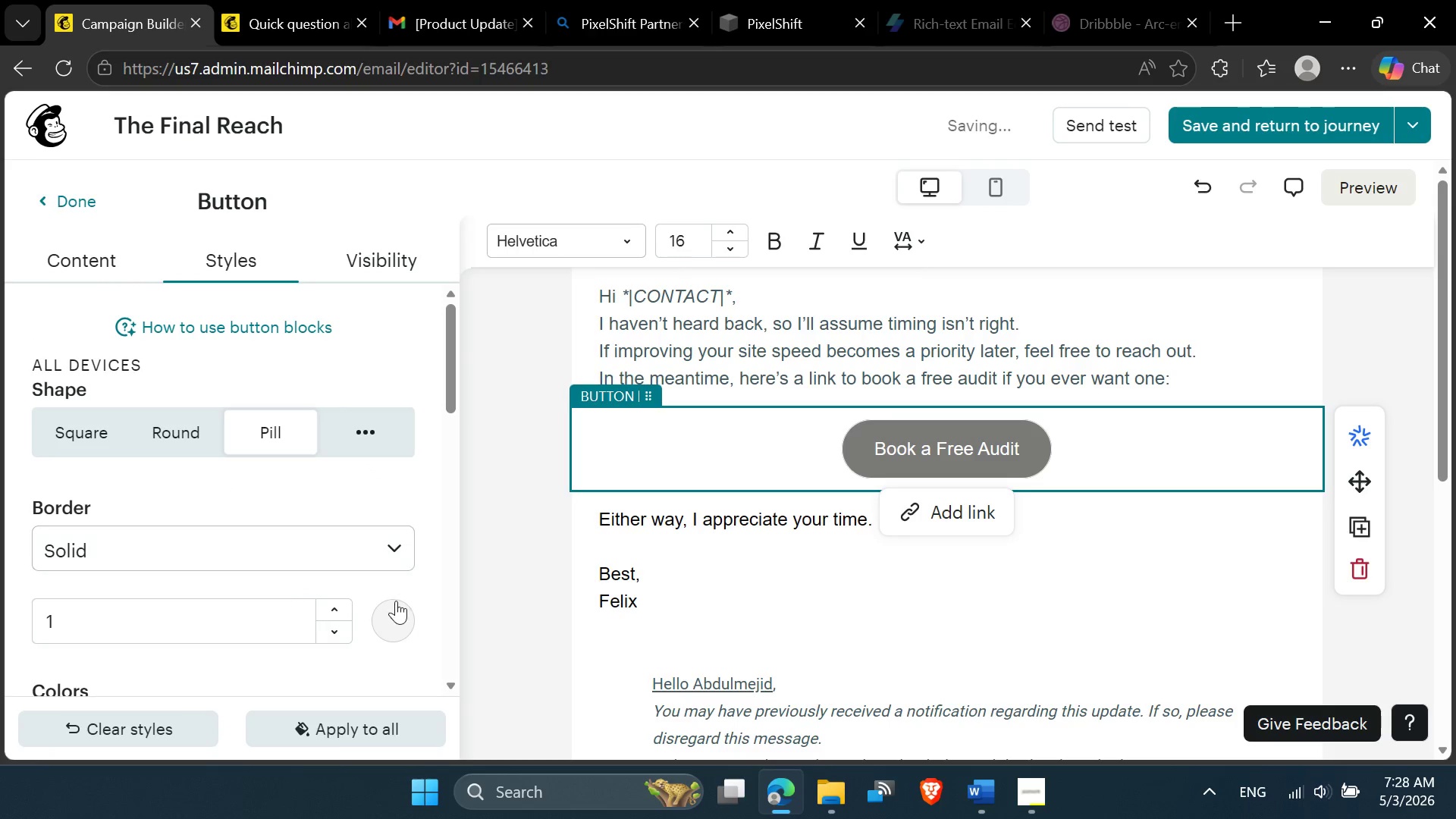 
left_click([394, 609])
 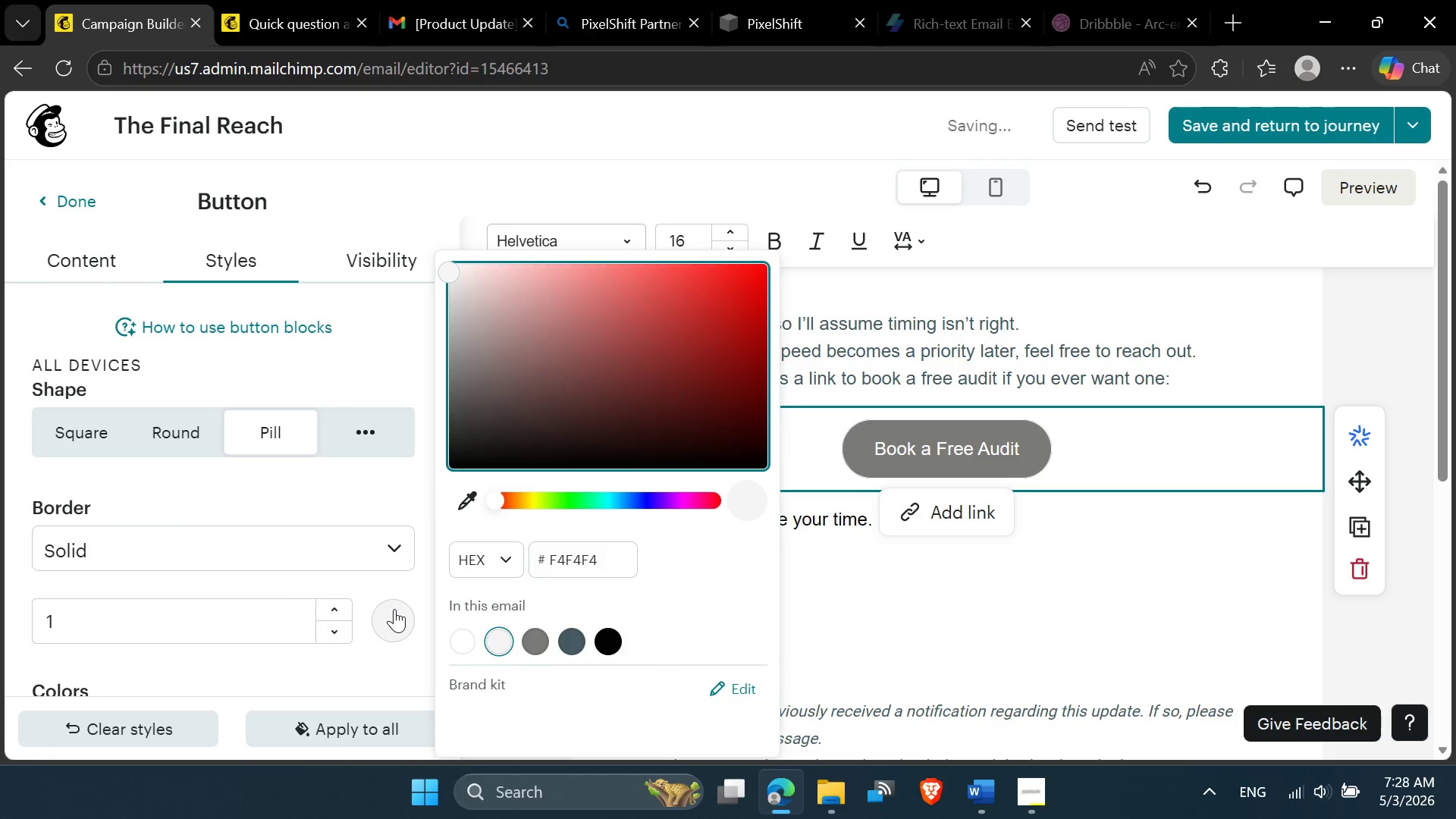 
left_click([394, 609])
 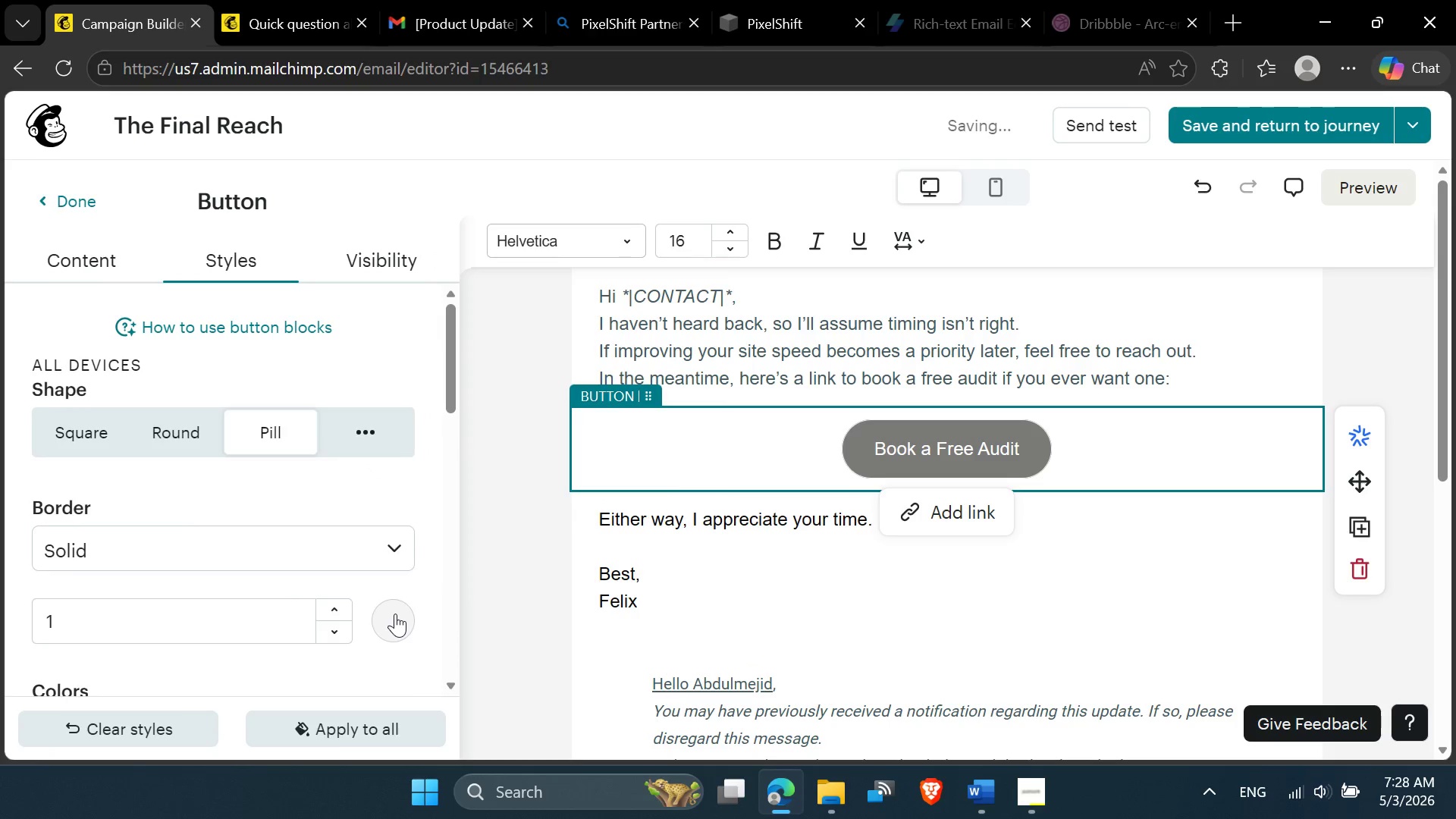 
scroll: coordinate [395, 615], scroll_direction: down, amount: 2.0
 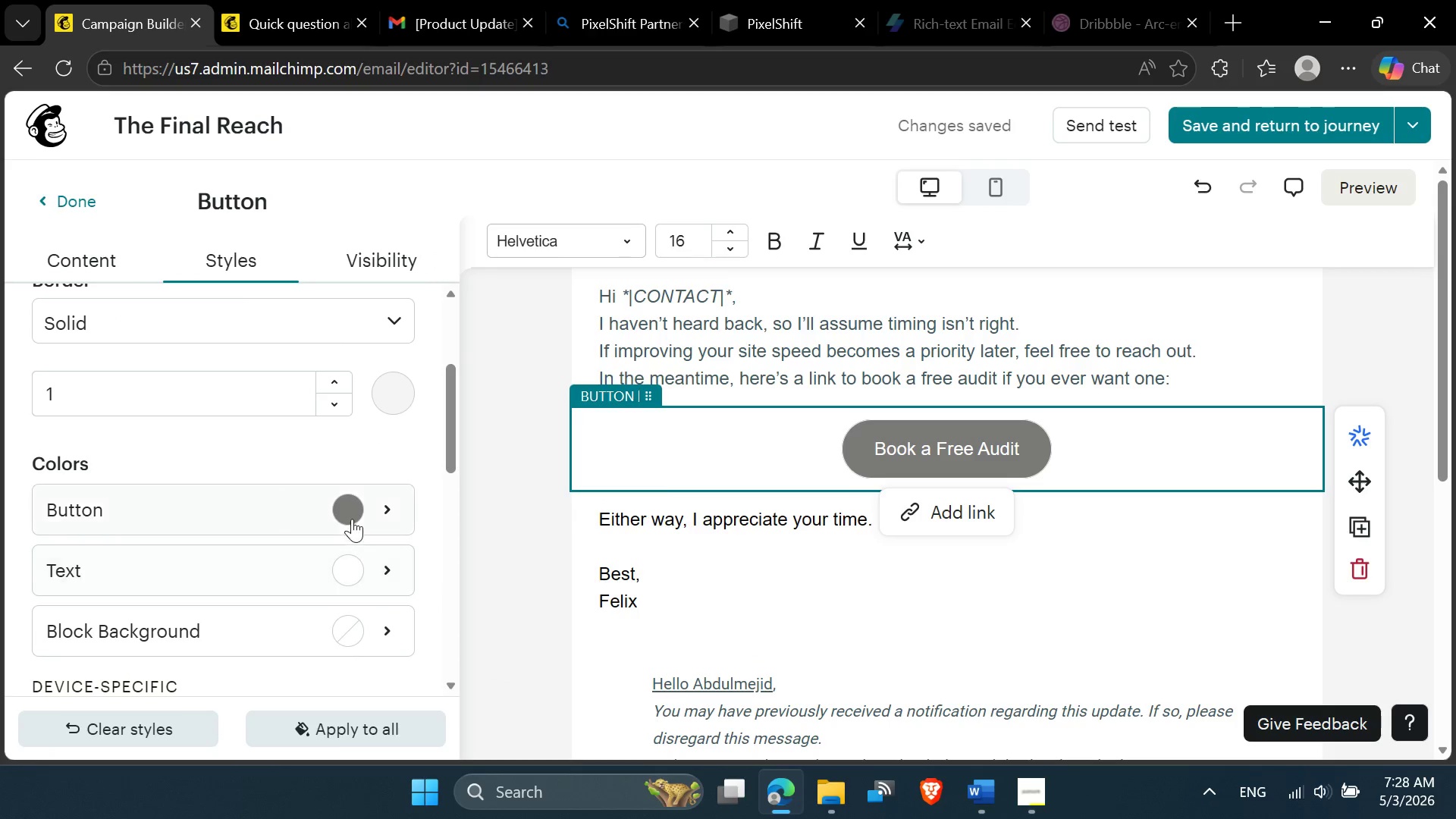 
left_click([350, 513])
 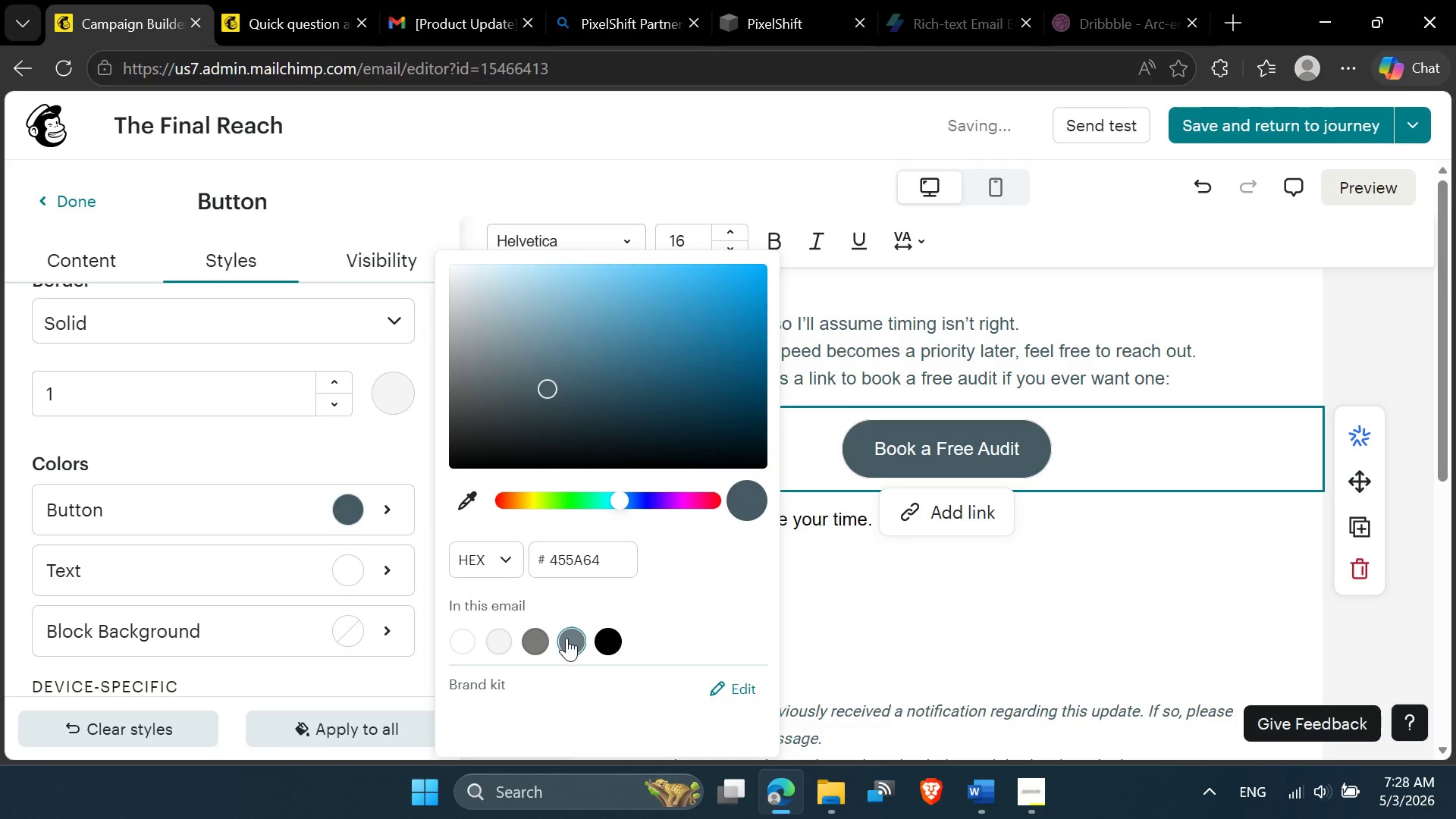 
left_click([892, 381])
 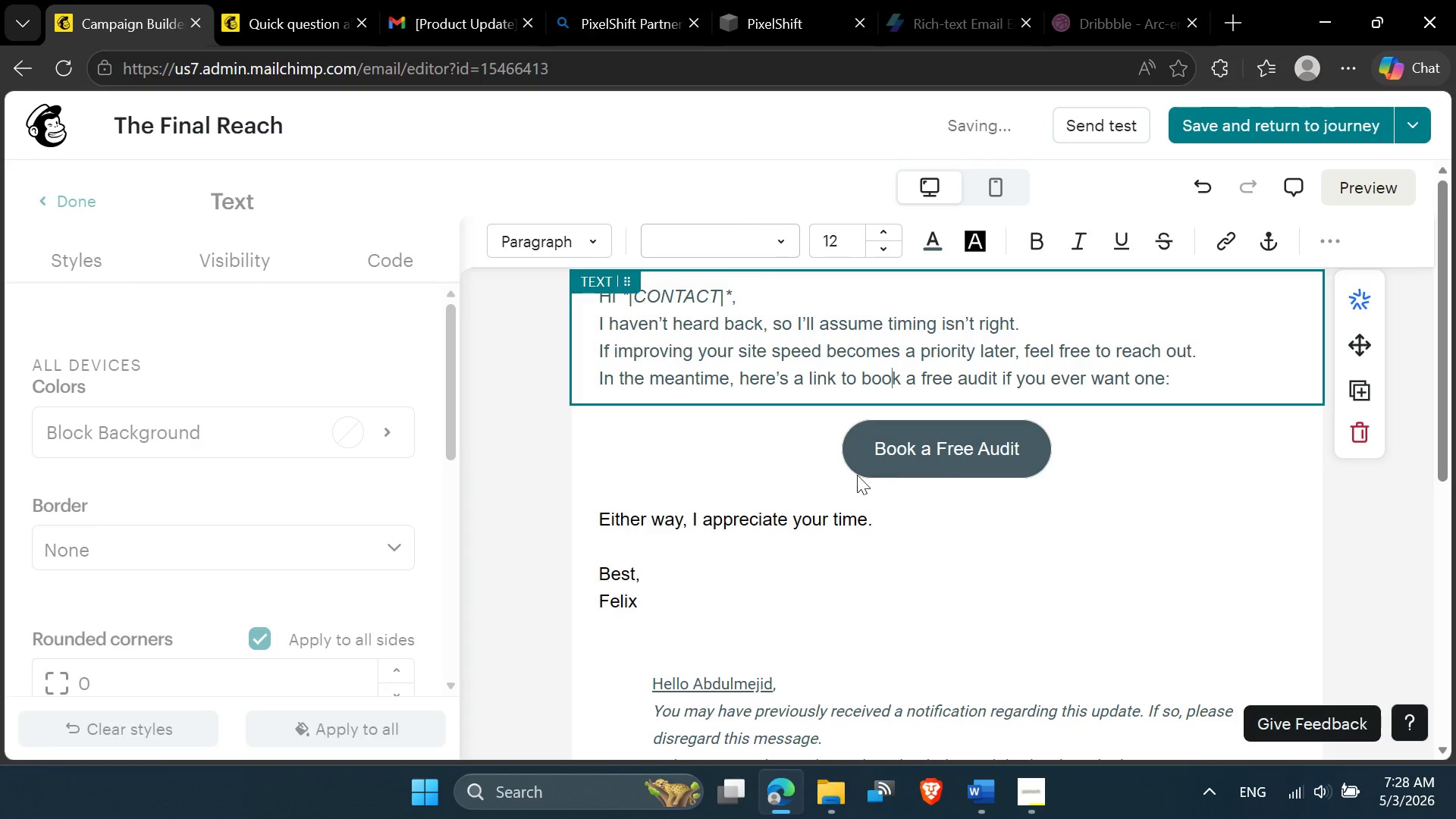 
scroll: coordinate [799, 506], scroll_direction: up, amount: 4.0
 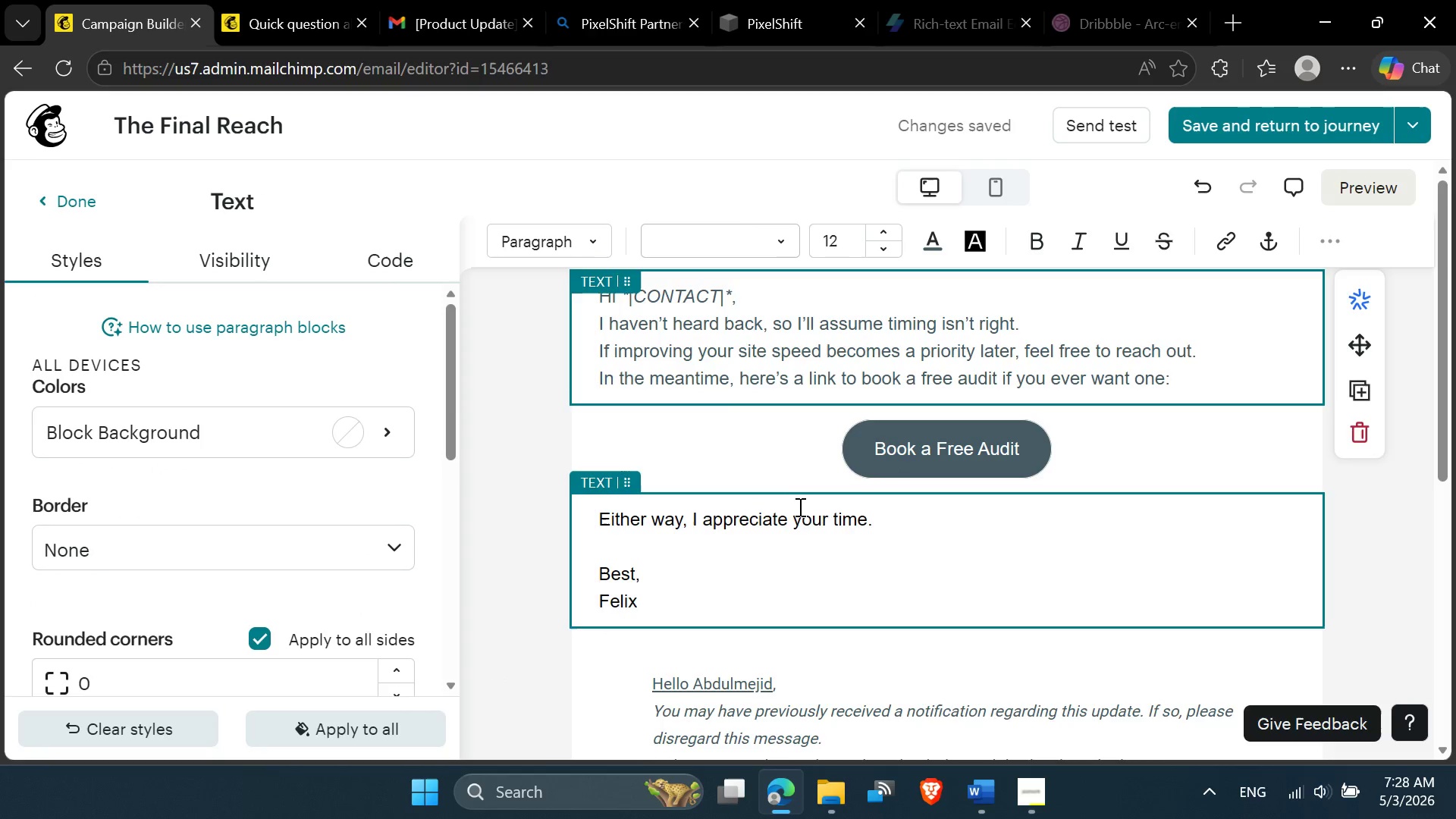 
scroll: coordinate [799, 509], scroll_direction: down, amount: 2.0
 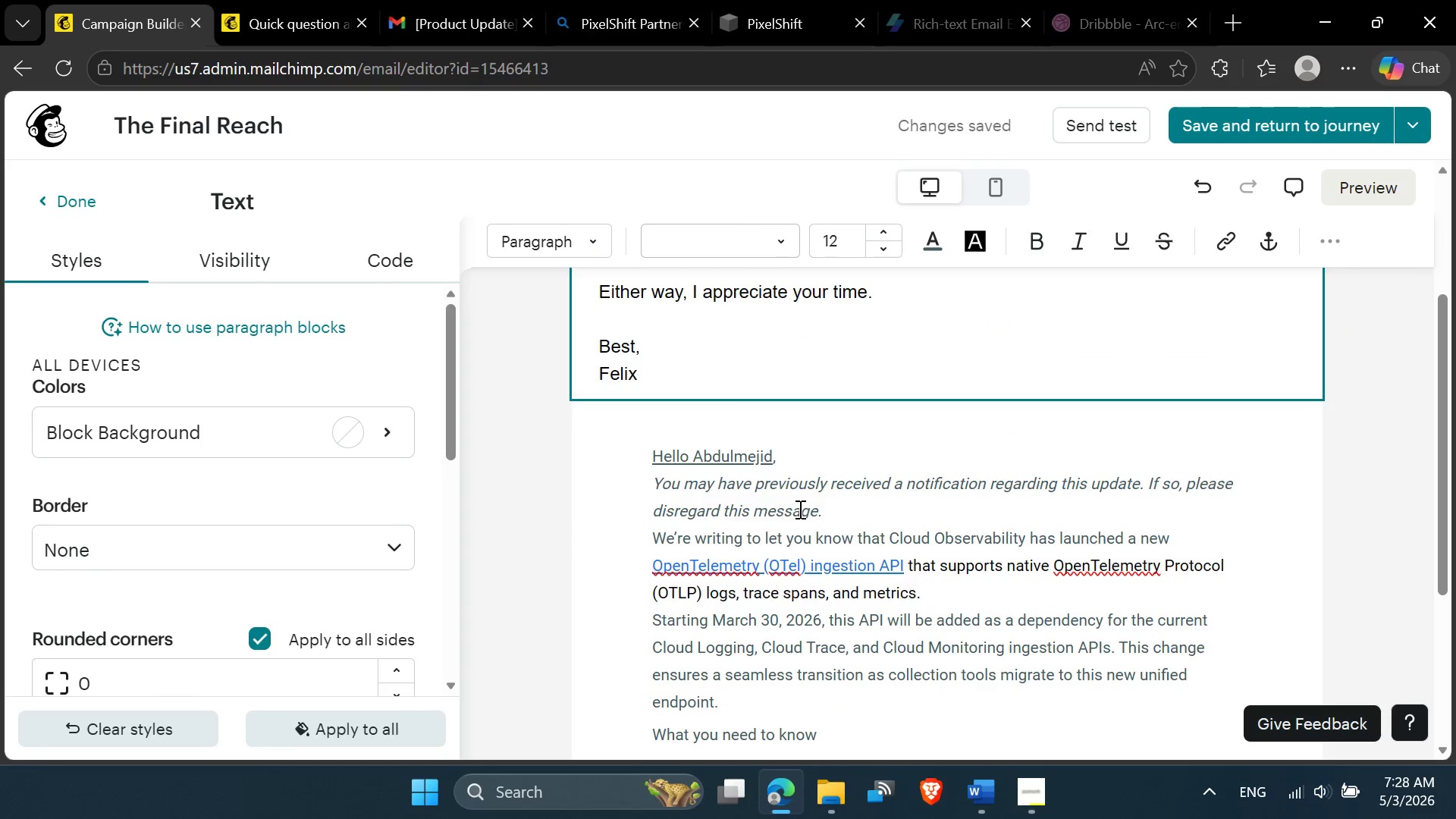 
scroll: coordinate [799, 509], scroll_direction: up, amount: 3.0
 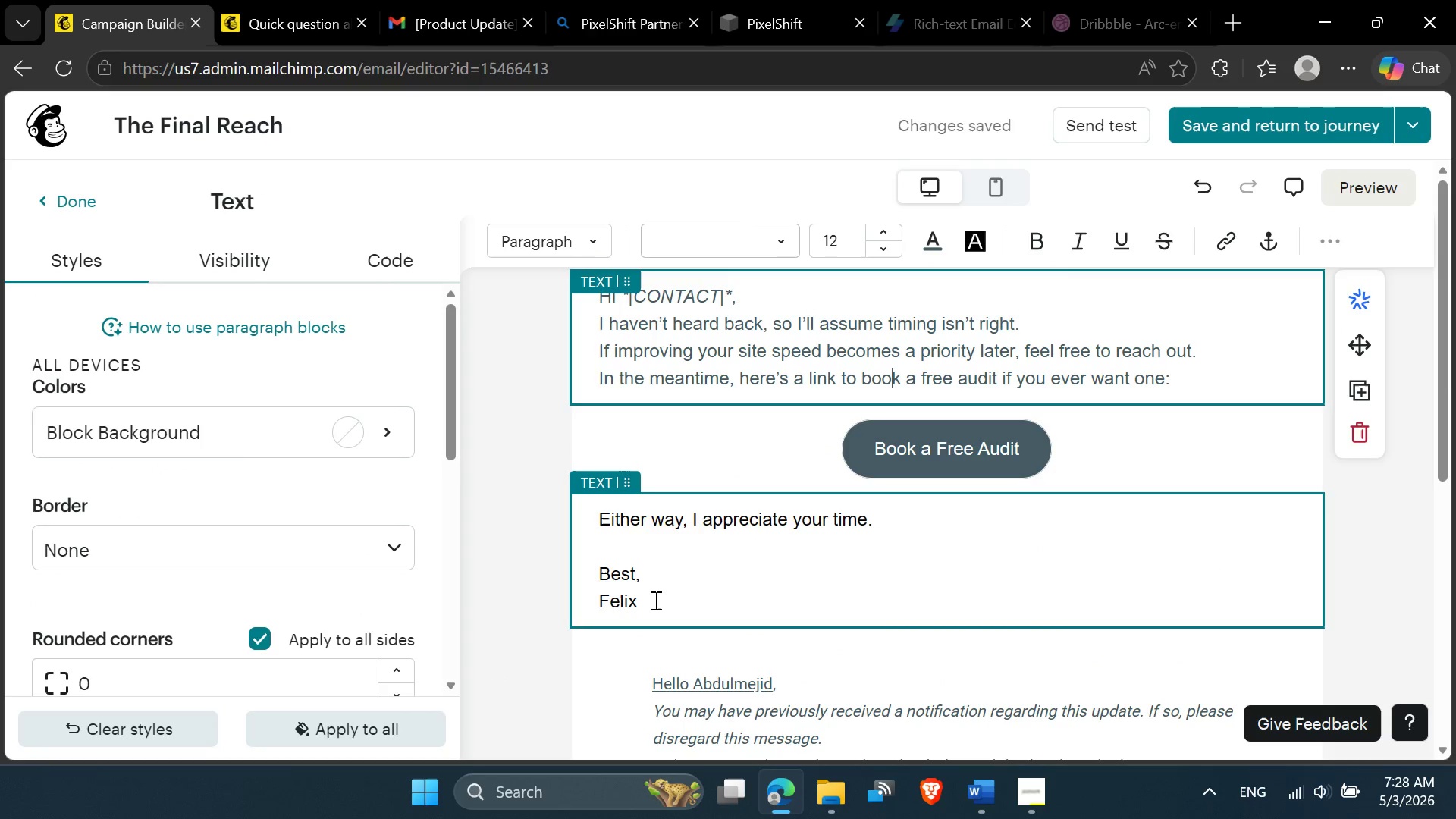 
left_click_drag(start_coordinate=[654, 602], to_coordinate=[592, 516])
 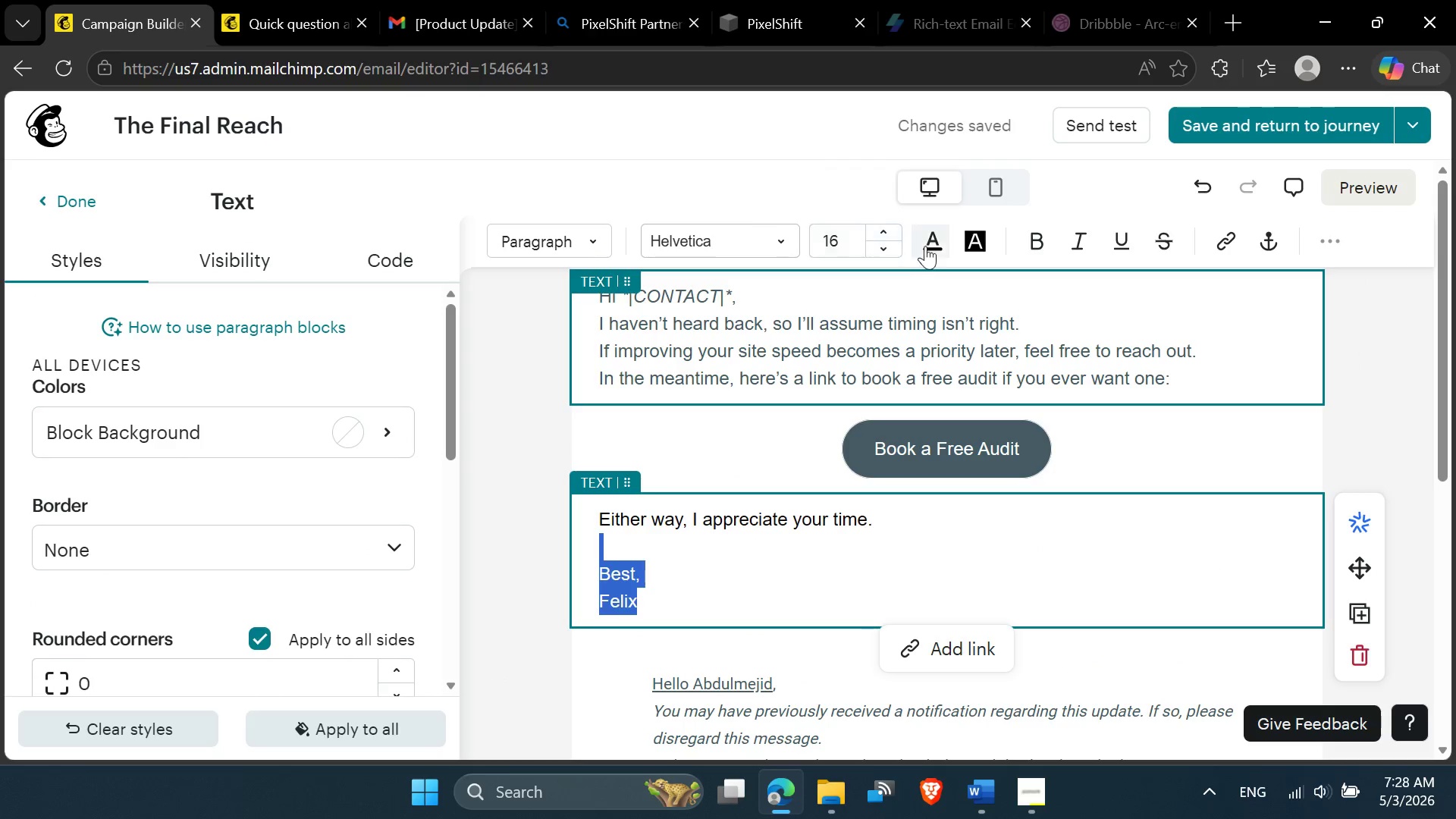 
left_click([931, 243])
 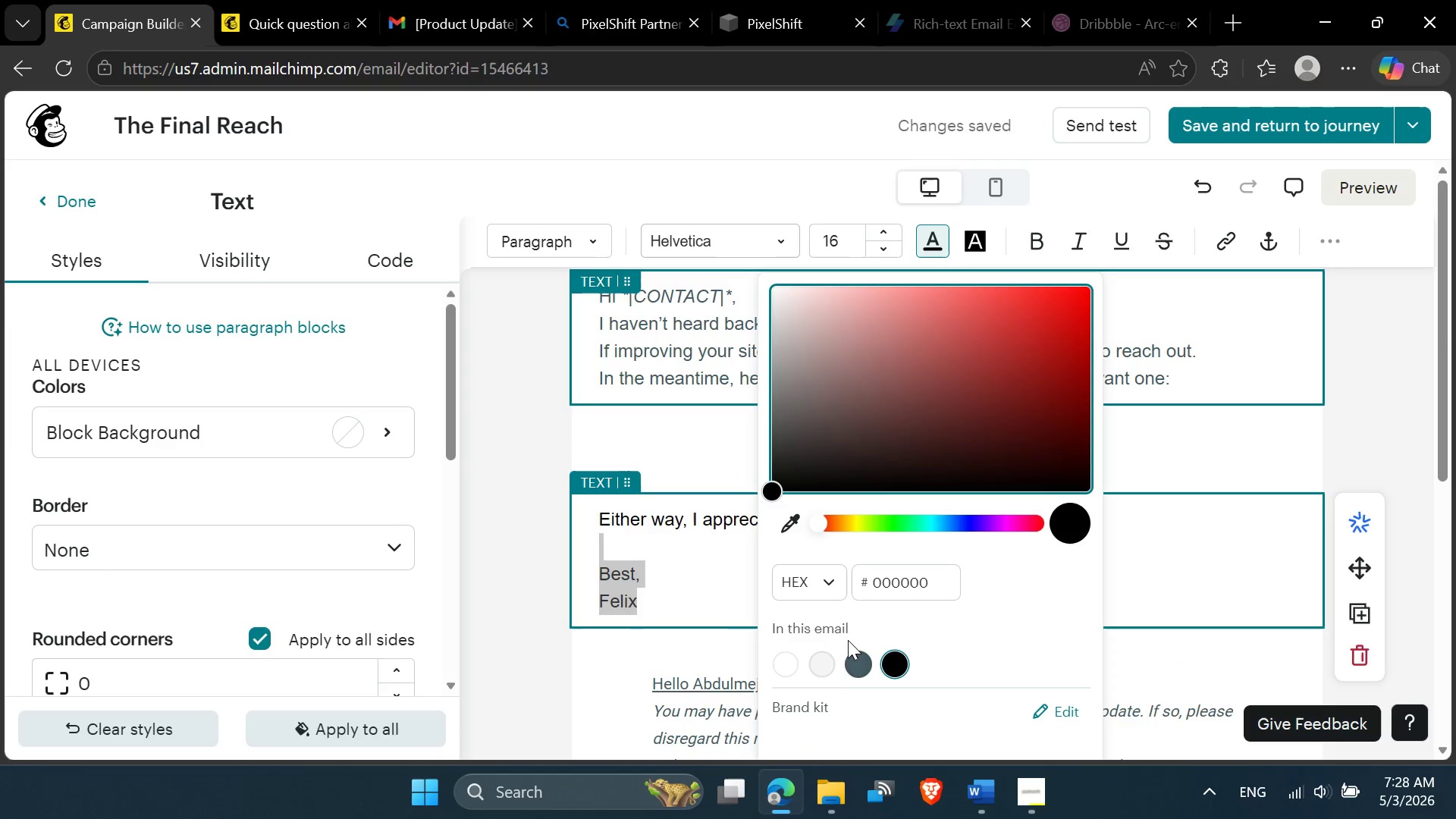 
left_click([855, 661])
 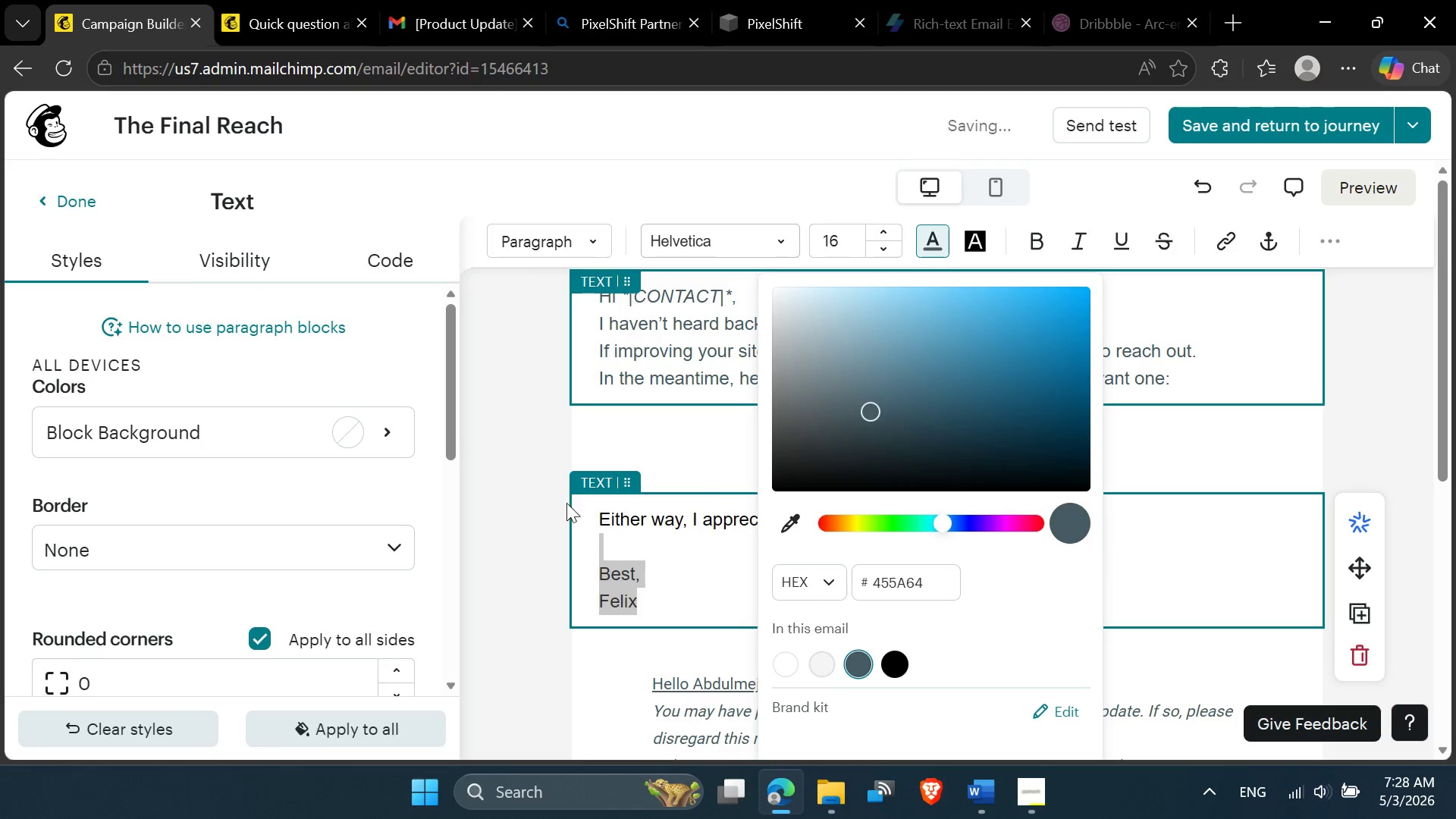 
left_click([550, 478])
 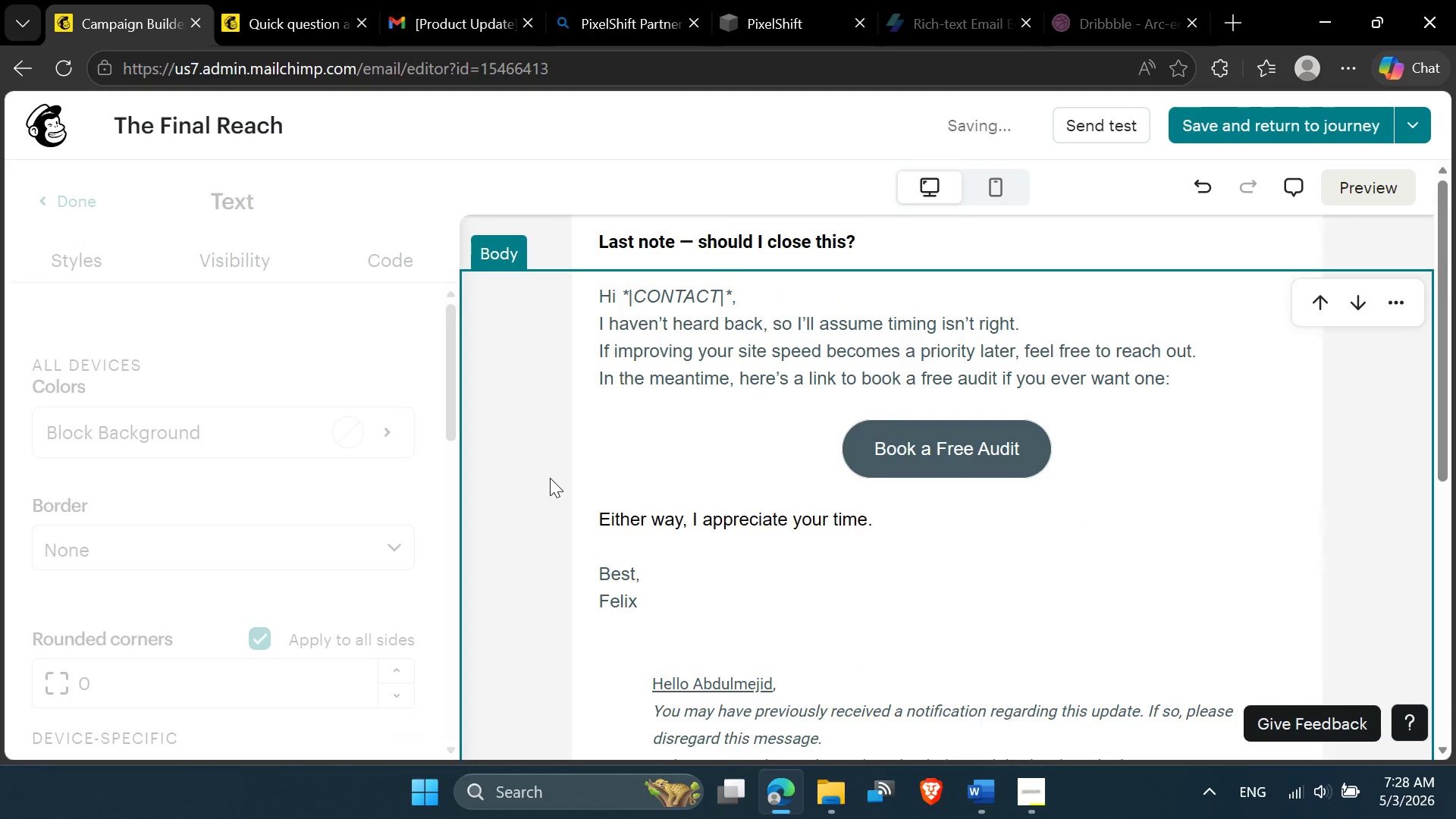 
scroll: coordinate [553, 480], scroll_direction: up, amount: 1.0
 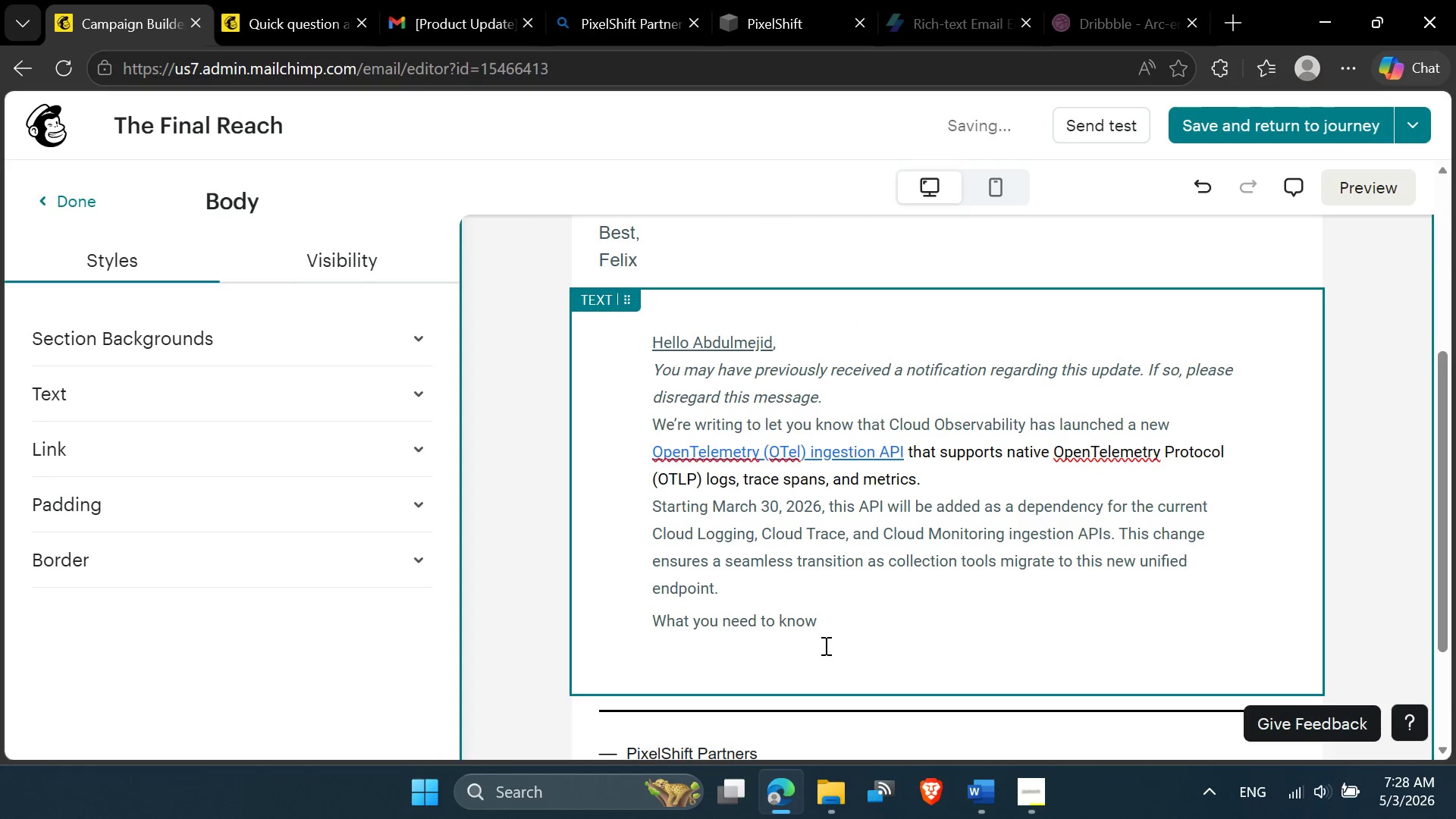 
scroll: coordinate [833, 664], scroll_direction: down, amount: 1.0
 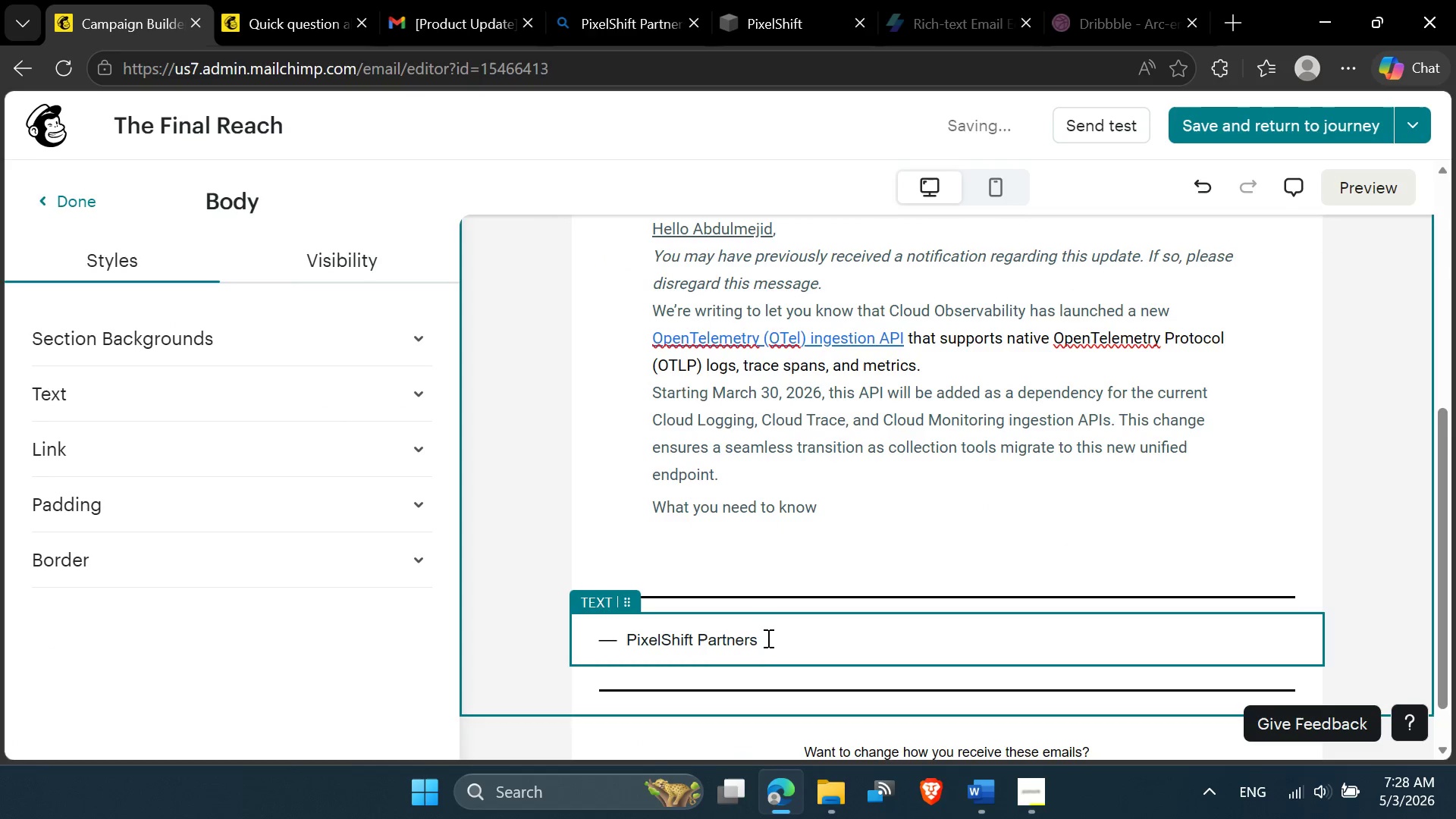 
left_click_drag(start_coordinate=[767, 635], to_coordinate=[586, 636])
 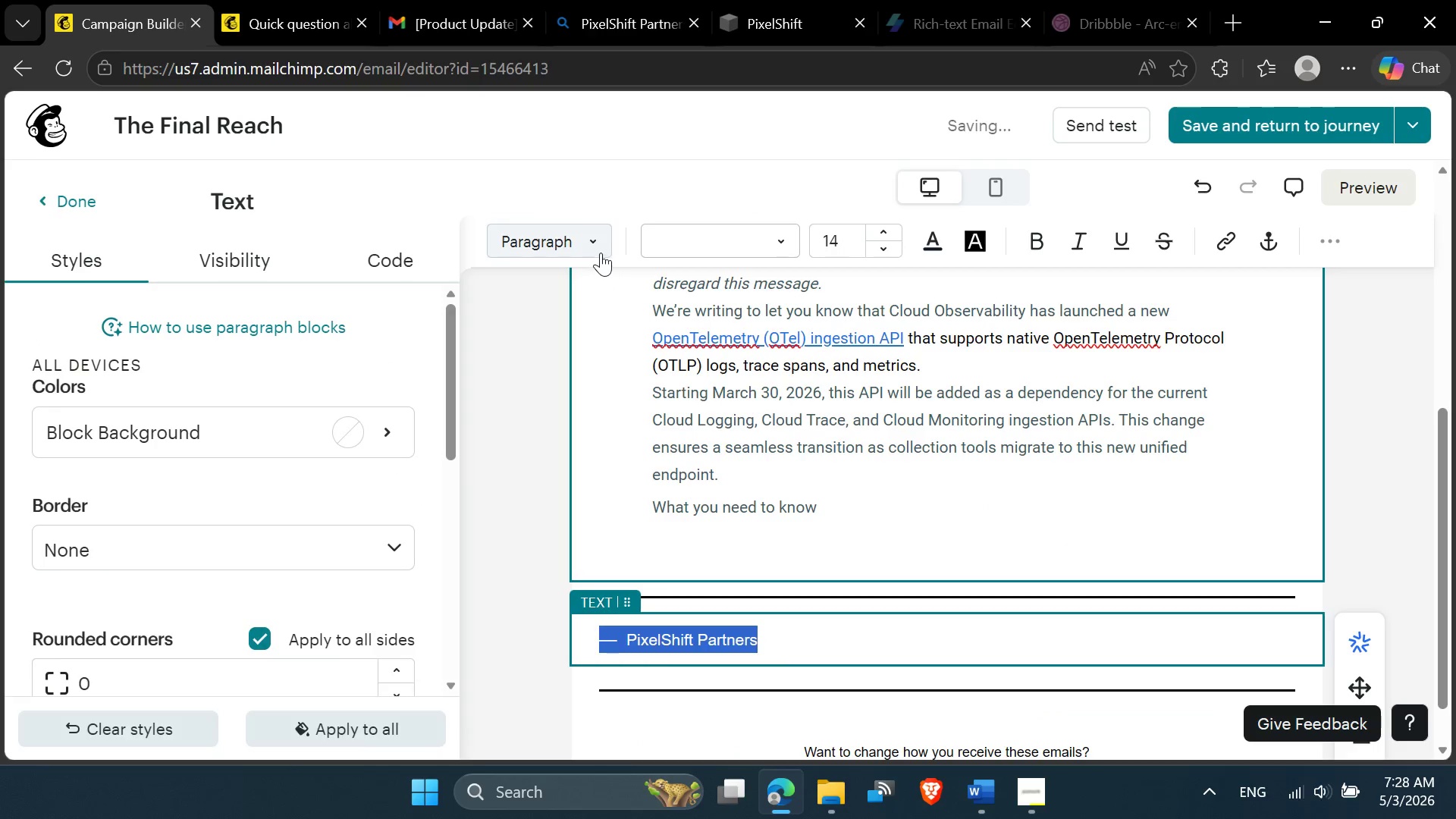 
left_click([601, 253])
 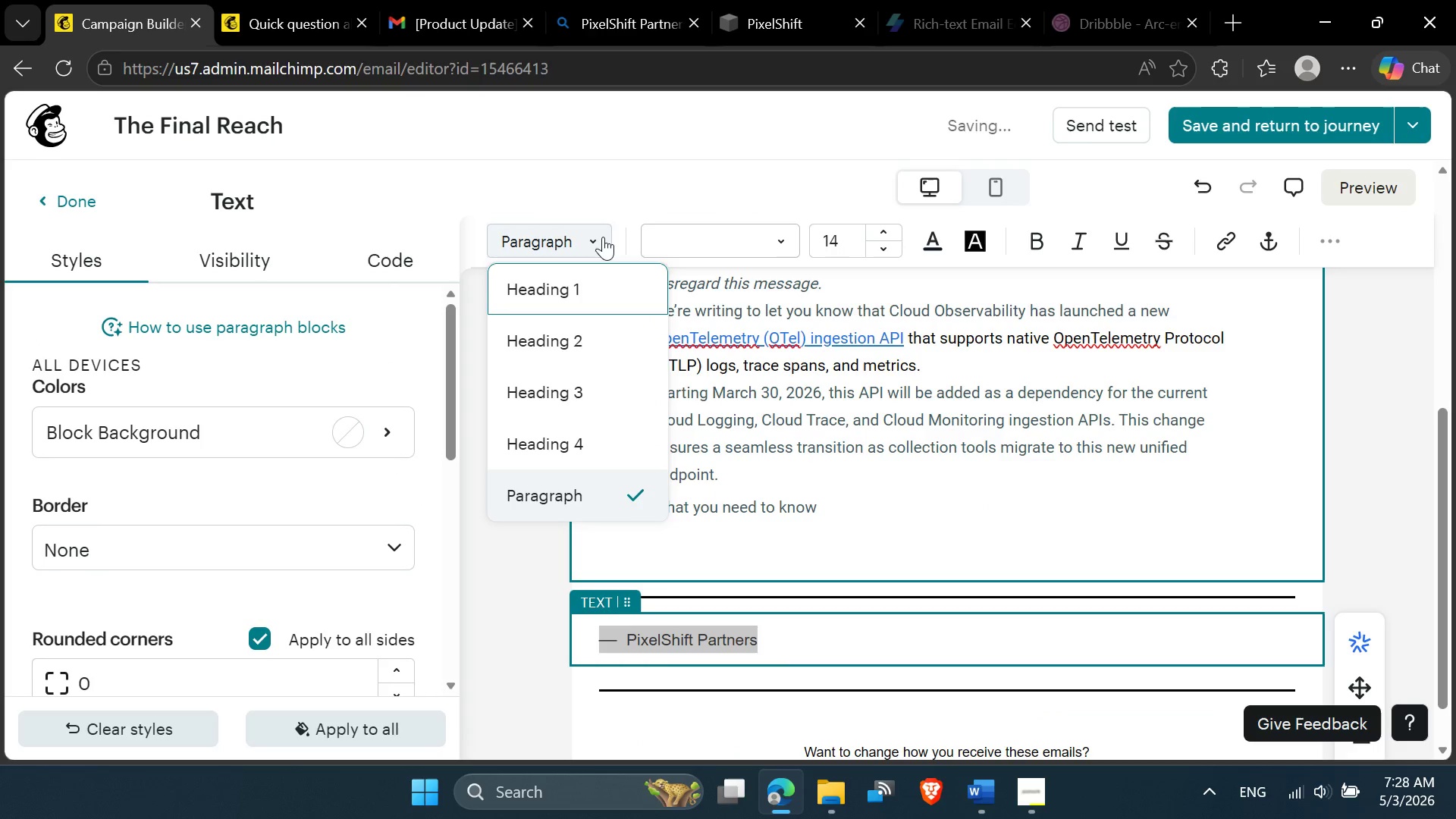 
left_click([629, 180])
 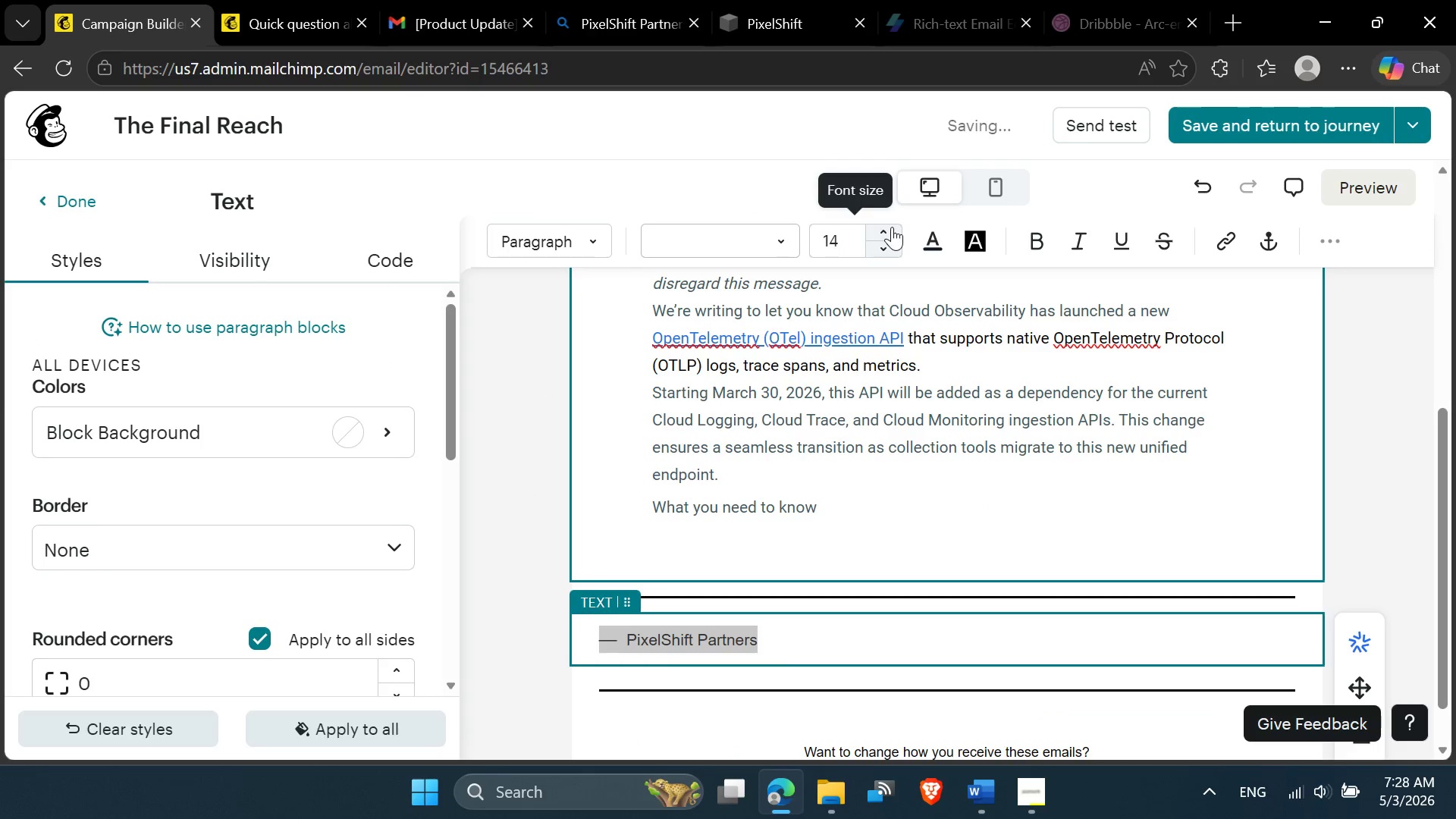 
double_click([892, 227])
 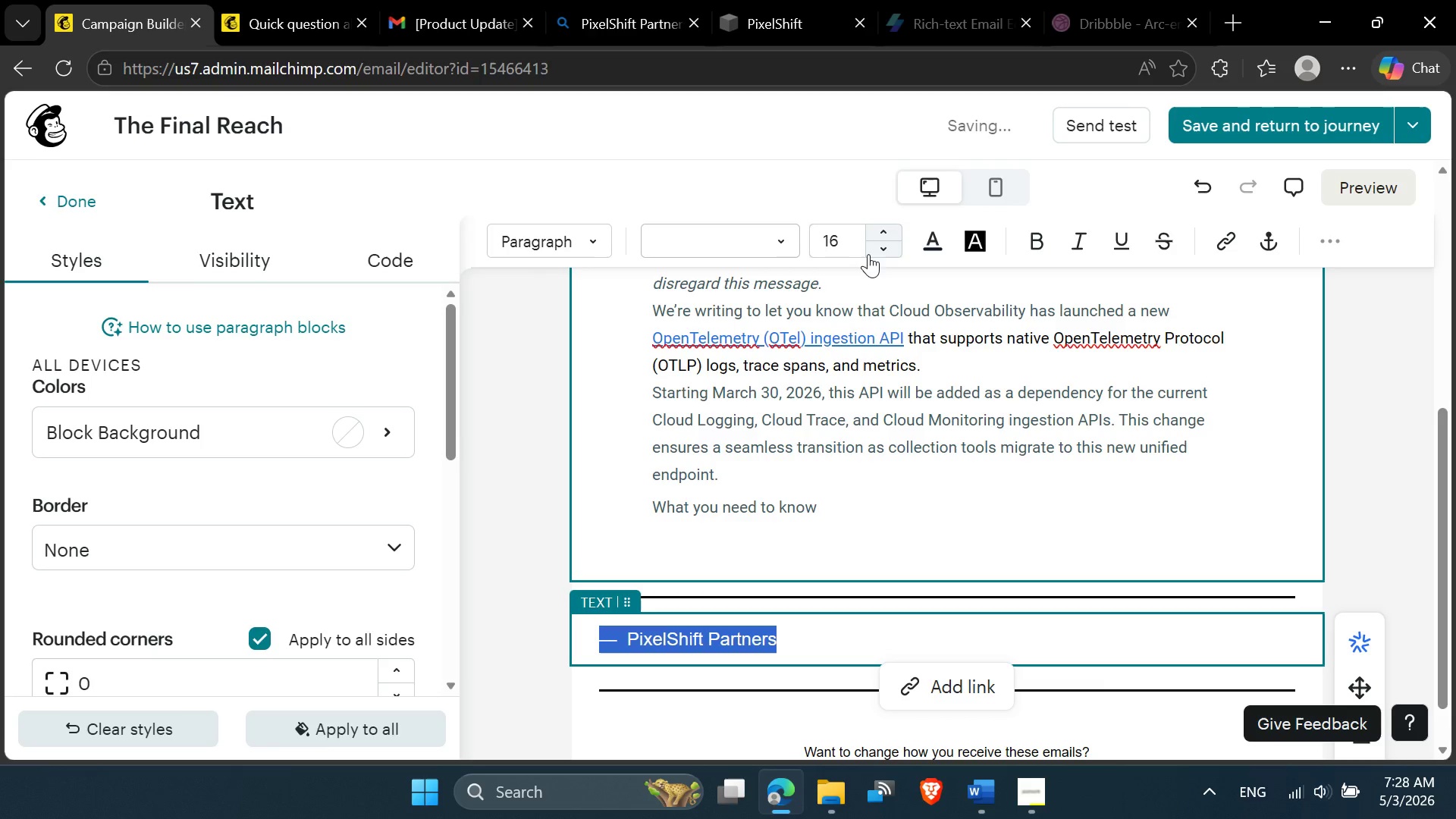 
left_click([886, 251])
 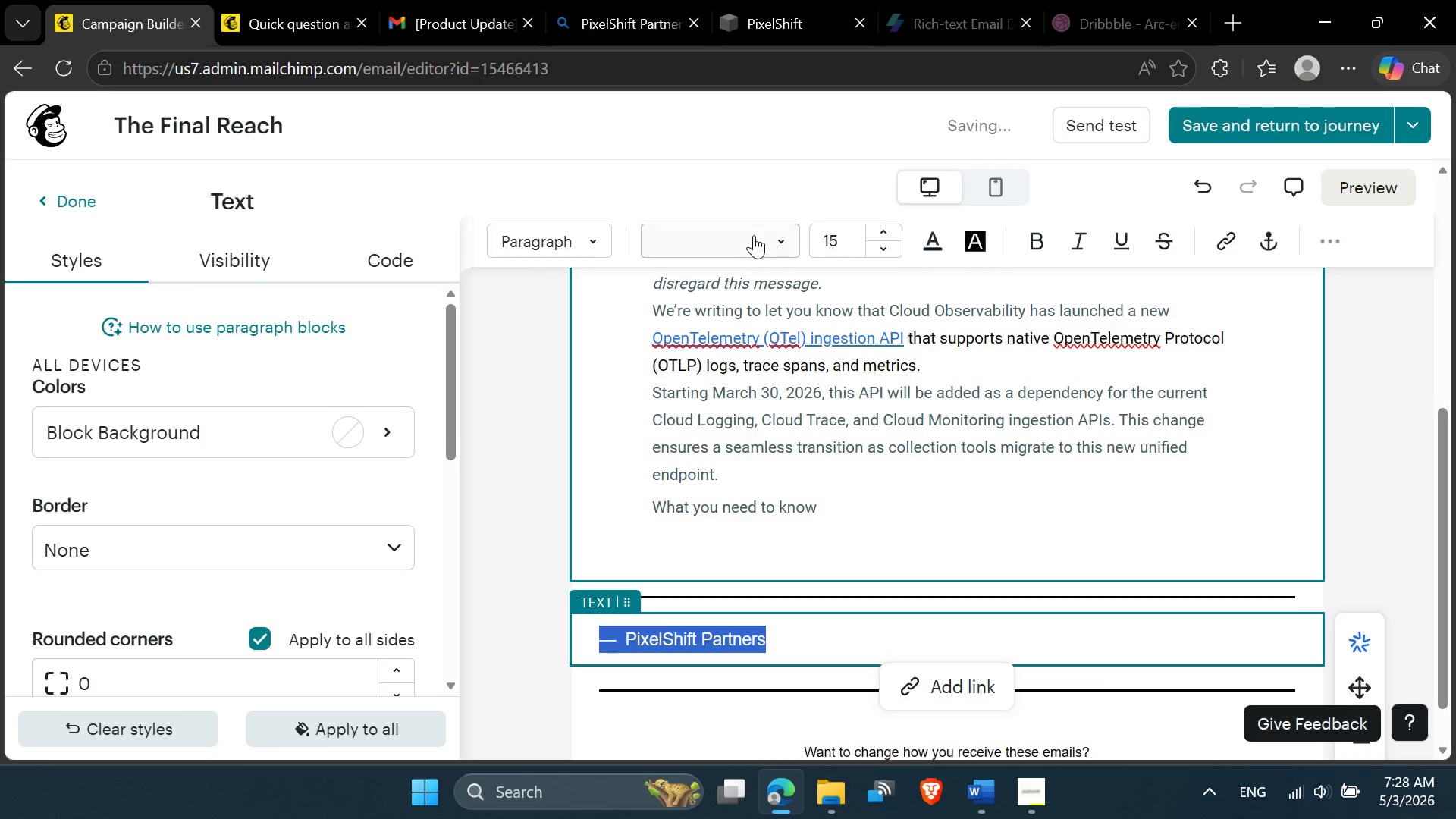 
left_click([730, 238])
 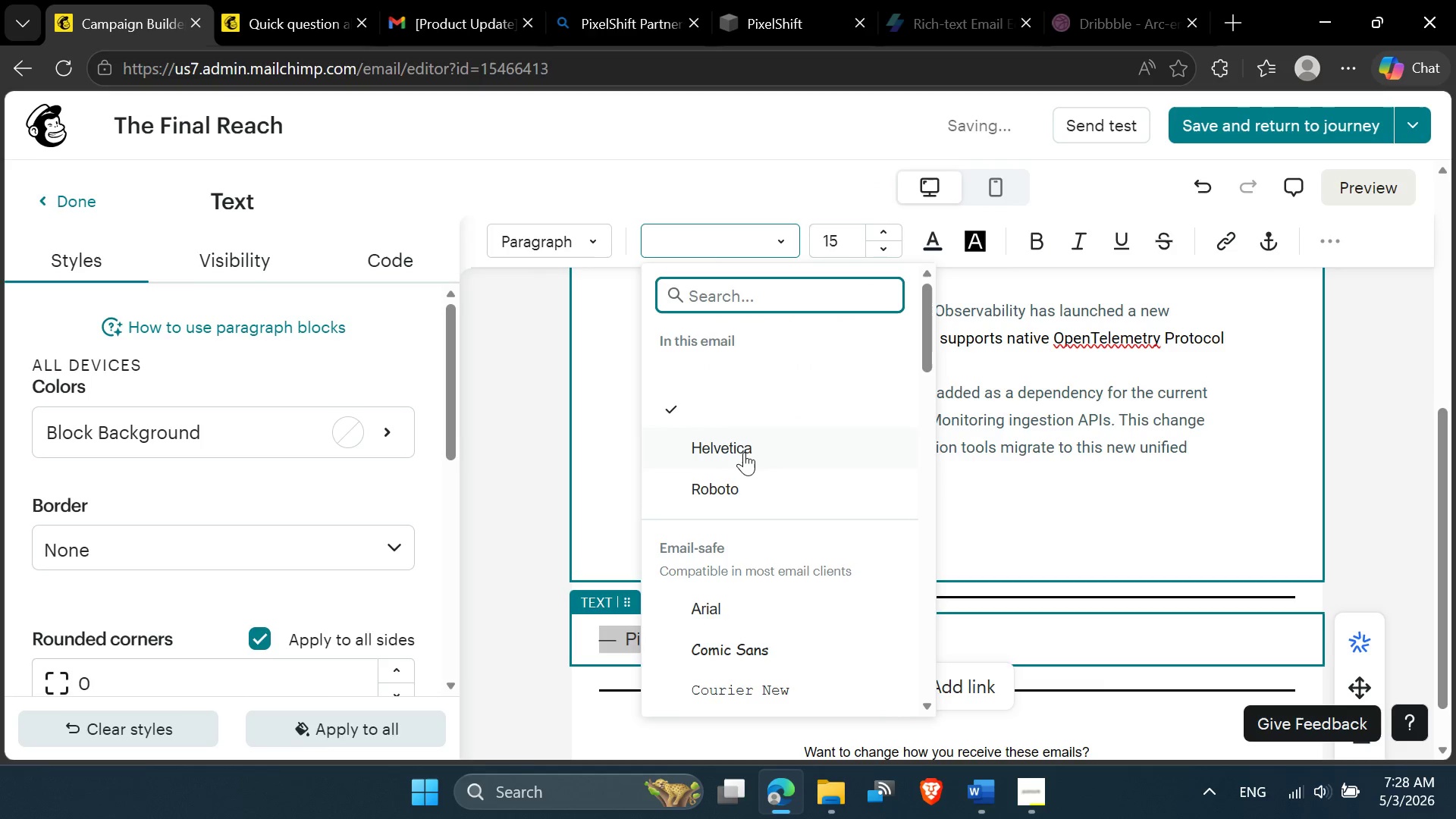 
left_click([738, 491])
 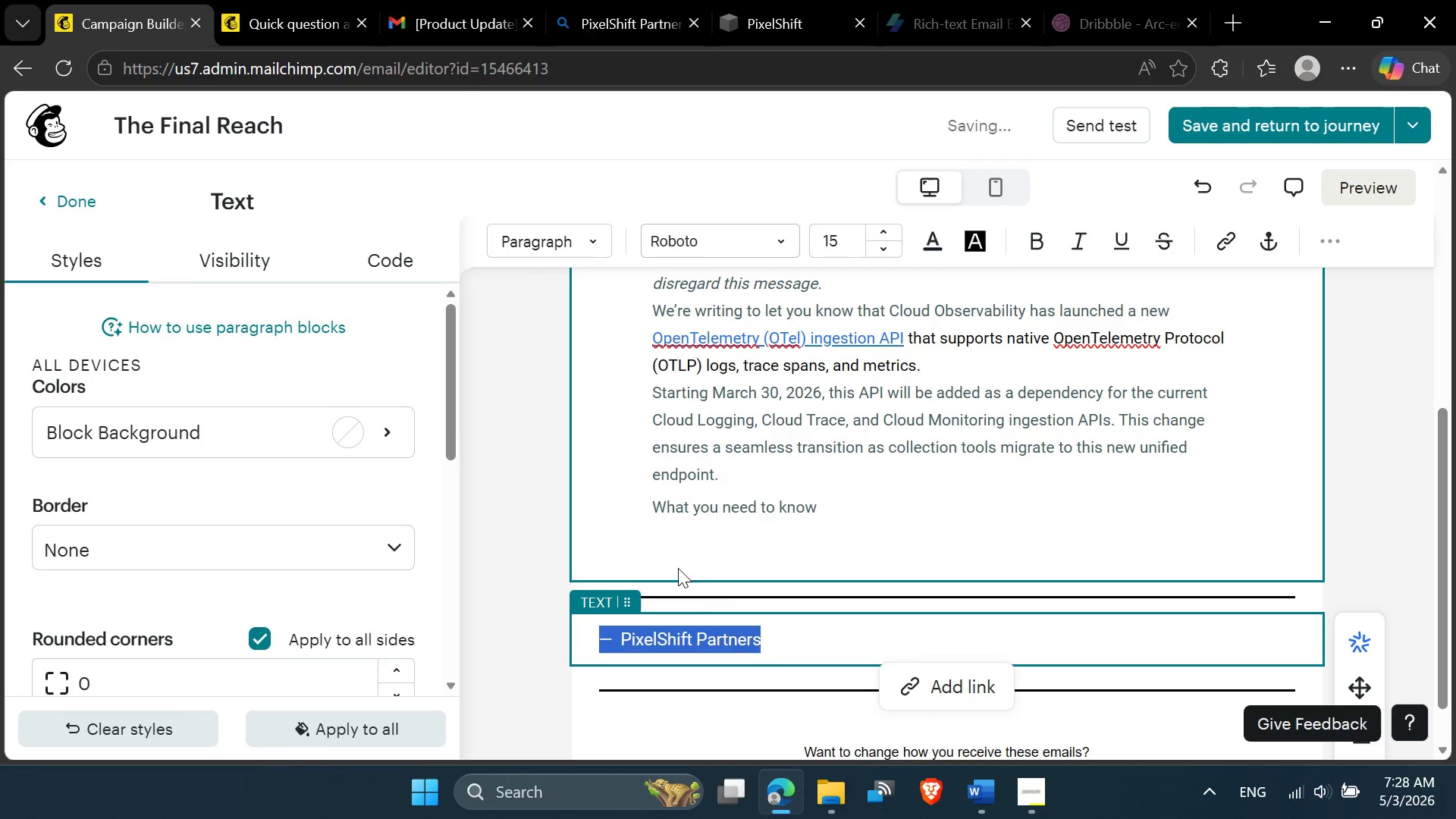 
left_click([661, 538])
 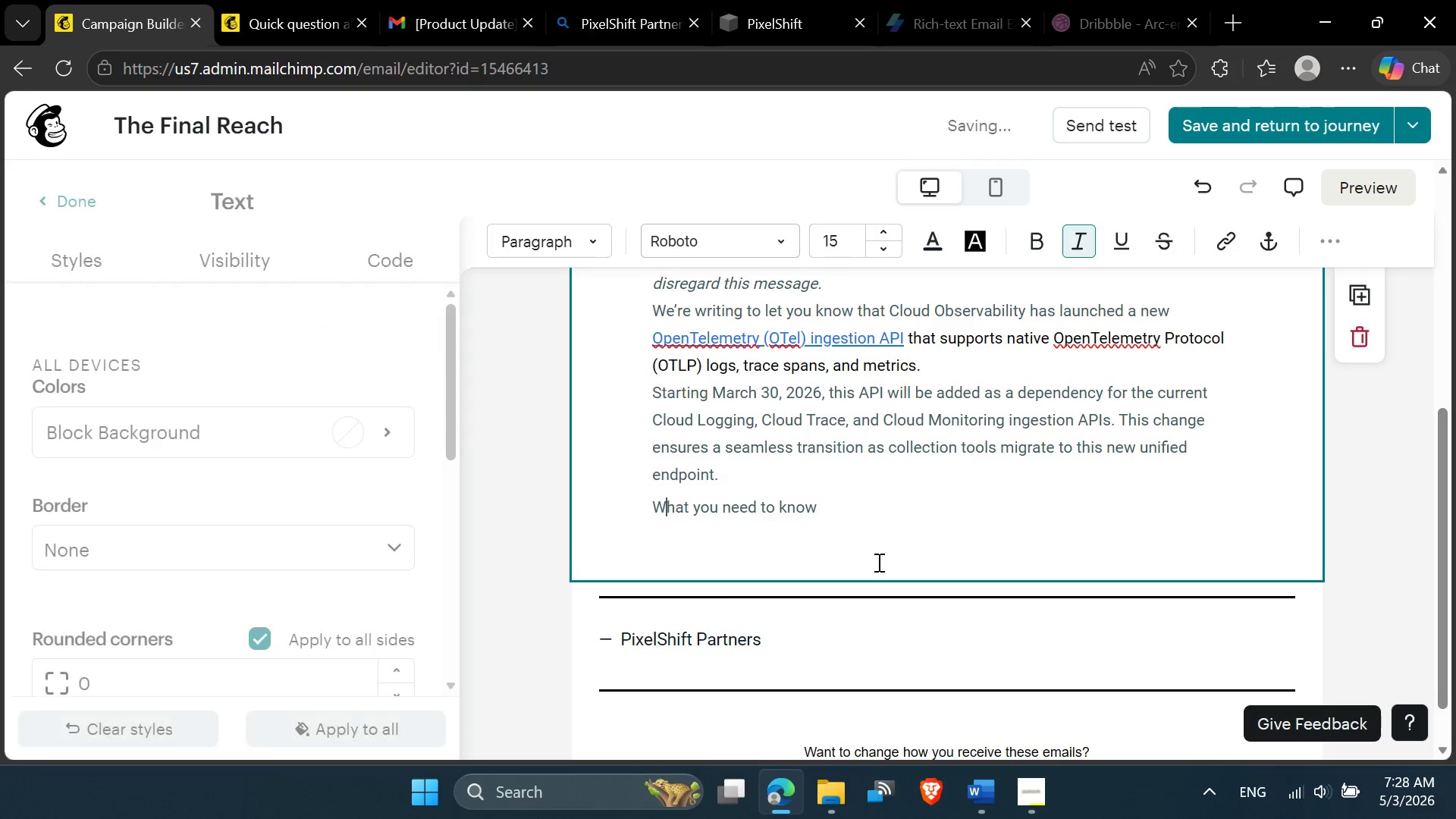 
scroll: coordinate [877, 564], scroll_direction: up, amount: 3.0
 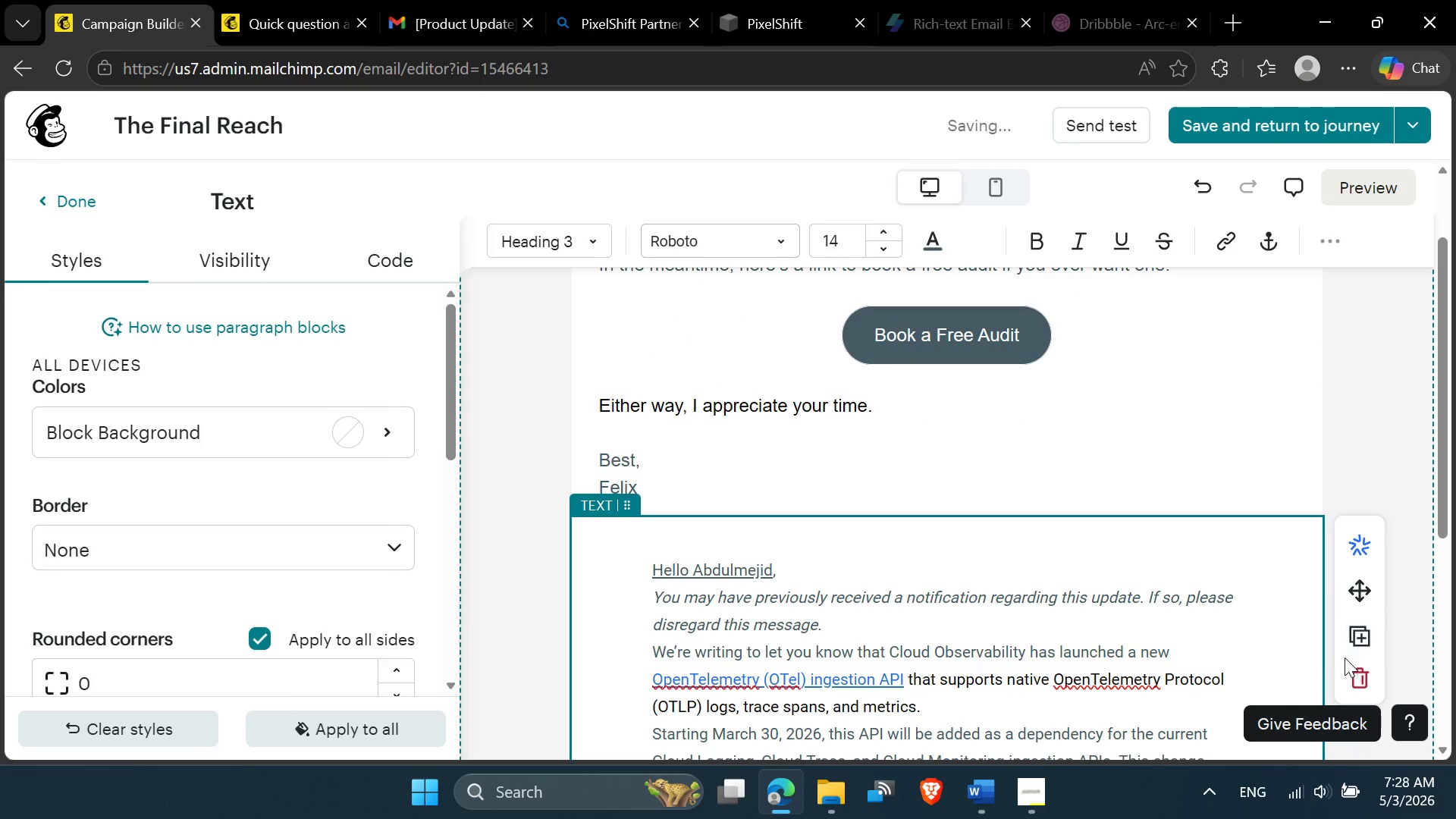 
scroll: coordinate [1345, 639], scroll_direction: down, amount: 1.0
 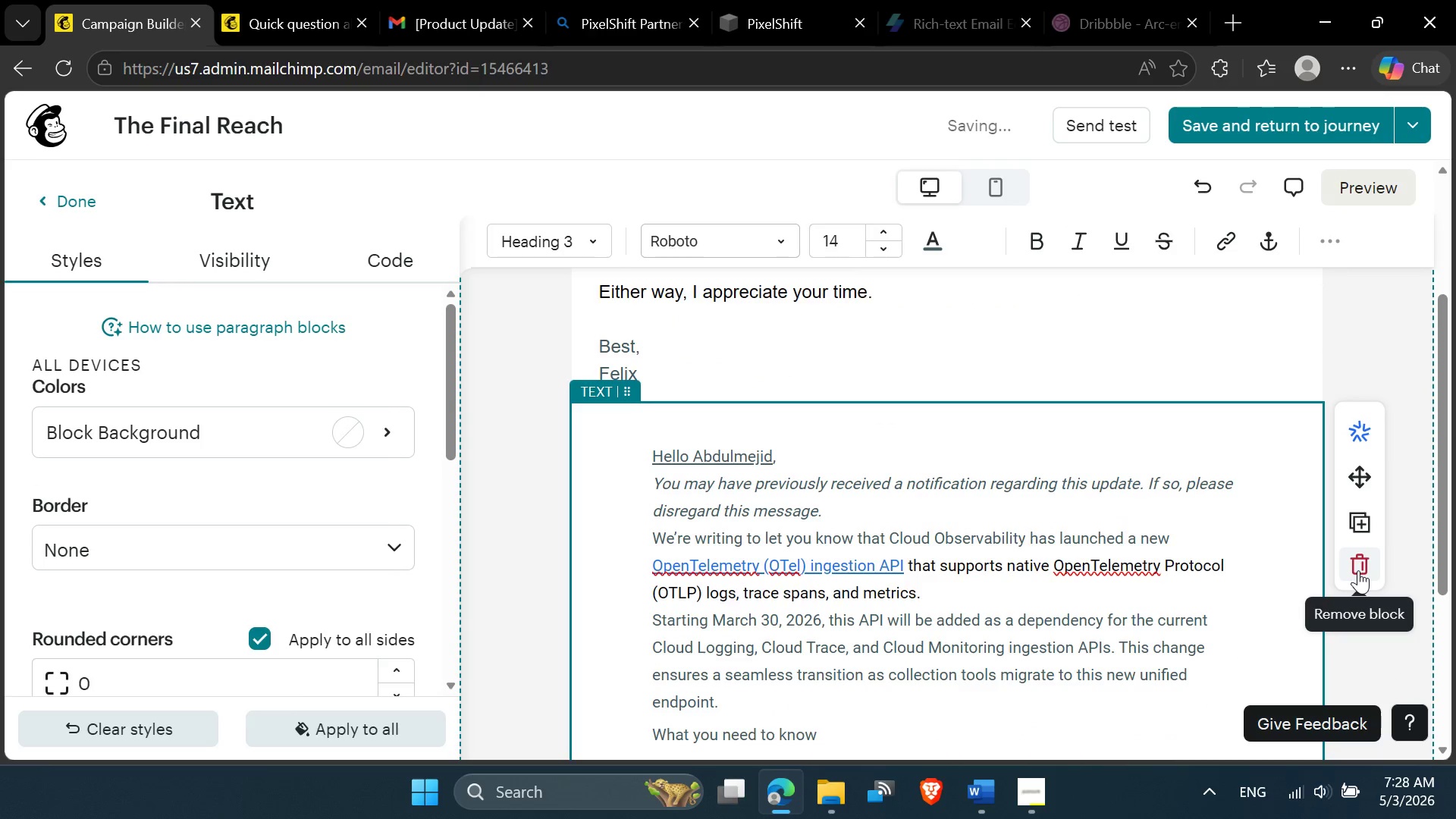 
left_click([1359, 570])
 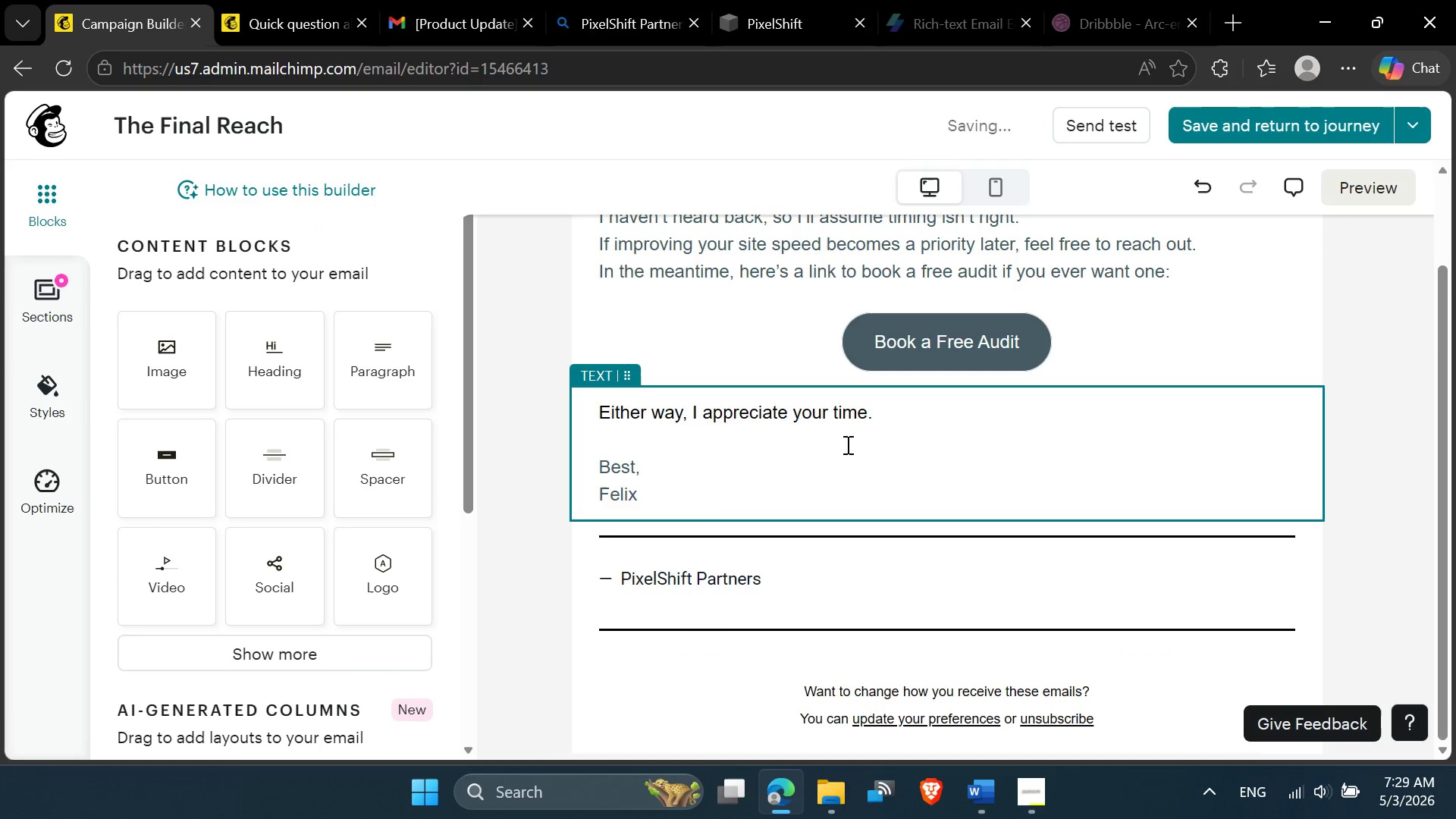 
left_click([823, 460])
 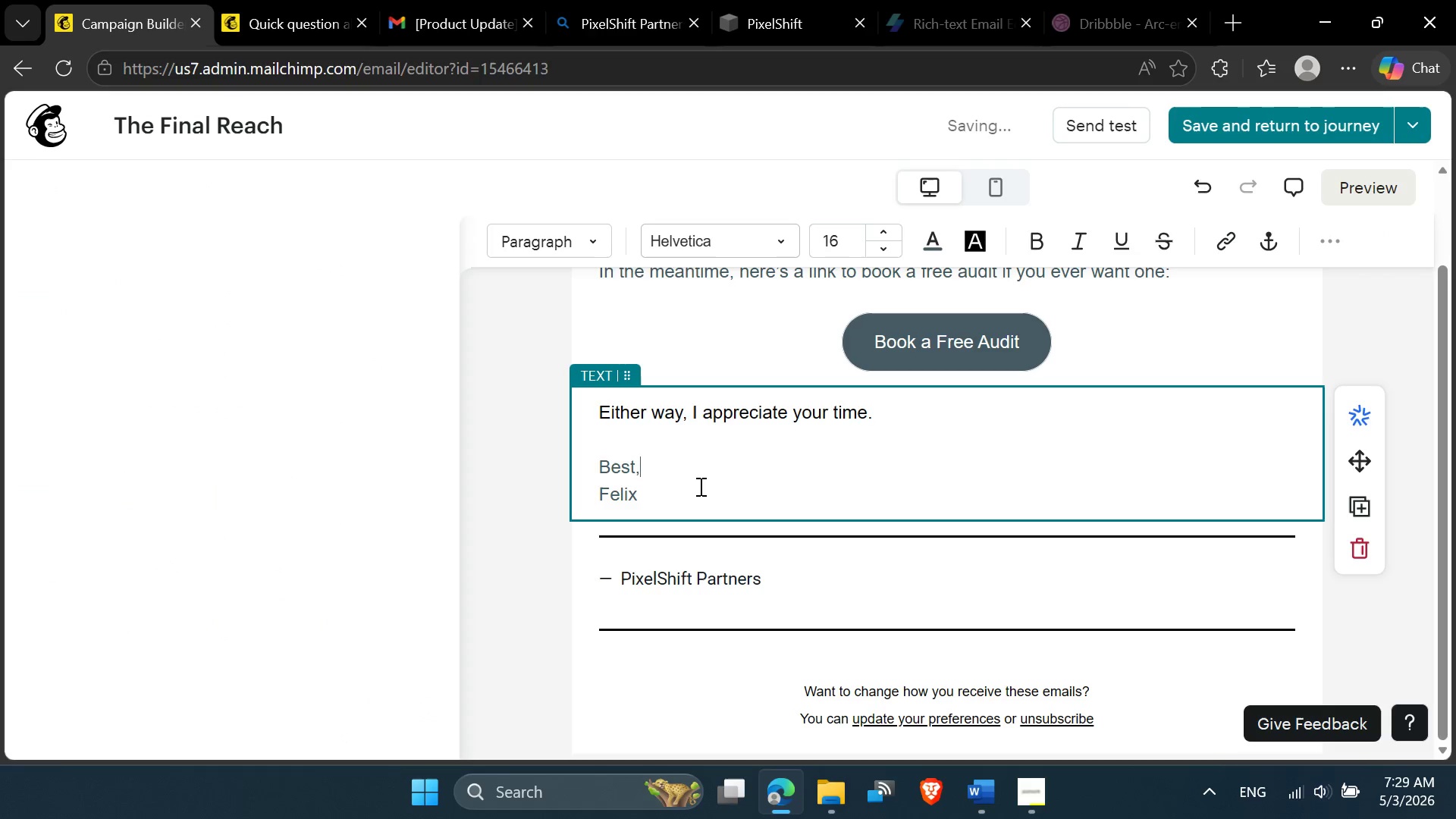 
left_click_drag(start_coordinate=[681, 499], to_coordinate=[576, 391])
 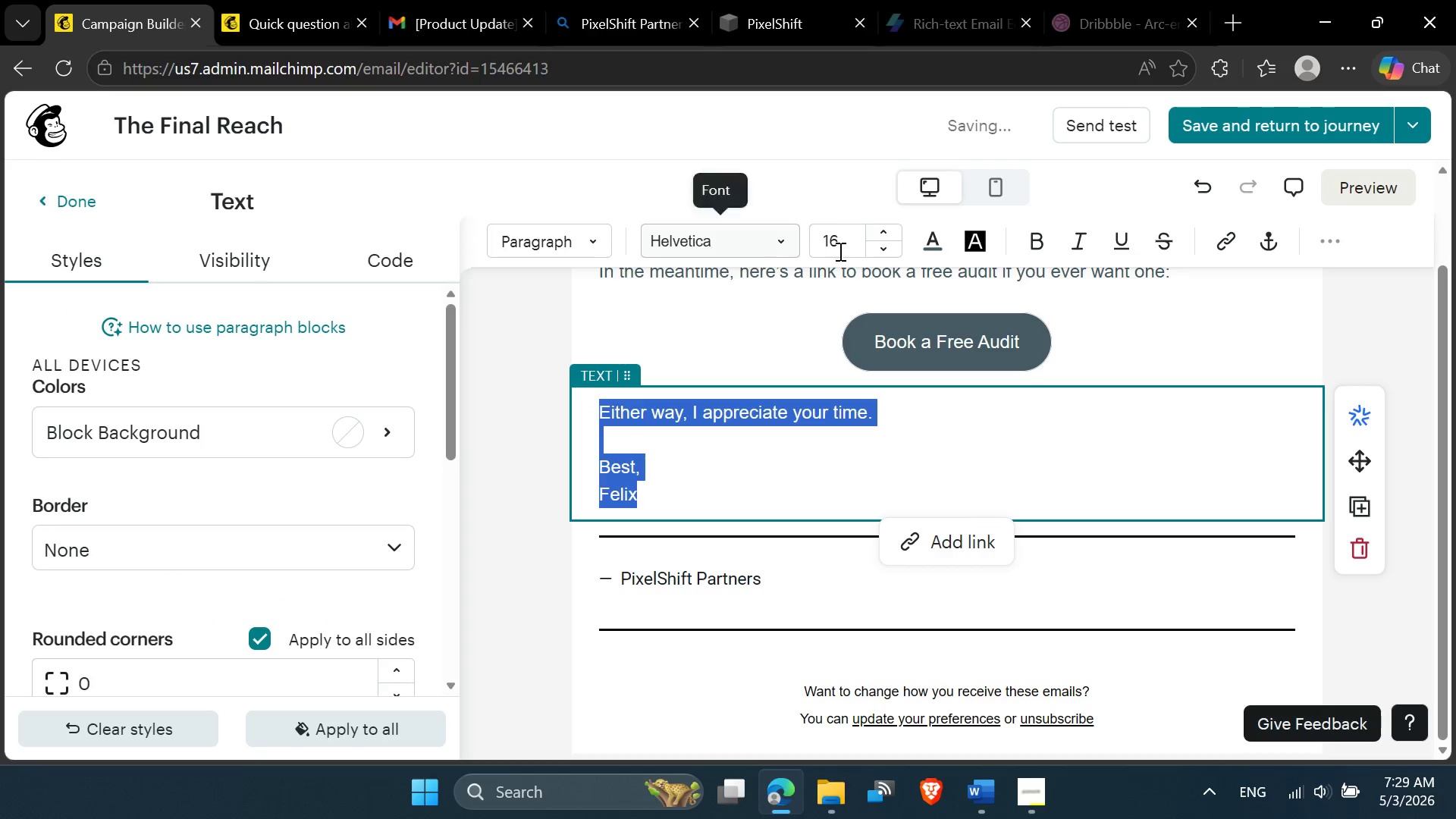 
mouse_move([937, 270])
 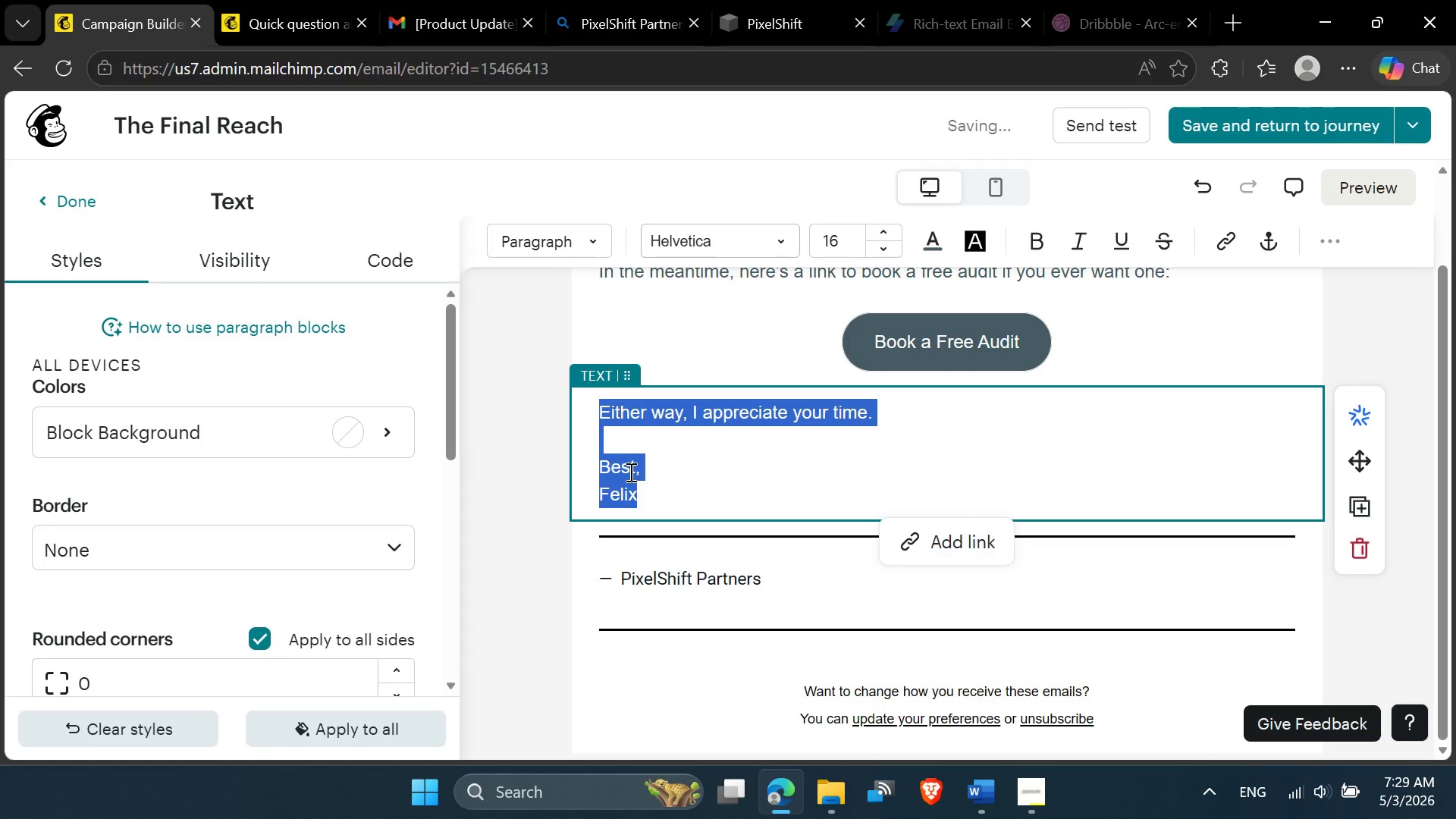 
left_click([629, 472])
 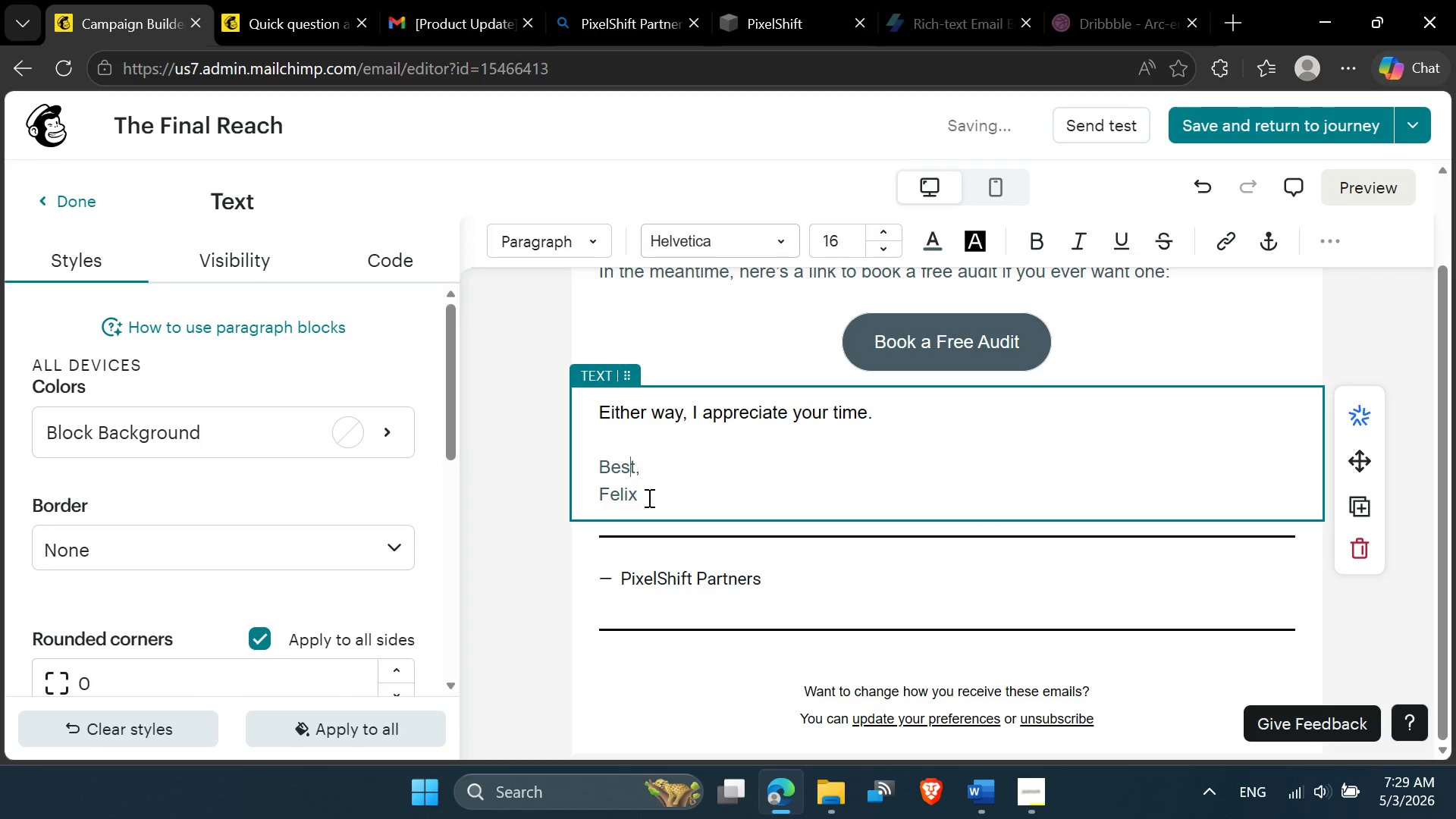 
left_click_drag(start_coordinate=[647, 499], to_coordinate=[568, 403])
 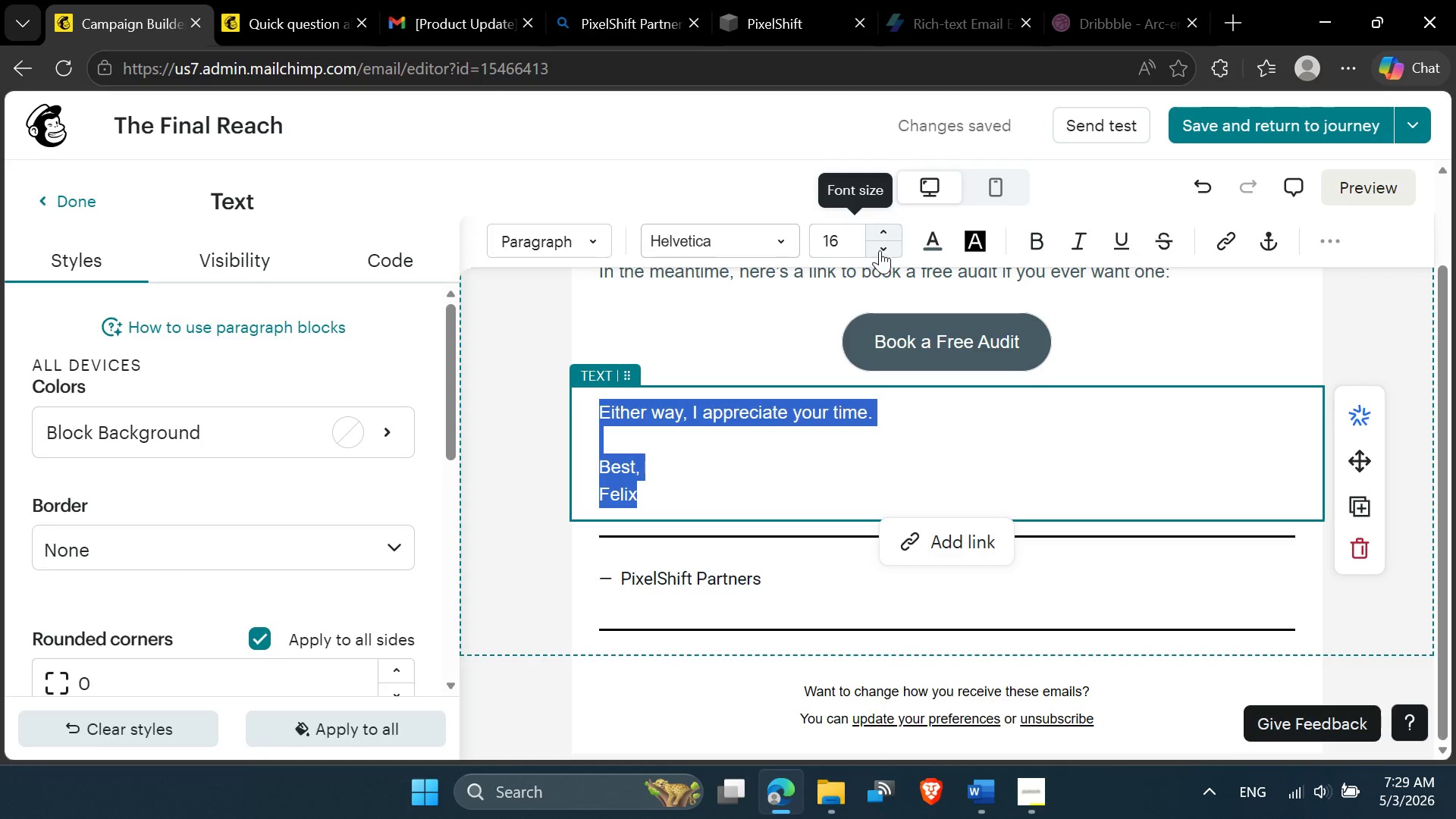 
double_click([881, 248])
 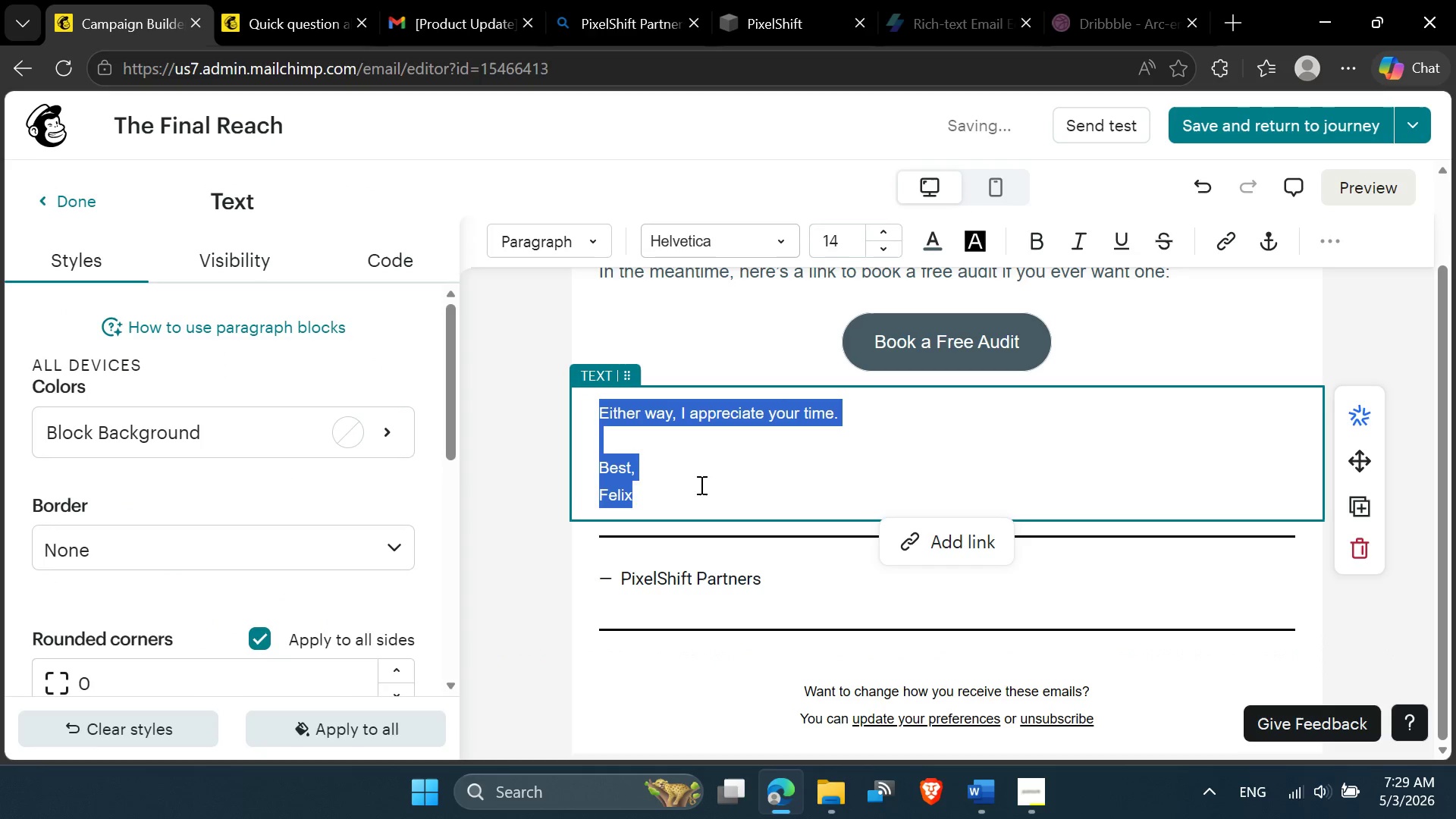 
scroll: coordinate [709, 473], scroll_direction: up, amount: 3.0
 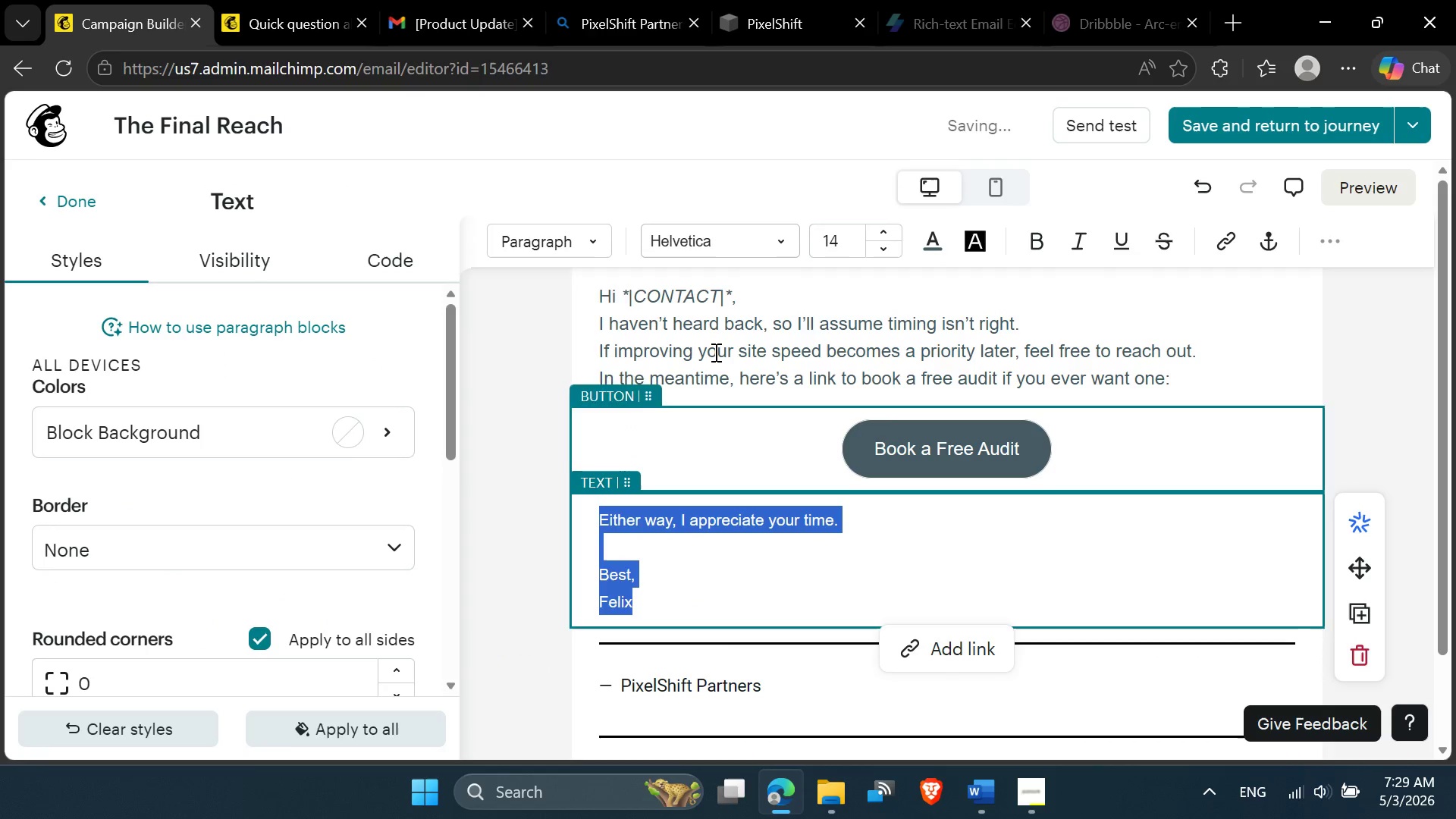 
left_click([715, 352])
 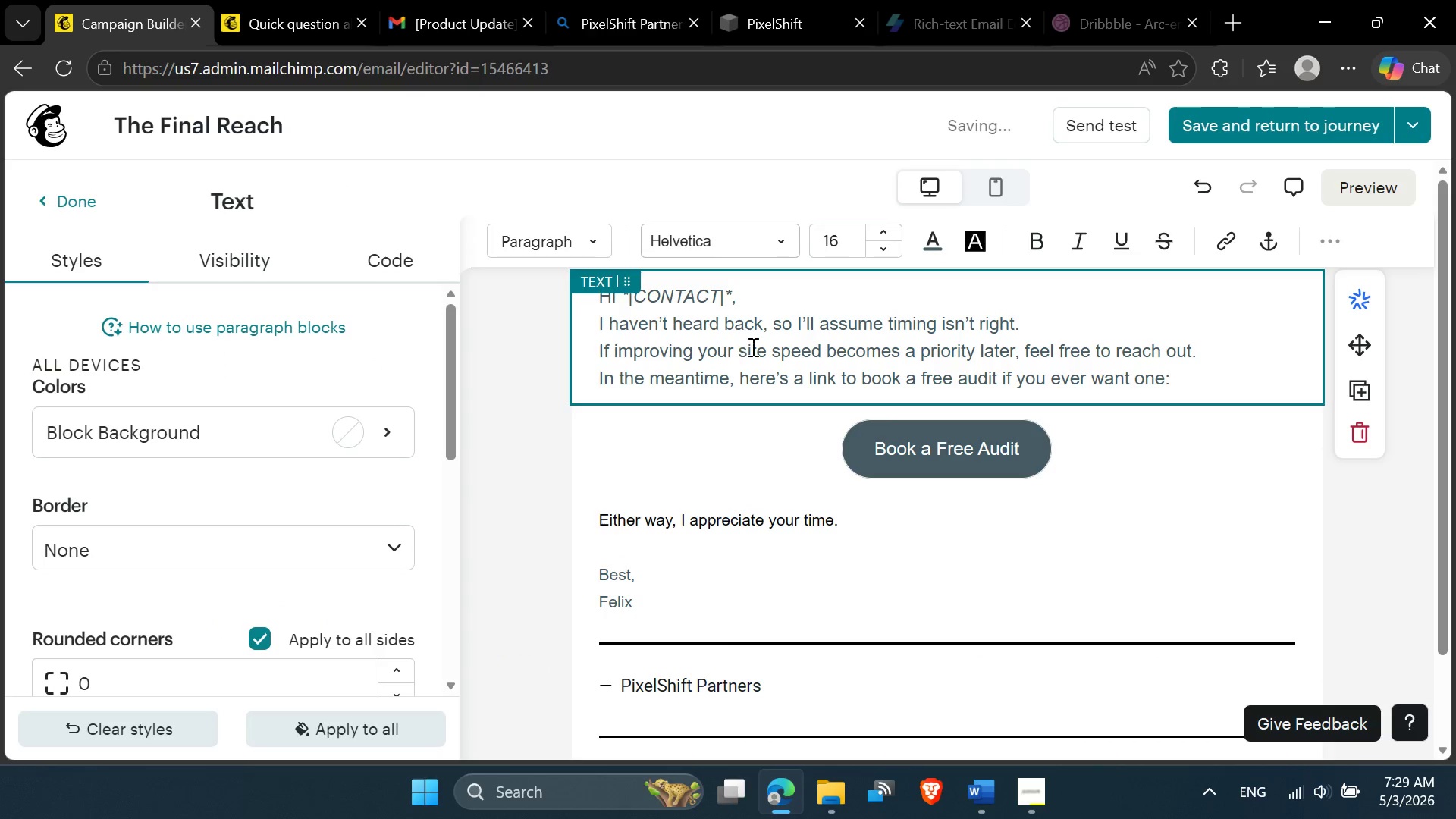 
key(Control+A)
 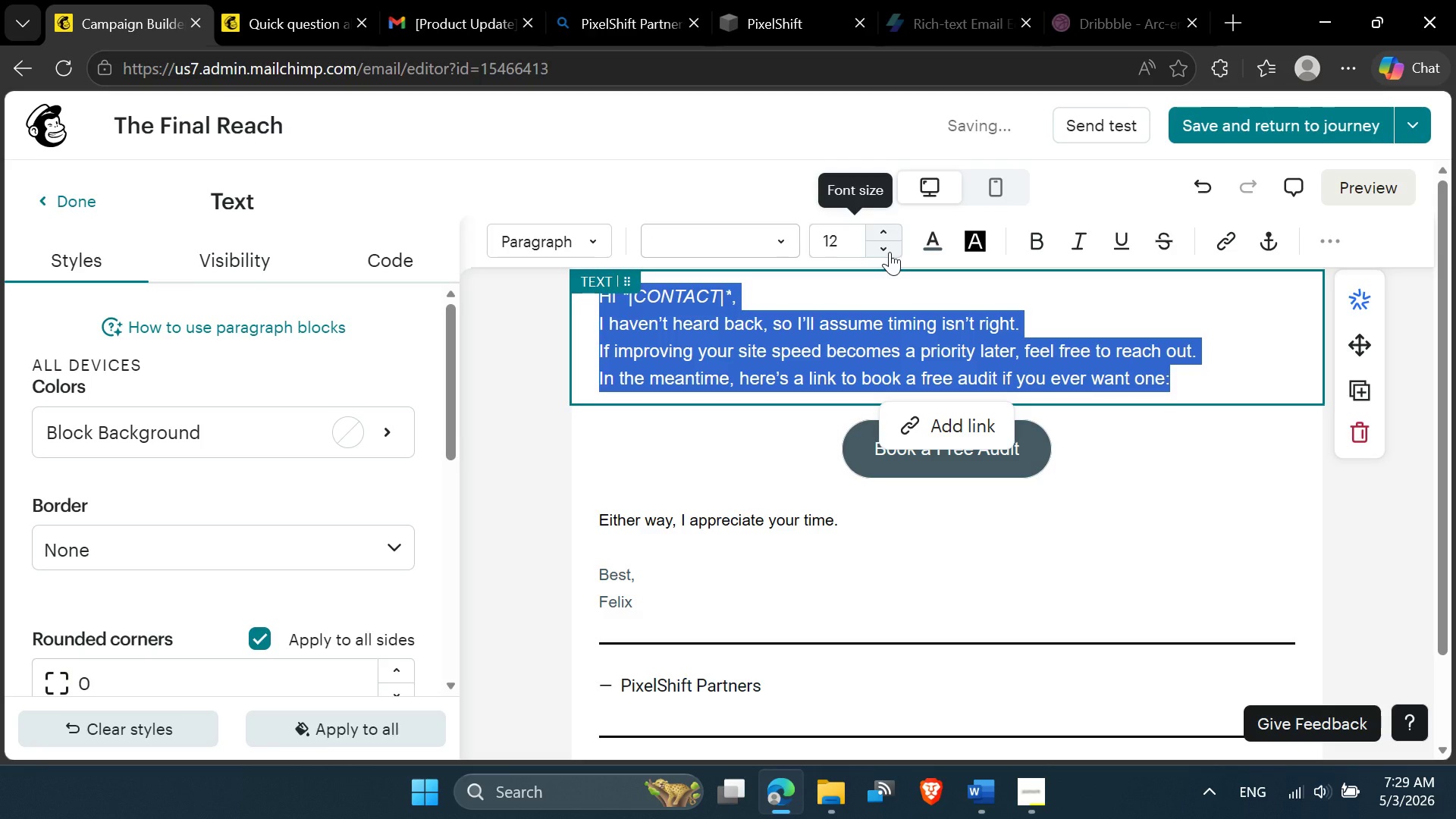 
left_click([890, 252])
 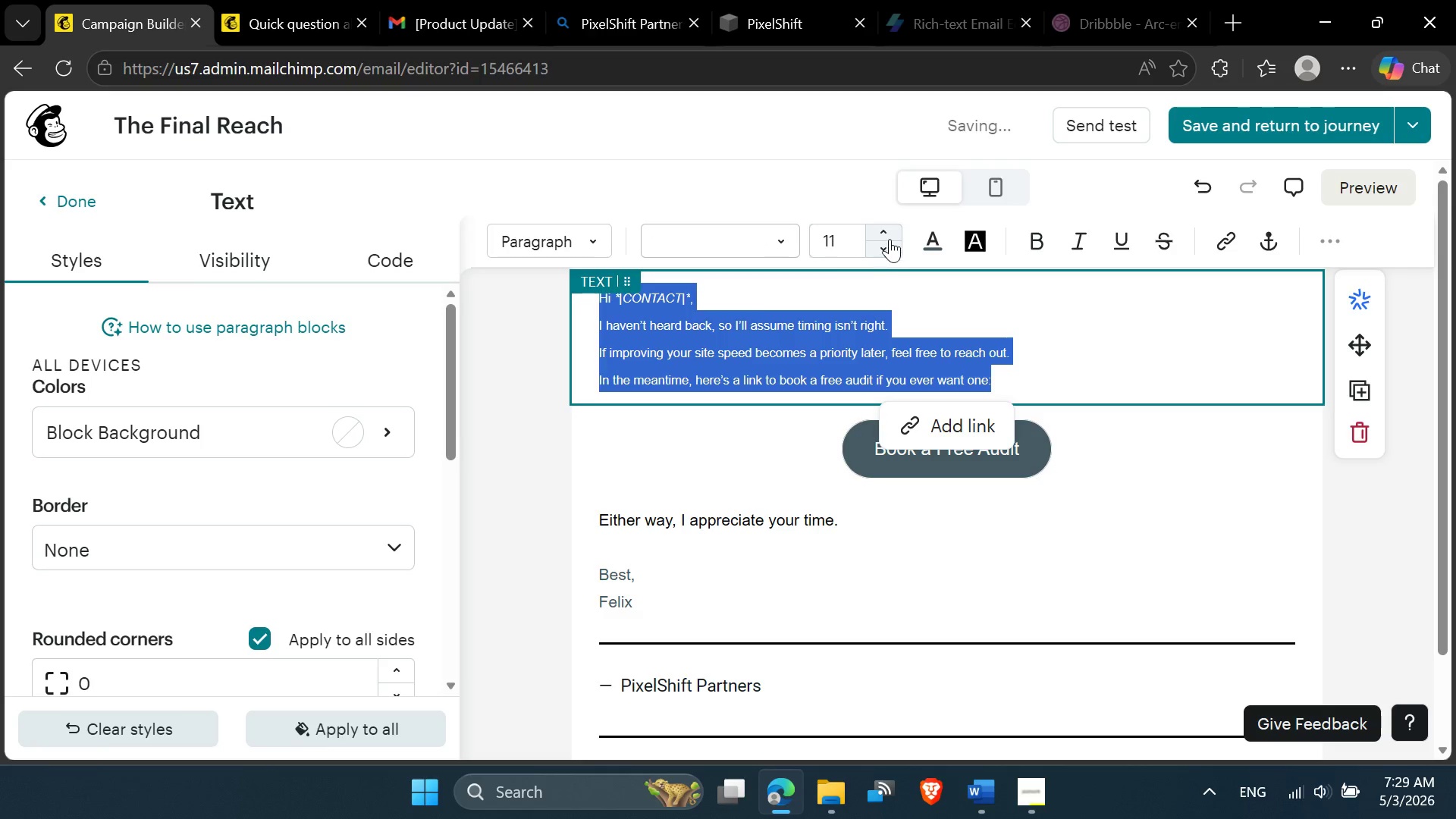 
left_click([890, 231])
 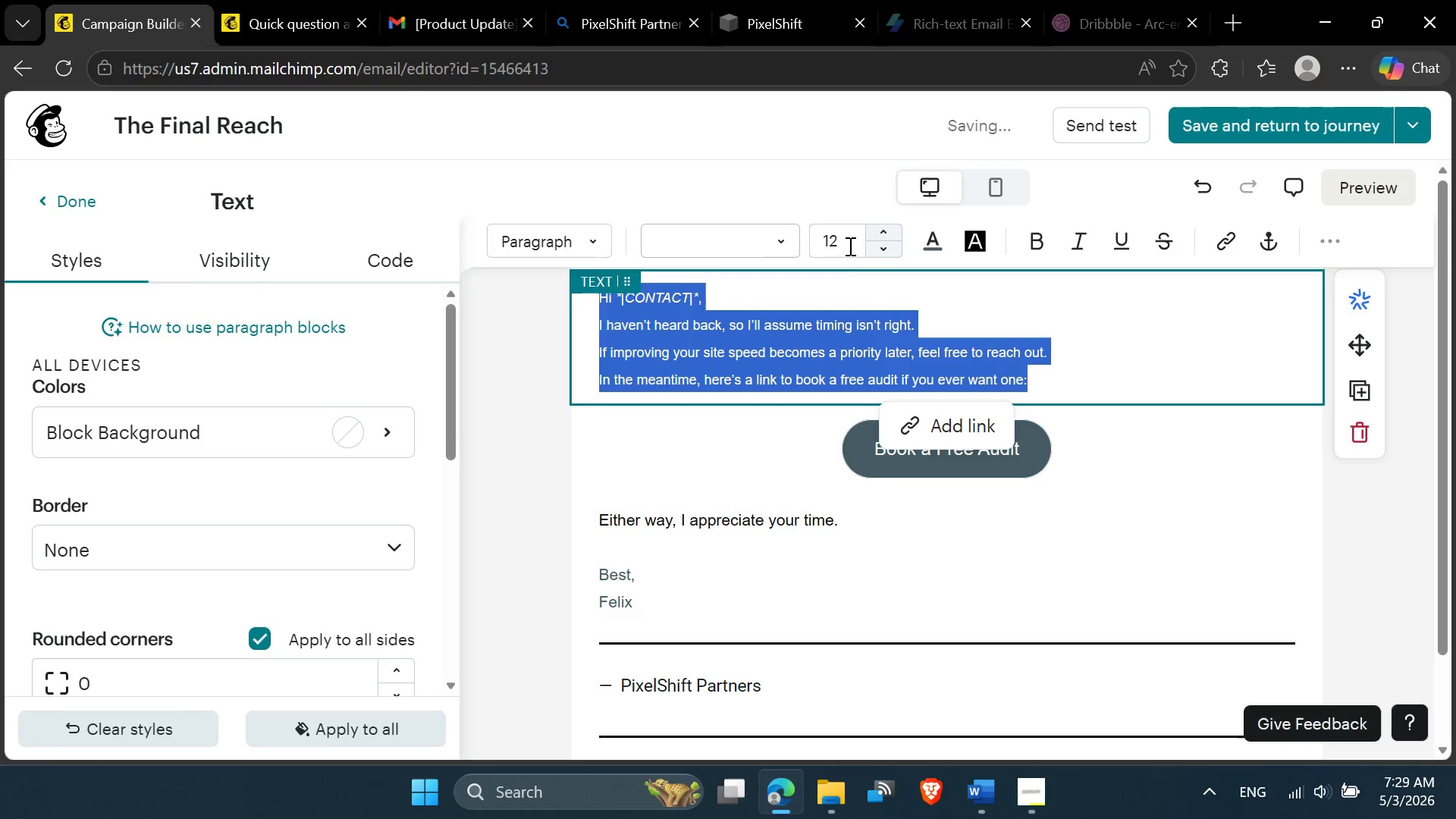 
double_click([888, 234])
 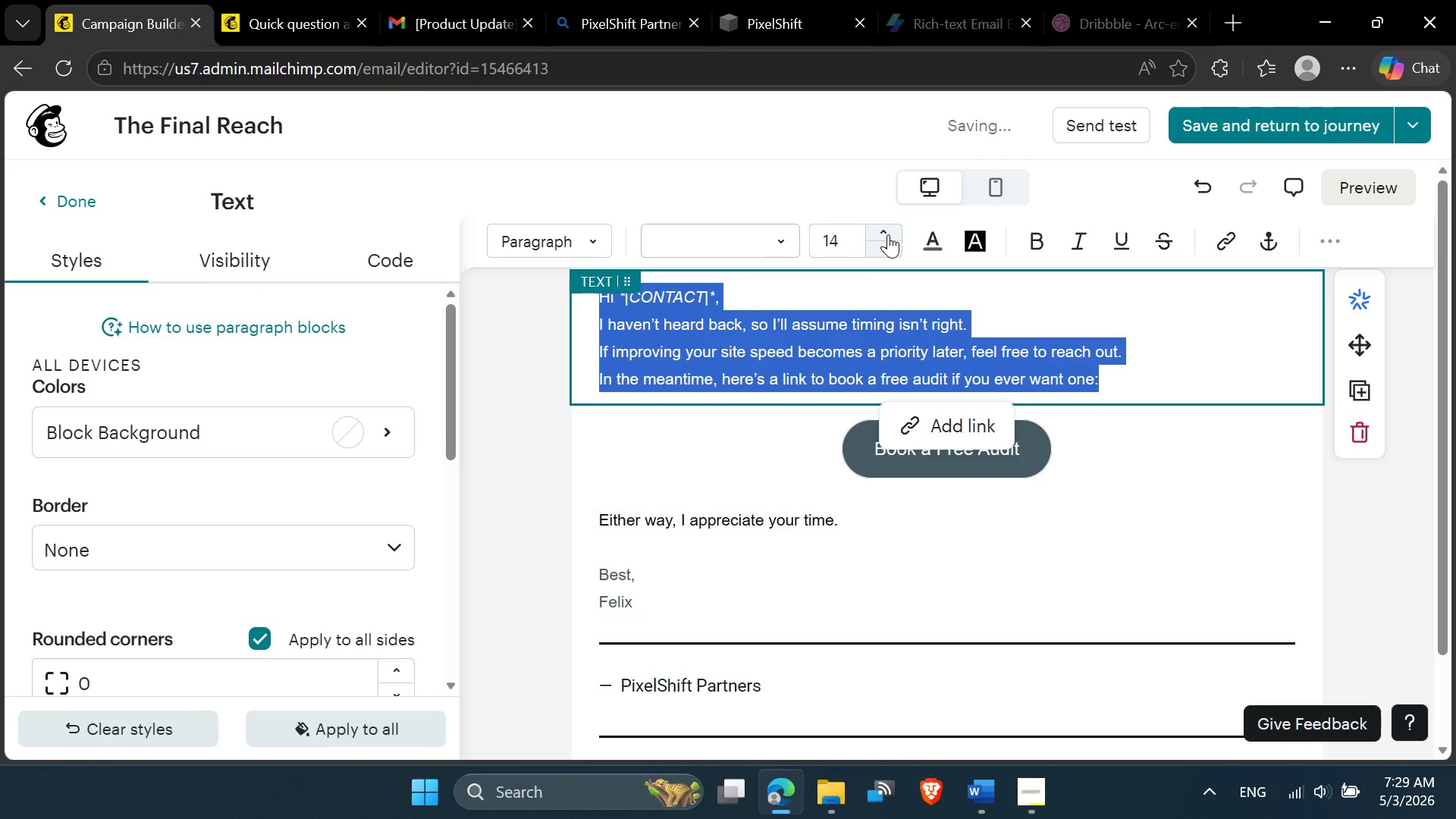 
left_click([665, 460])
 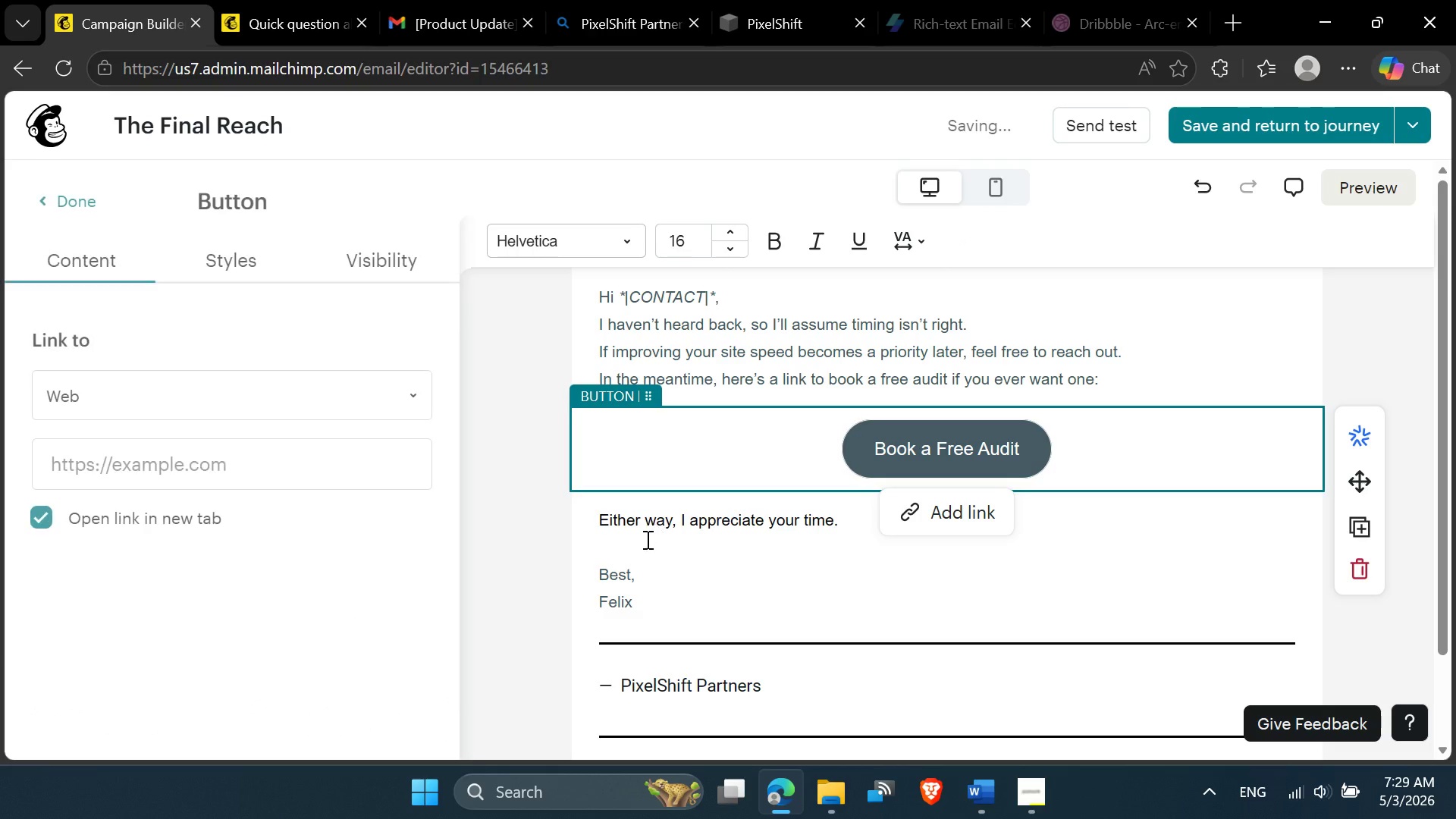 
scroll: coordinate [646, 541], scroll_direction: up, amount: 3.0
 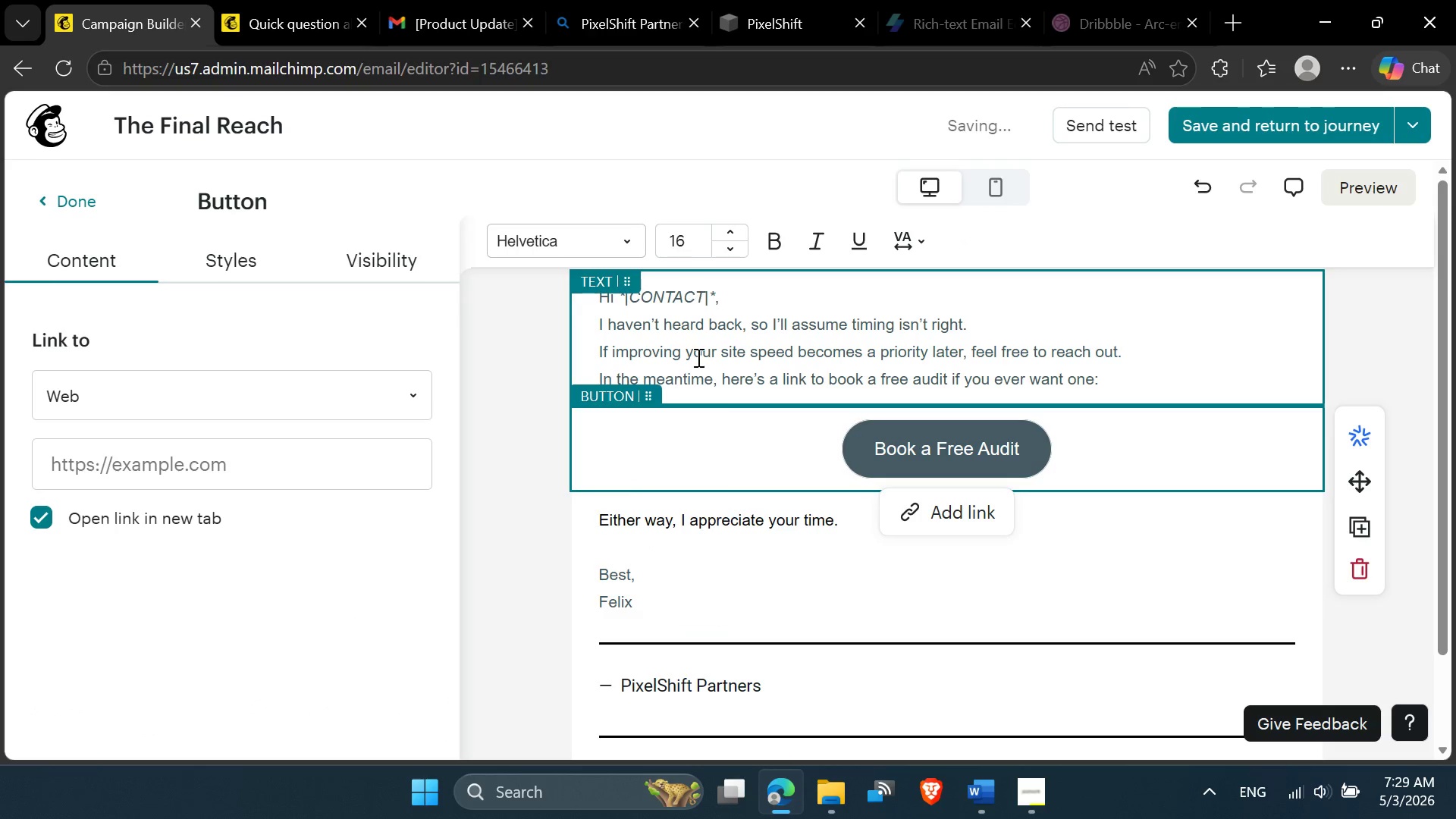 
left_click([697, 358])
 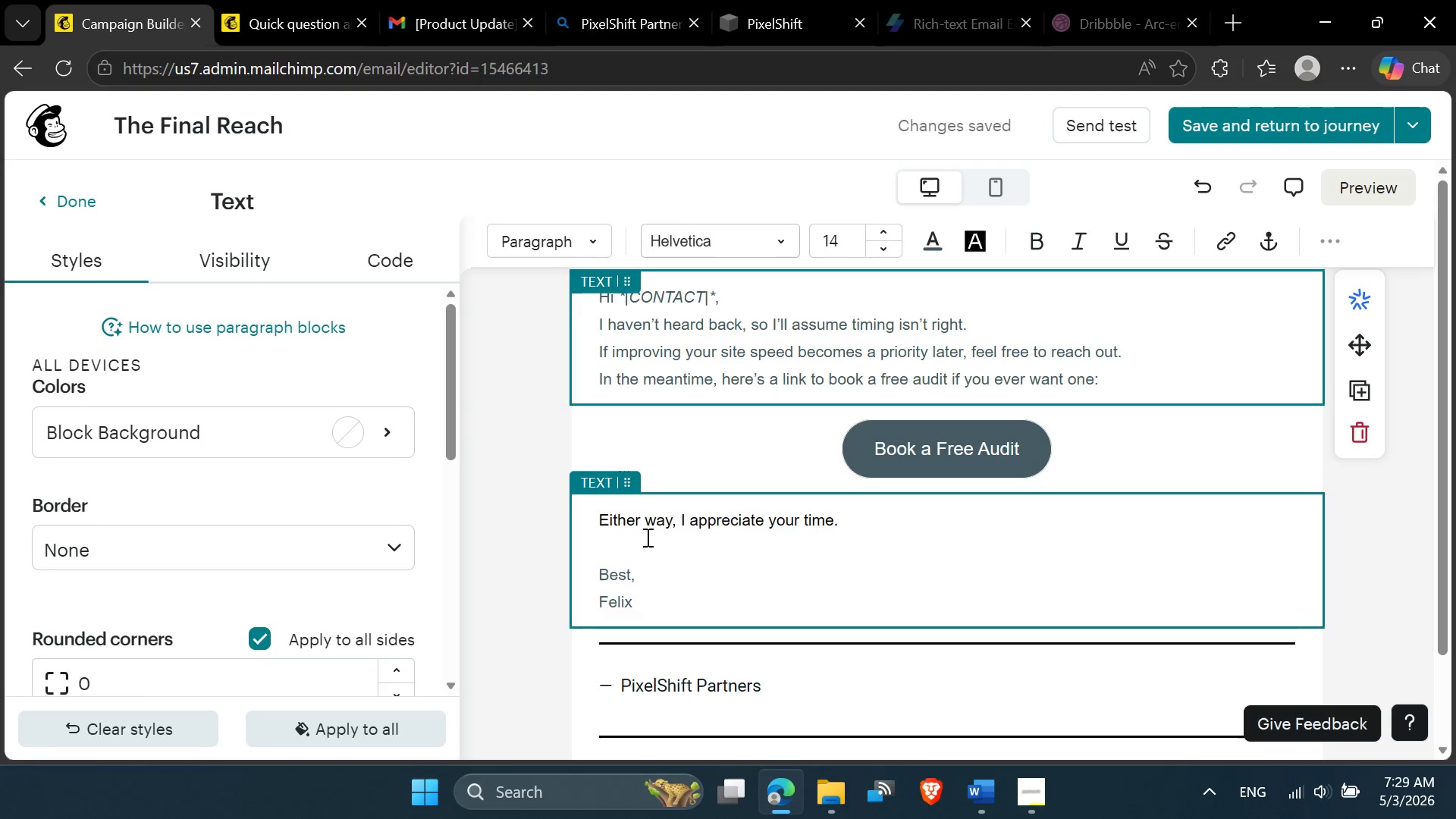 
left_click([650, 524])
 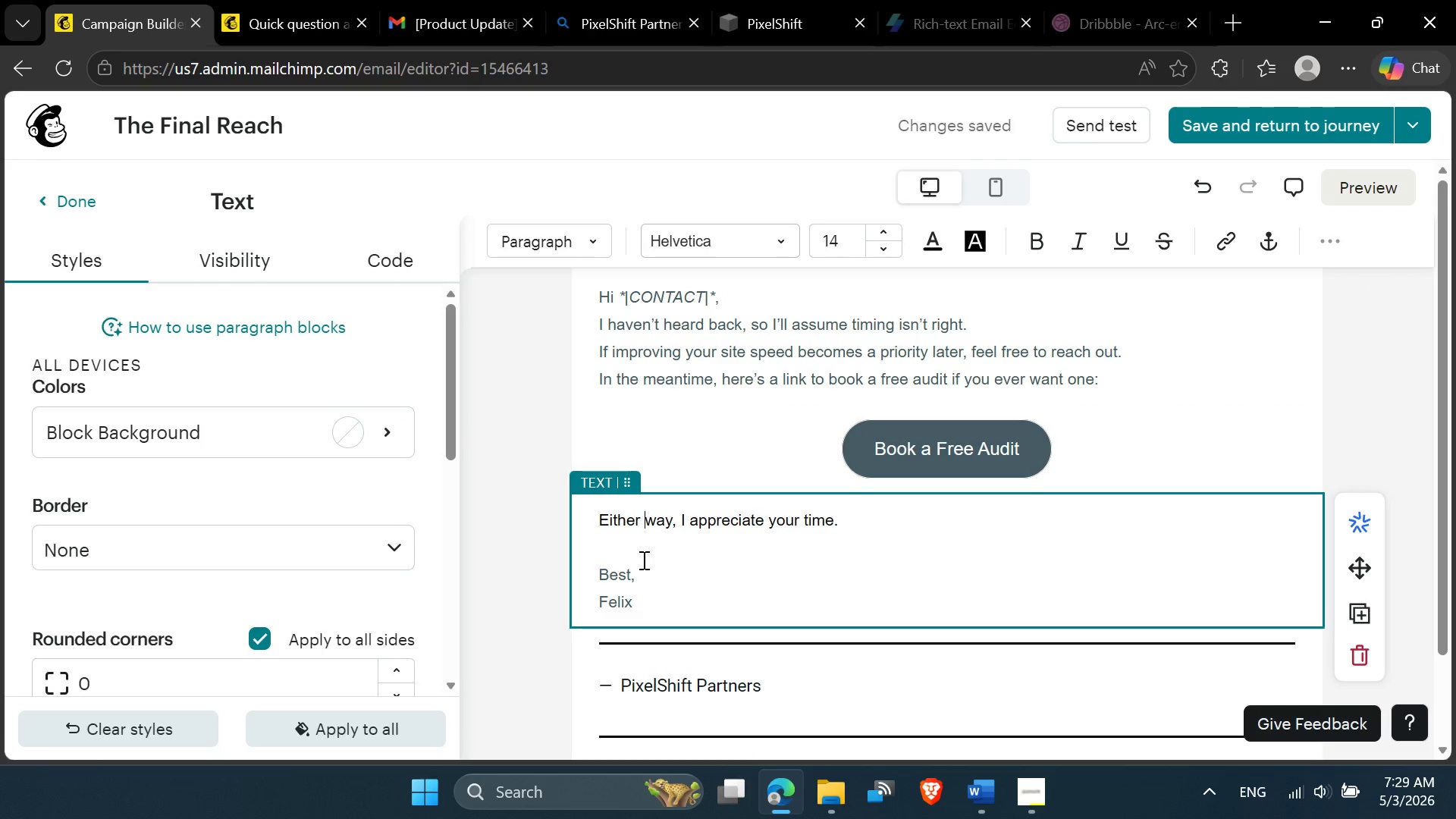 
scroll: coordinate [642, 566], scroll_direction: down, amount: 1.0
 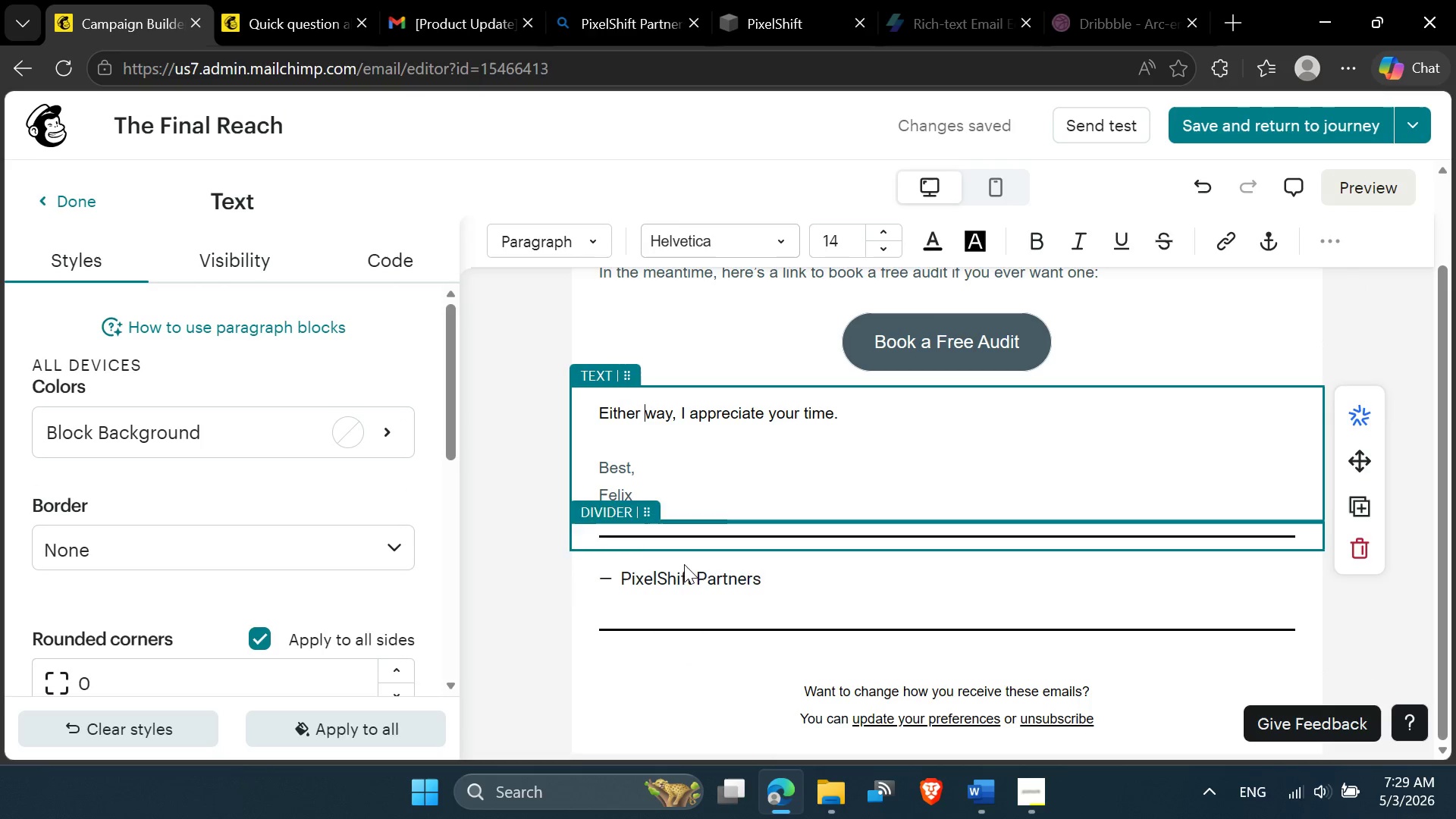 
left_click([684, 566])
 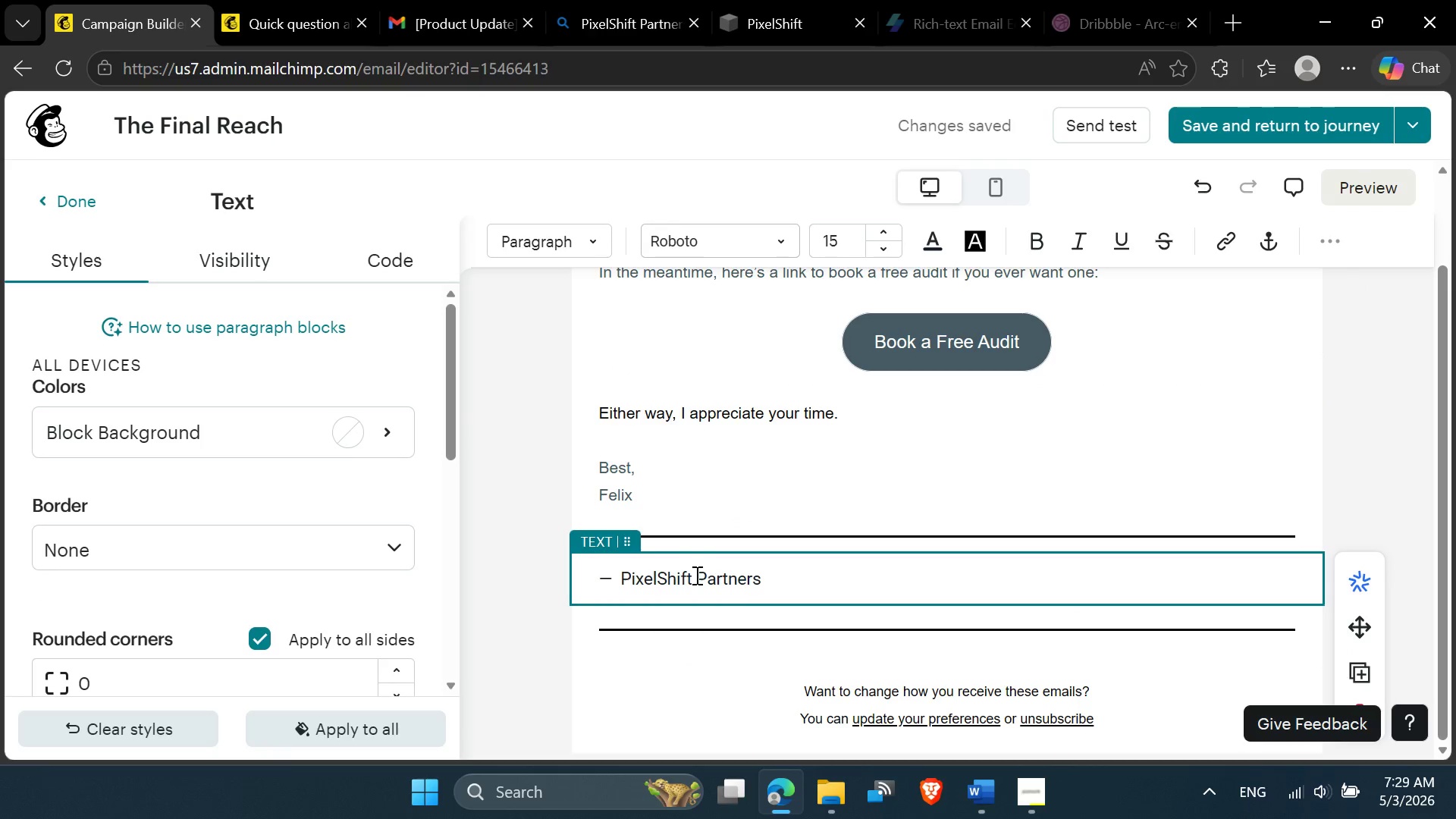 
scroll: coordinate [707, 511], scroll_direction: up, amount: 4.0
 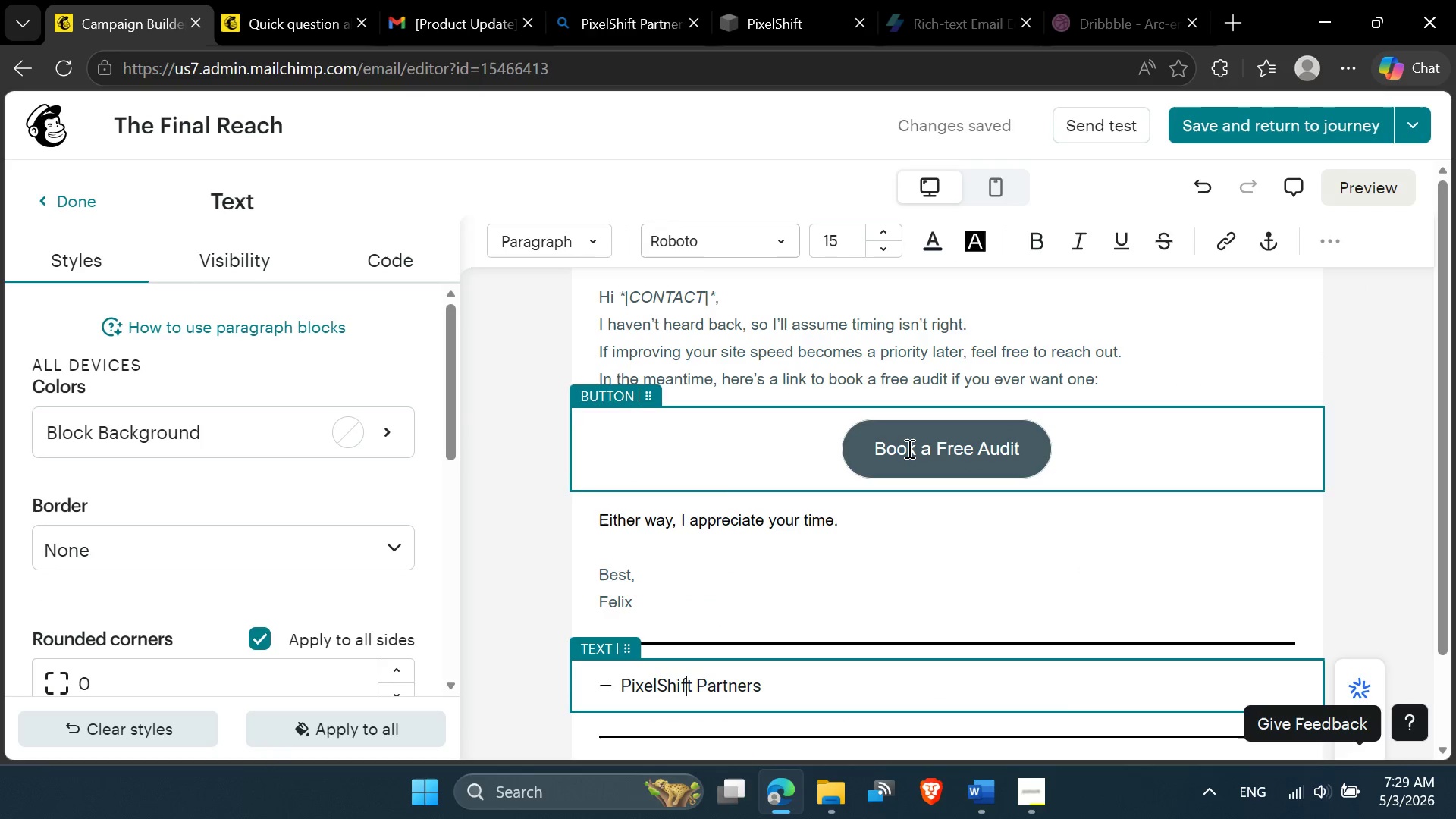 
left_click([908, 446])
 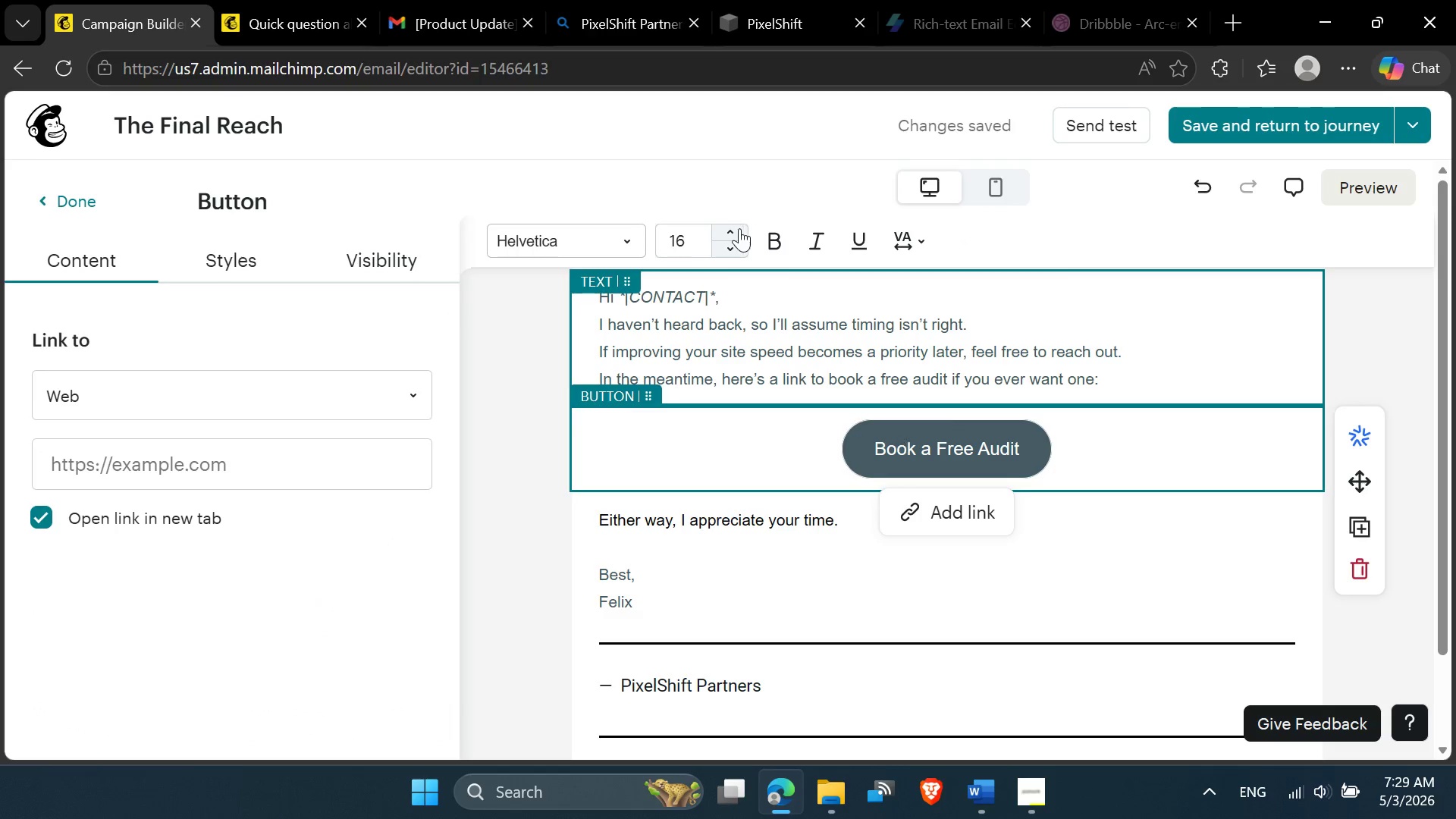 
wait(7.41)
 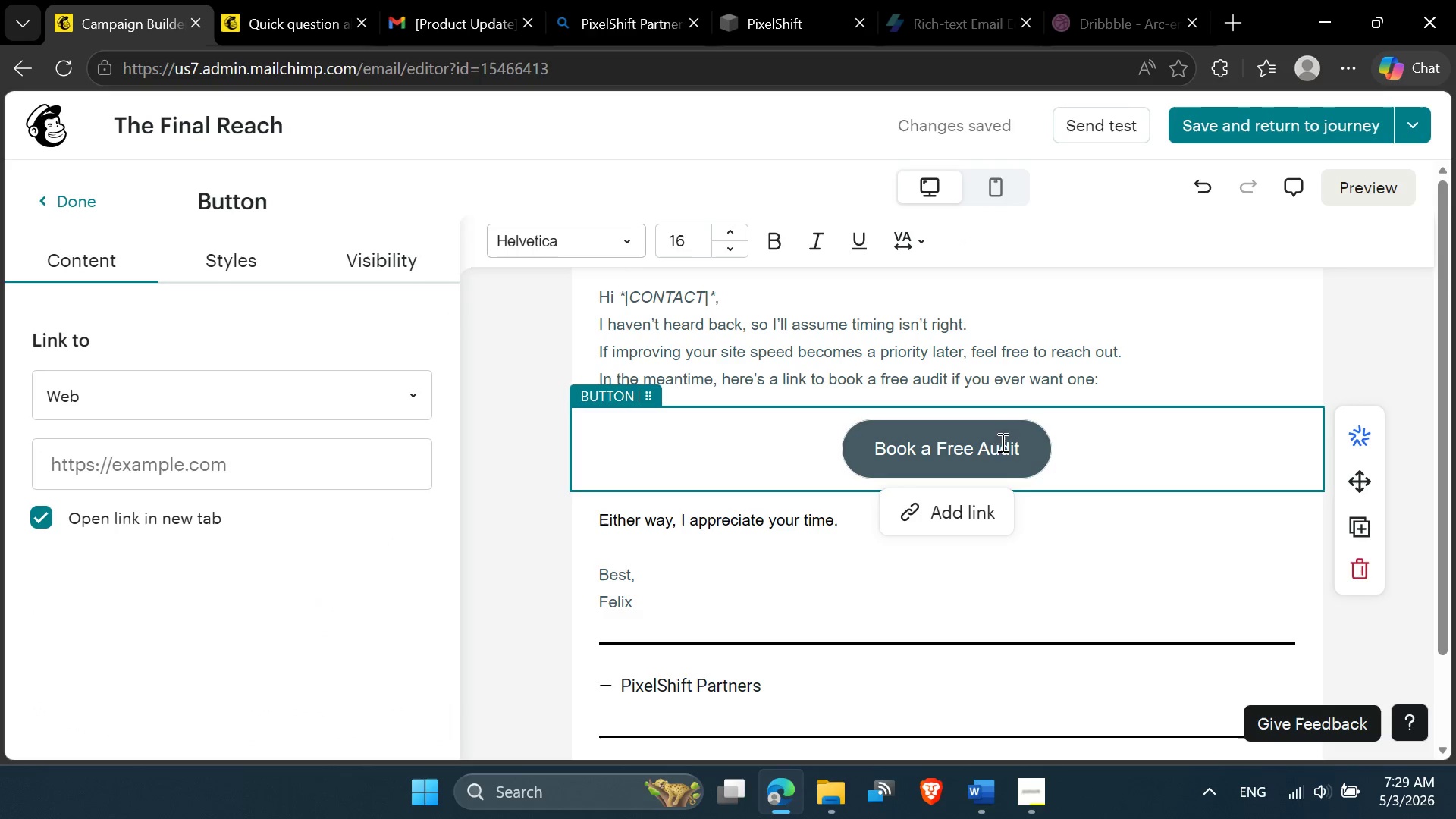 
key(Control+A)
 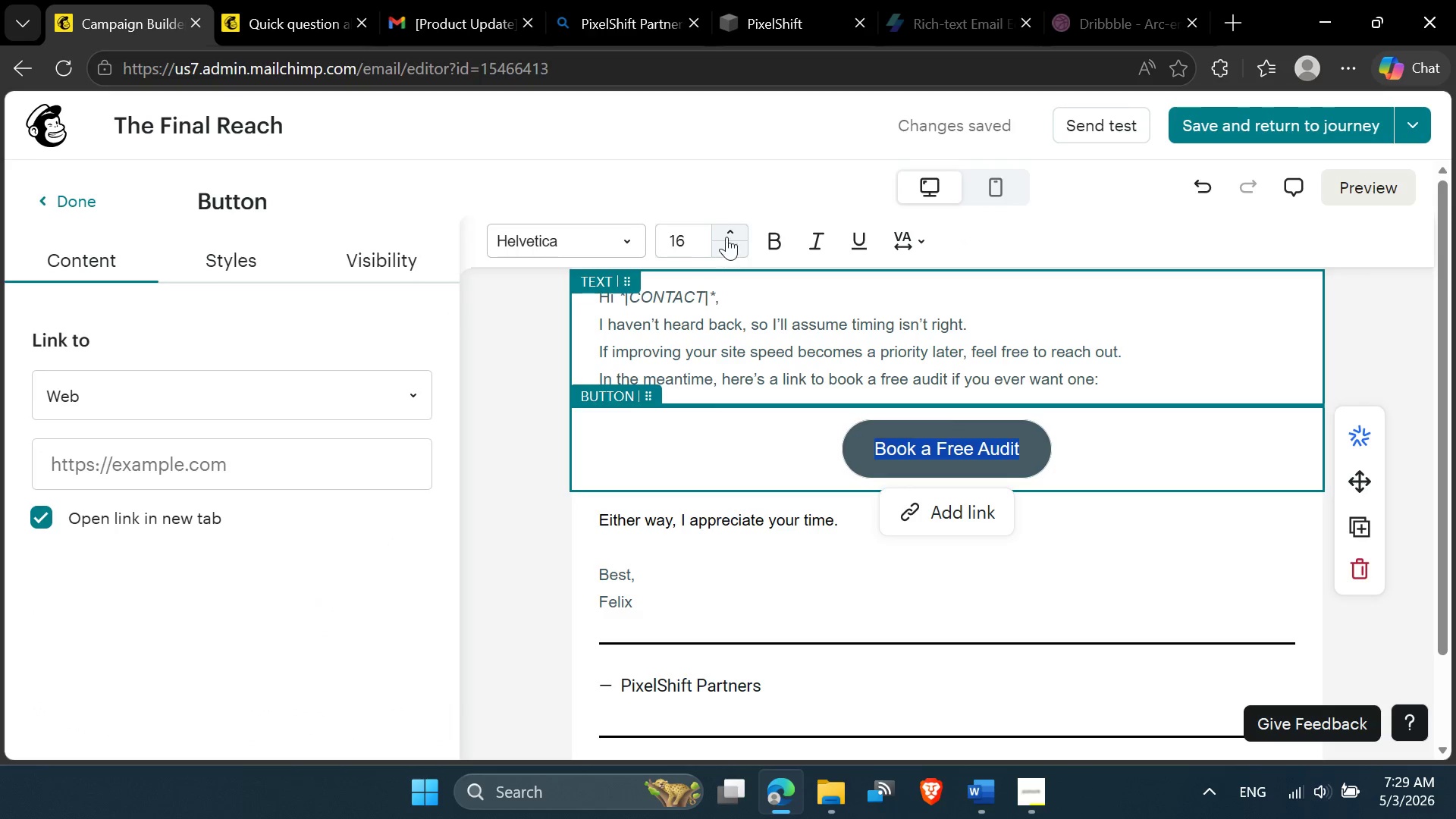 
left_click([728, 231])
 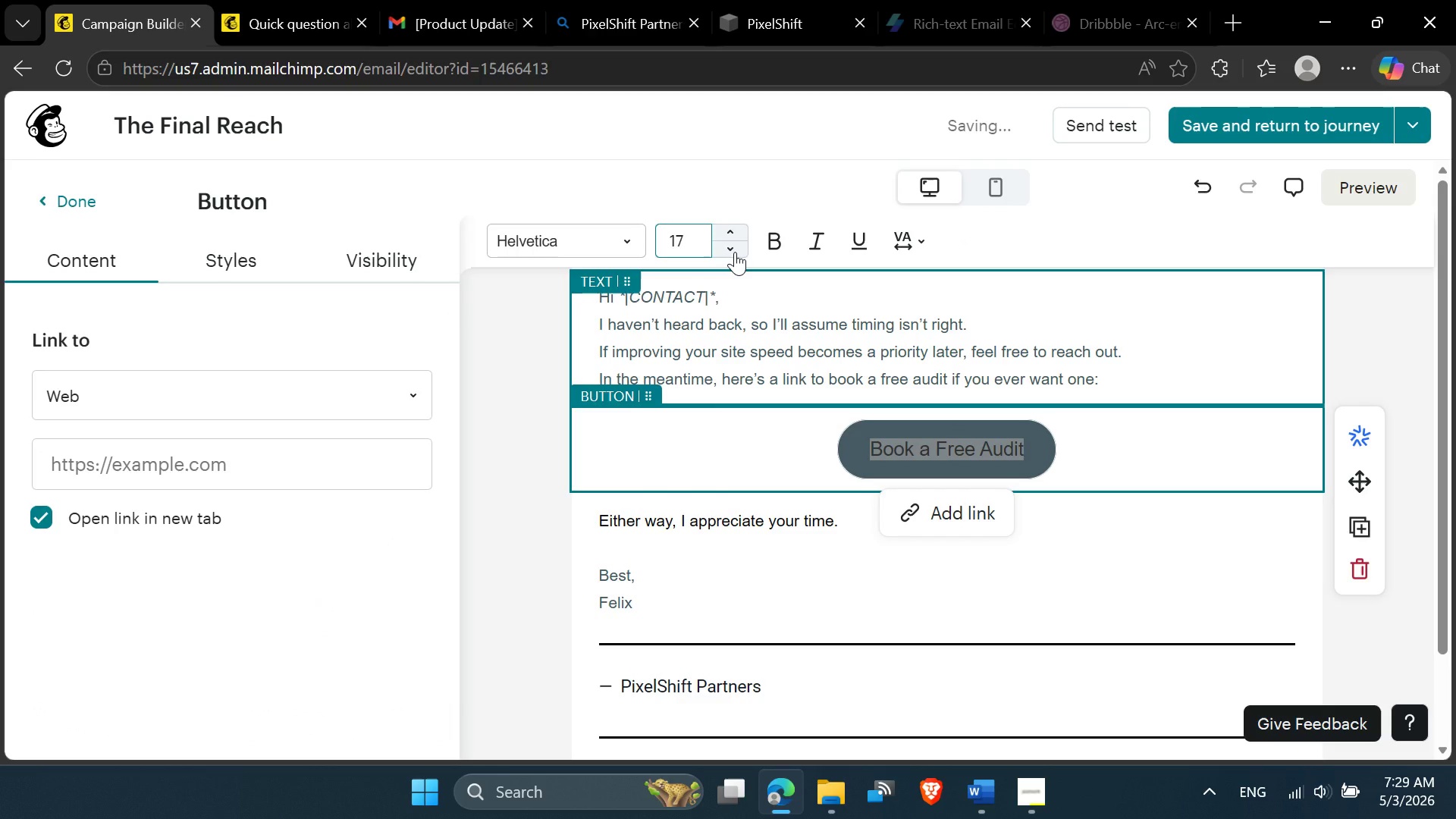 
double_click([735, 252])
 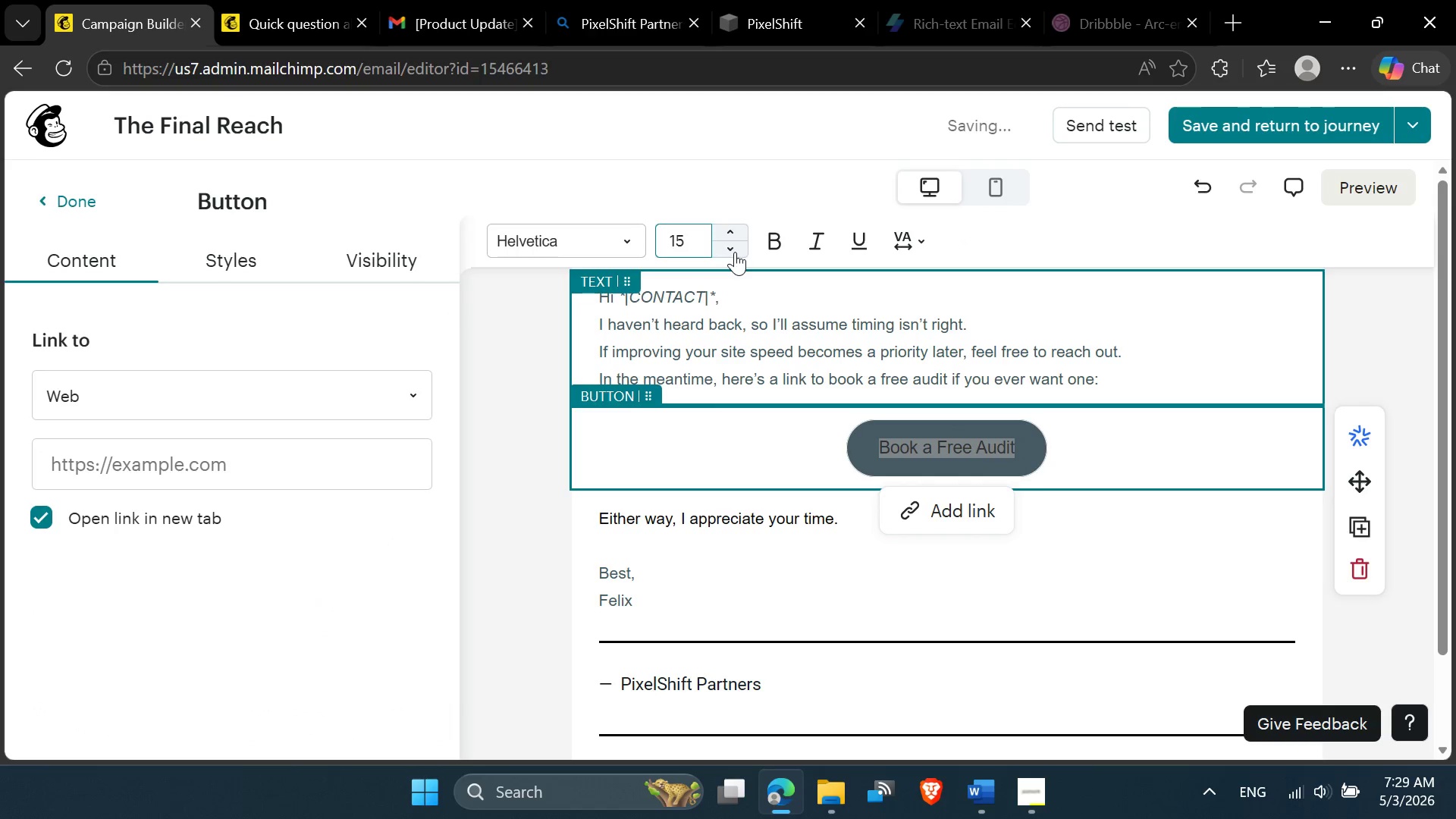 
triple_click([735, 252])
 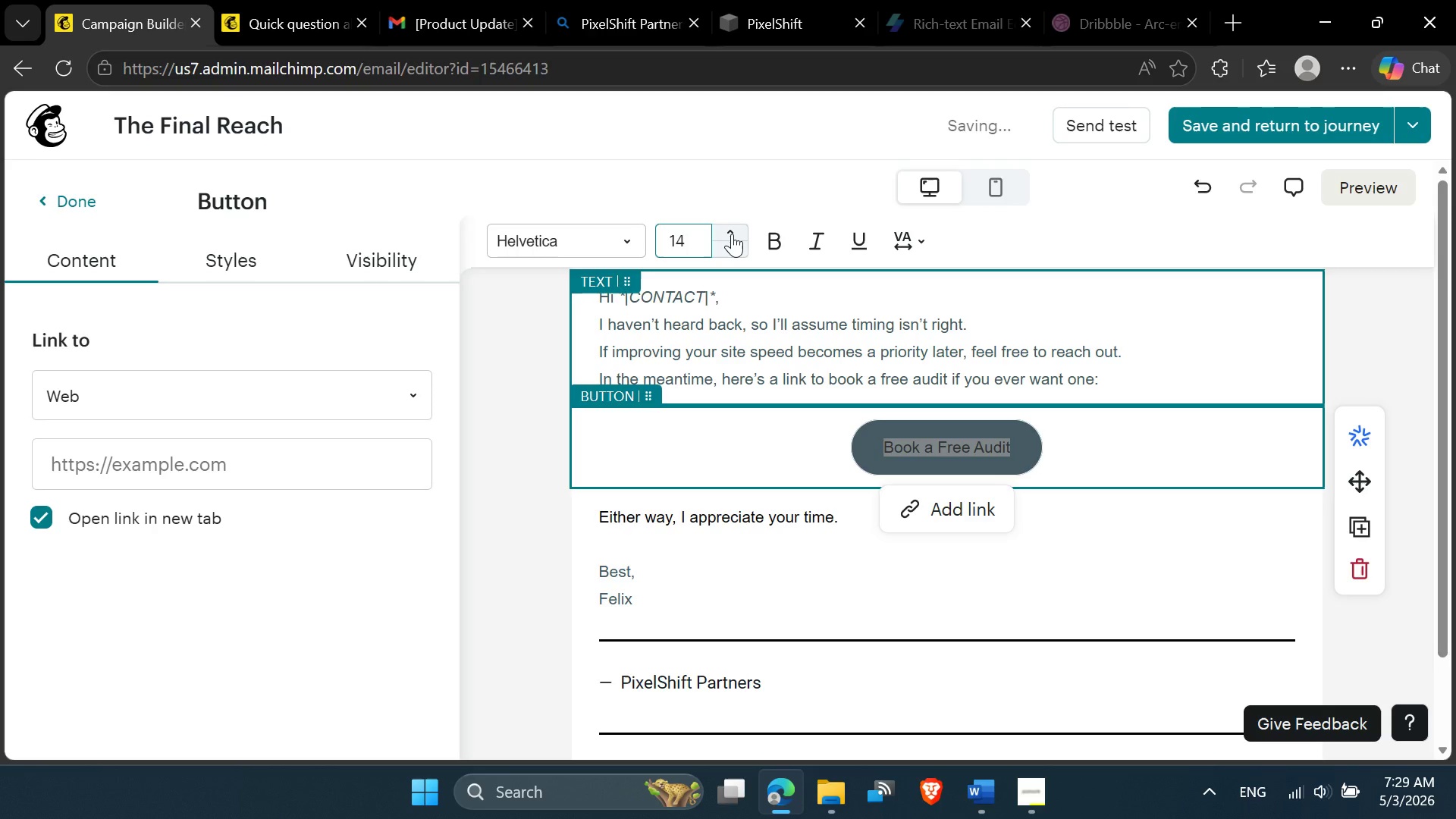 
left_click([732, 234])
 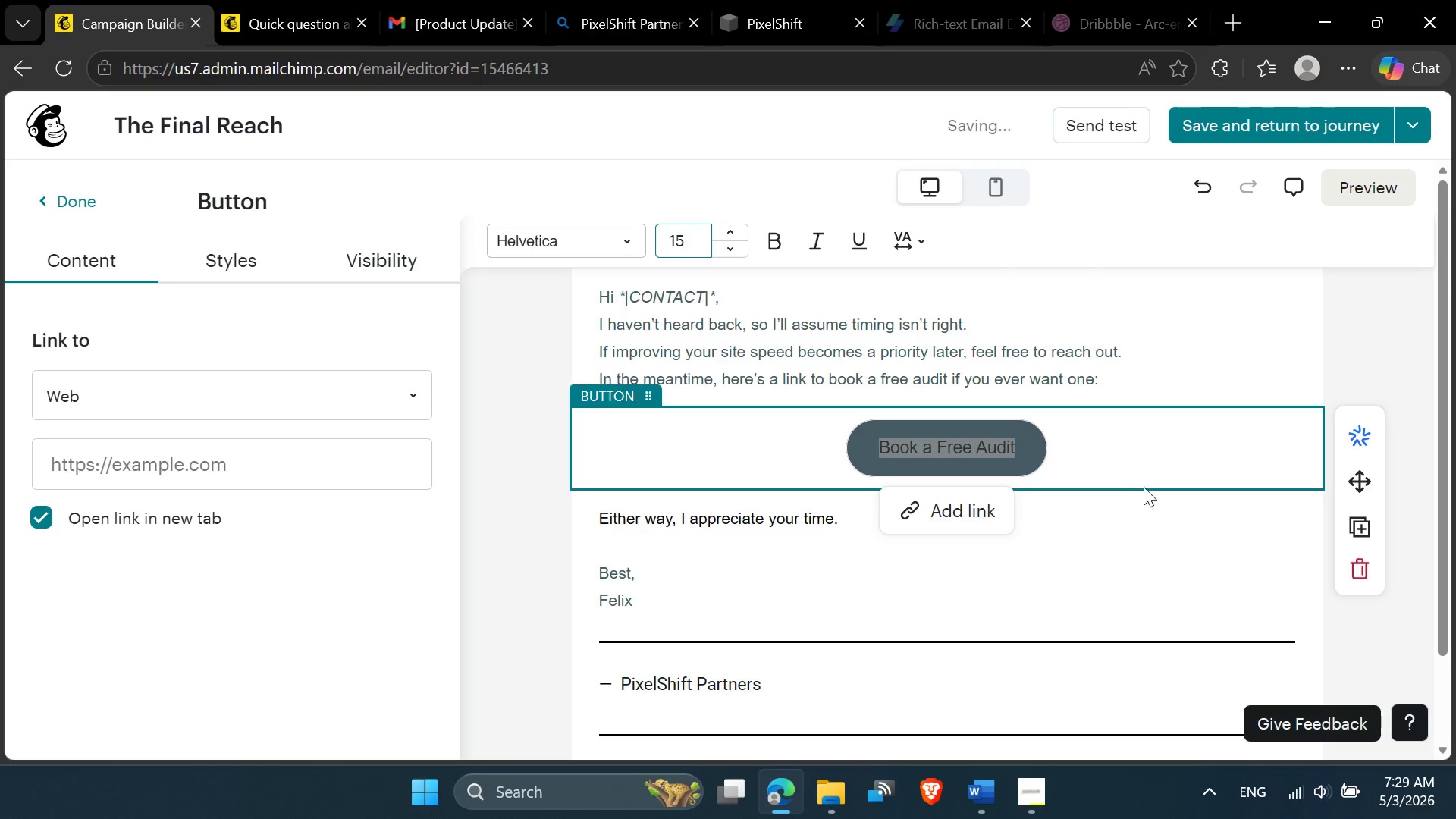 
left_click([1150, 471])
 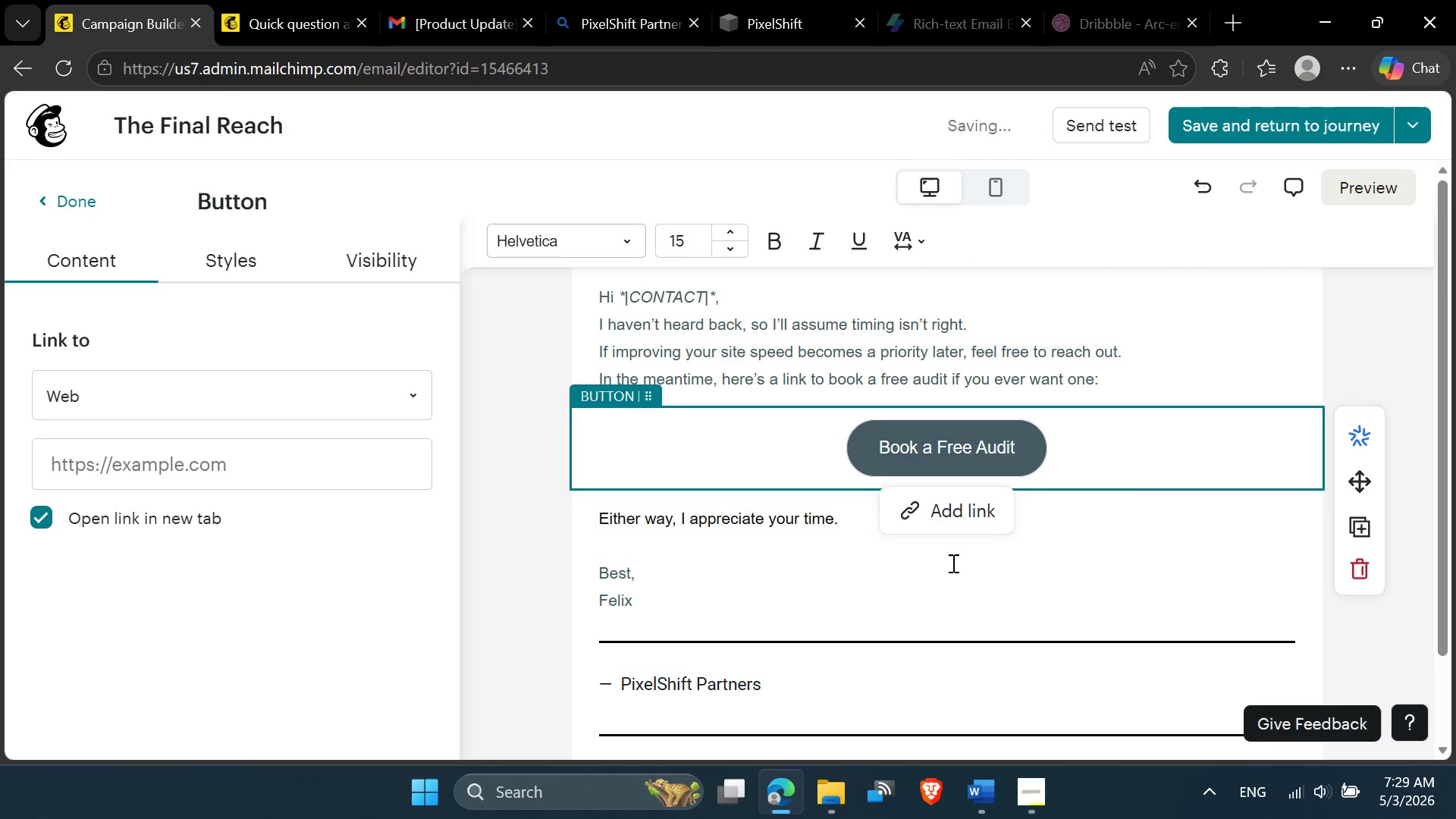 
left_click([757, 348])
 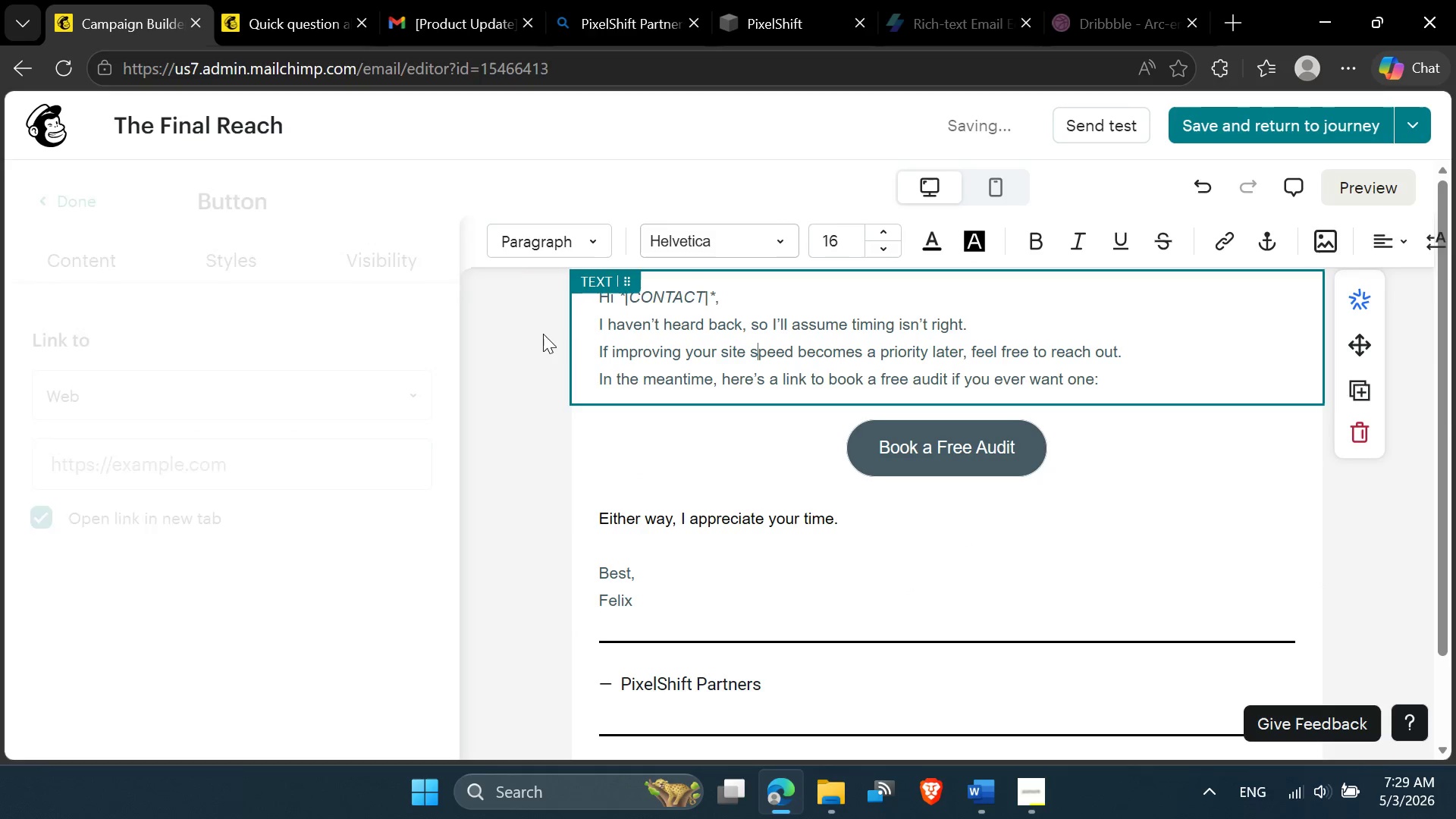 
scroll: coordinate [799, 388], scroll_direction: up, amount: 6.0
 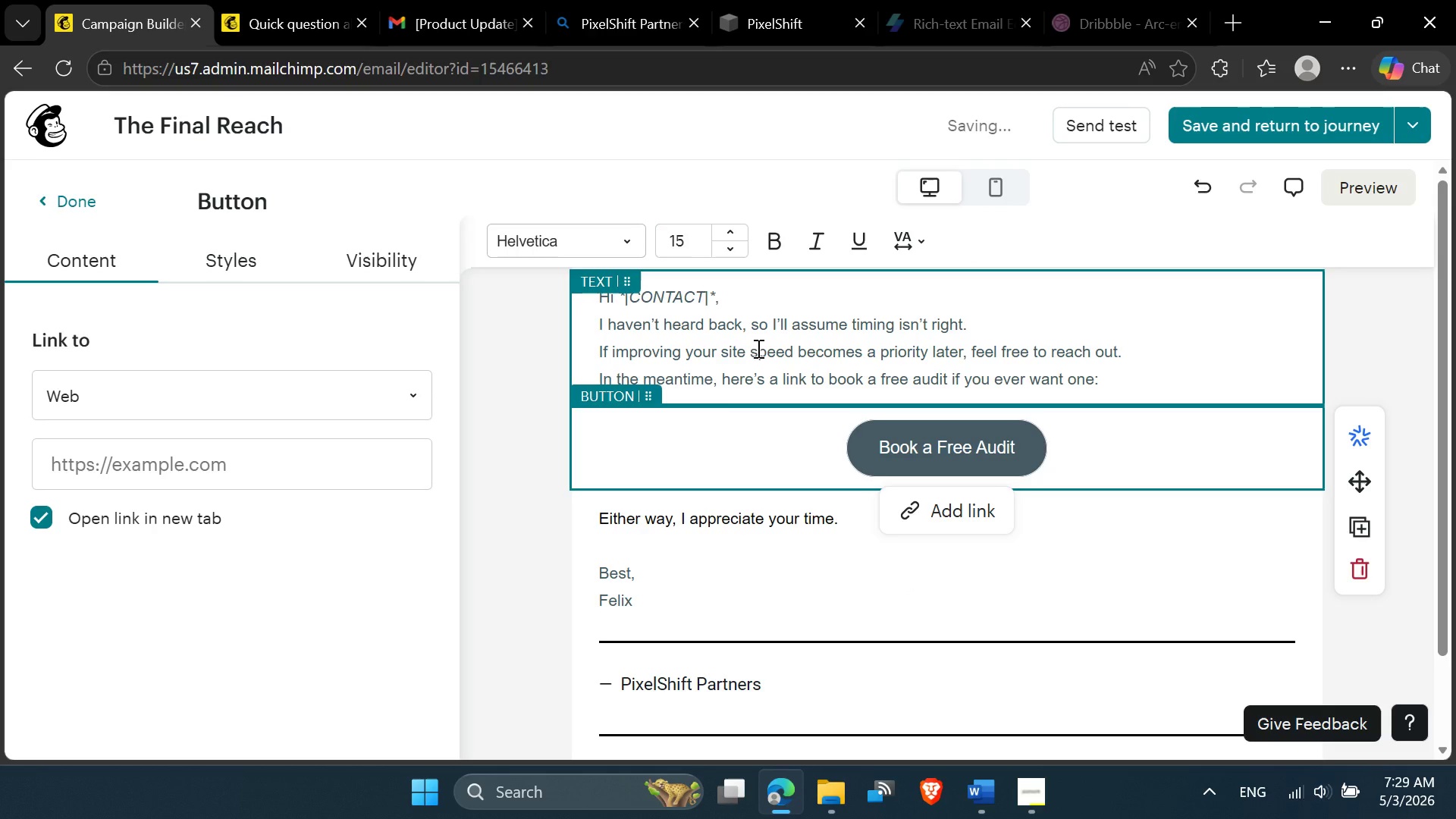 
left_click([543, 334])
 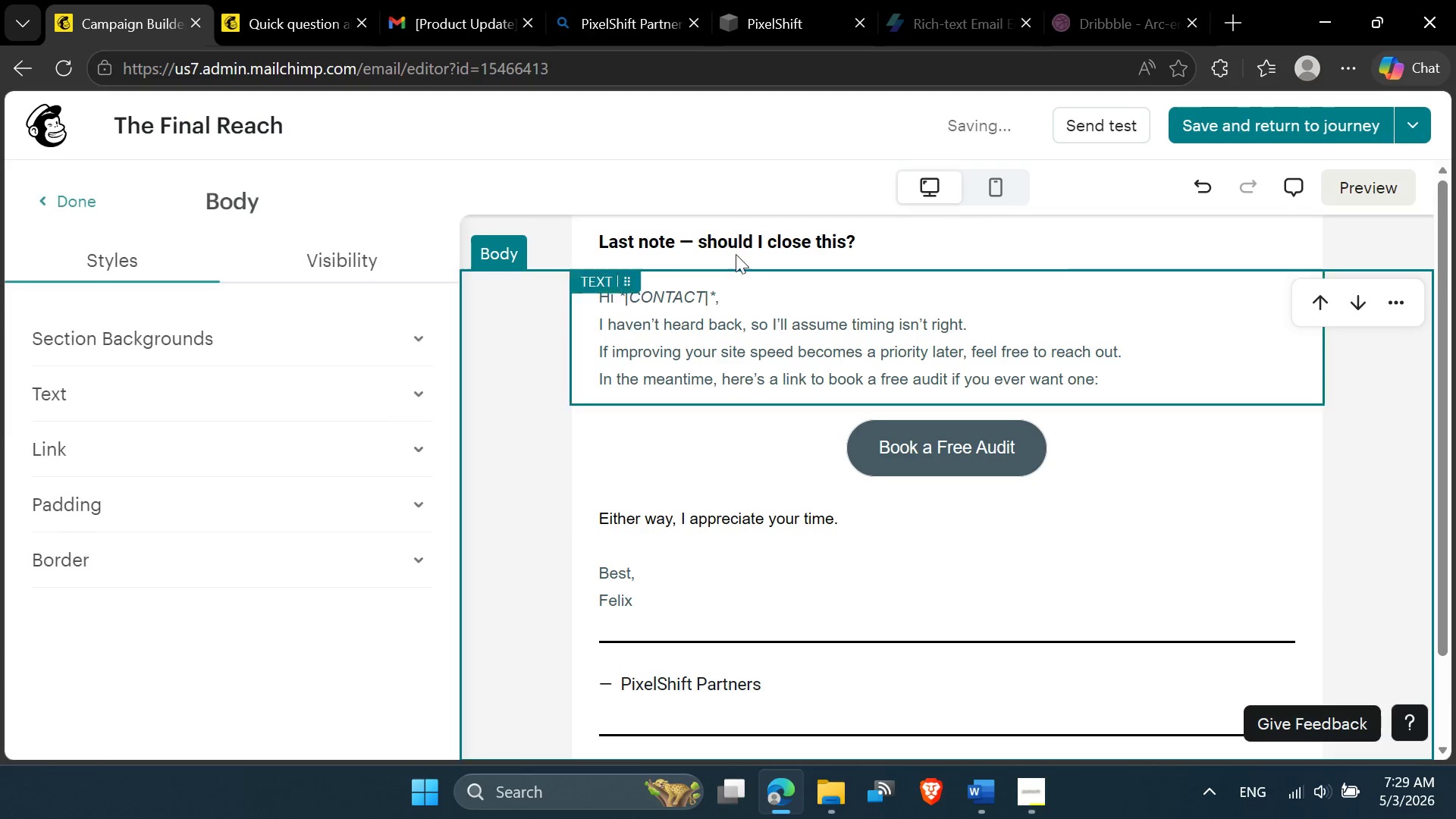 
left_click([747, 239])
 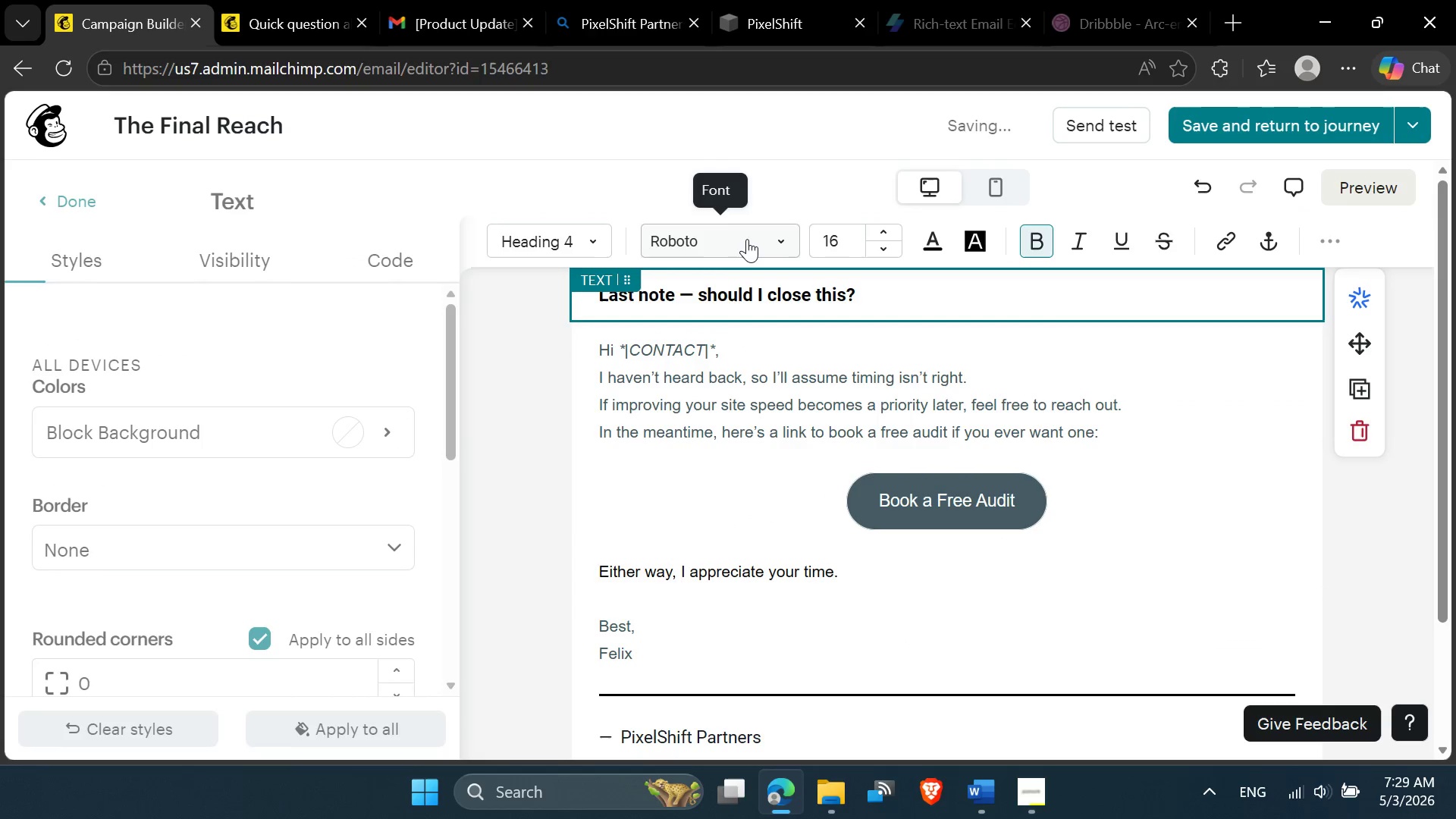 
key(Control+A)
 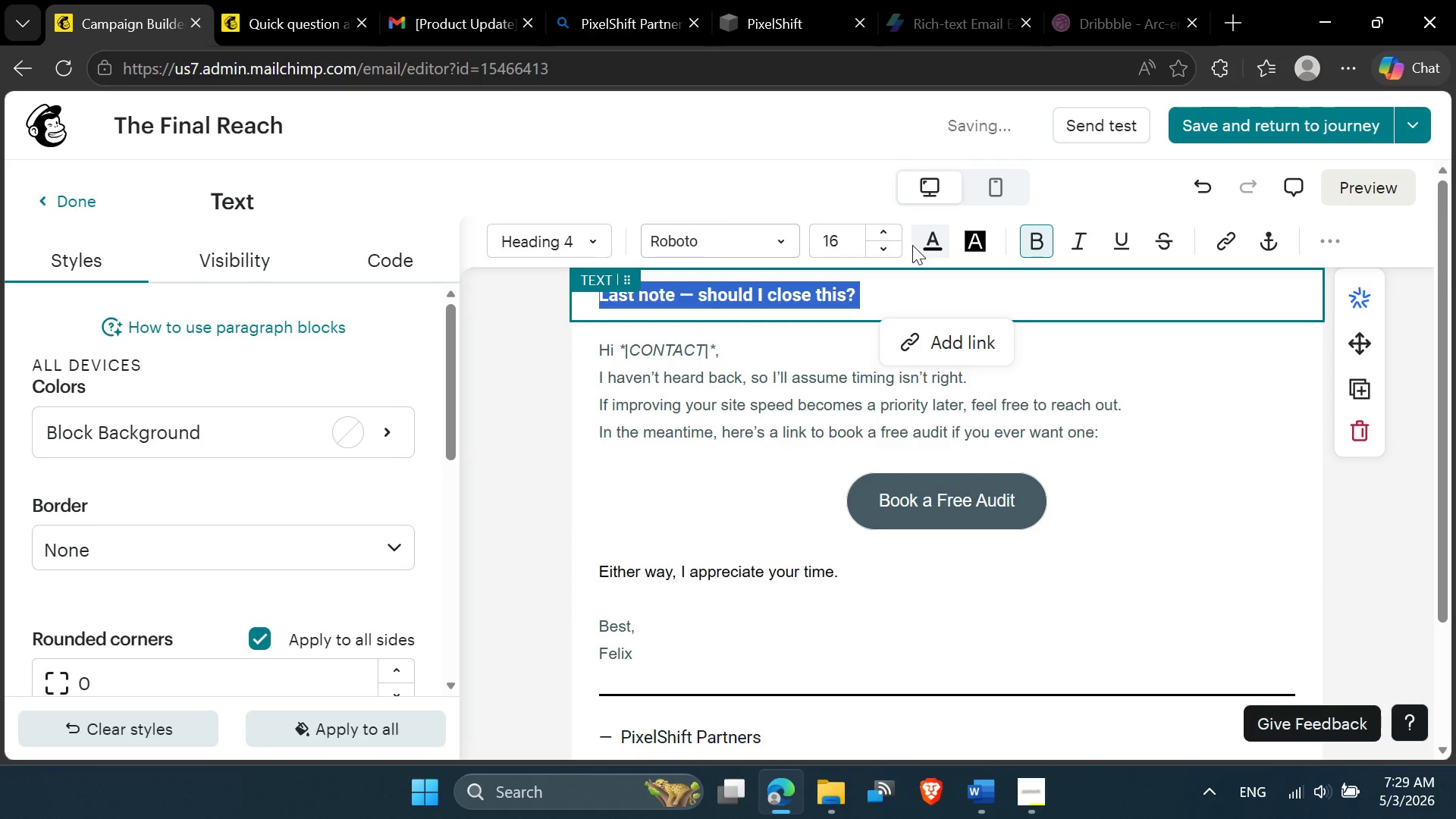 
left_click([925, 242])
 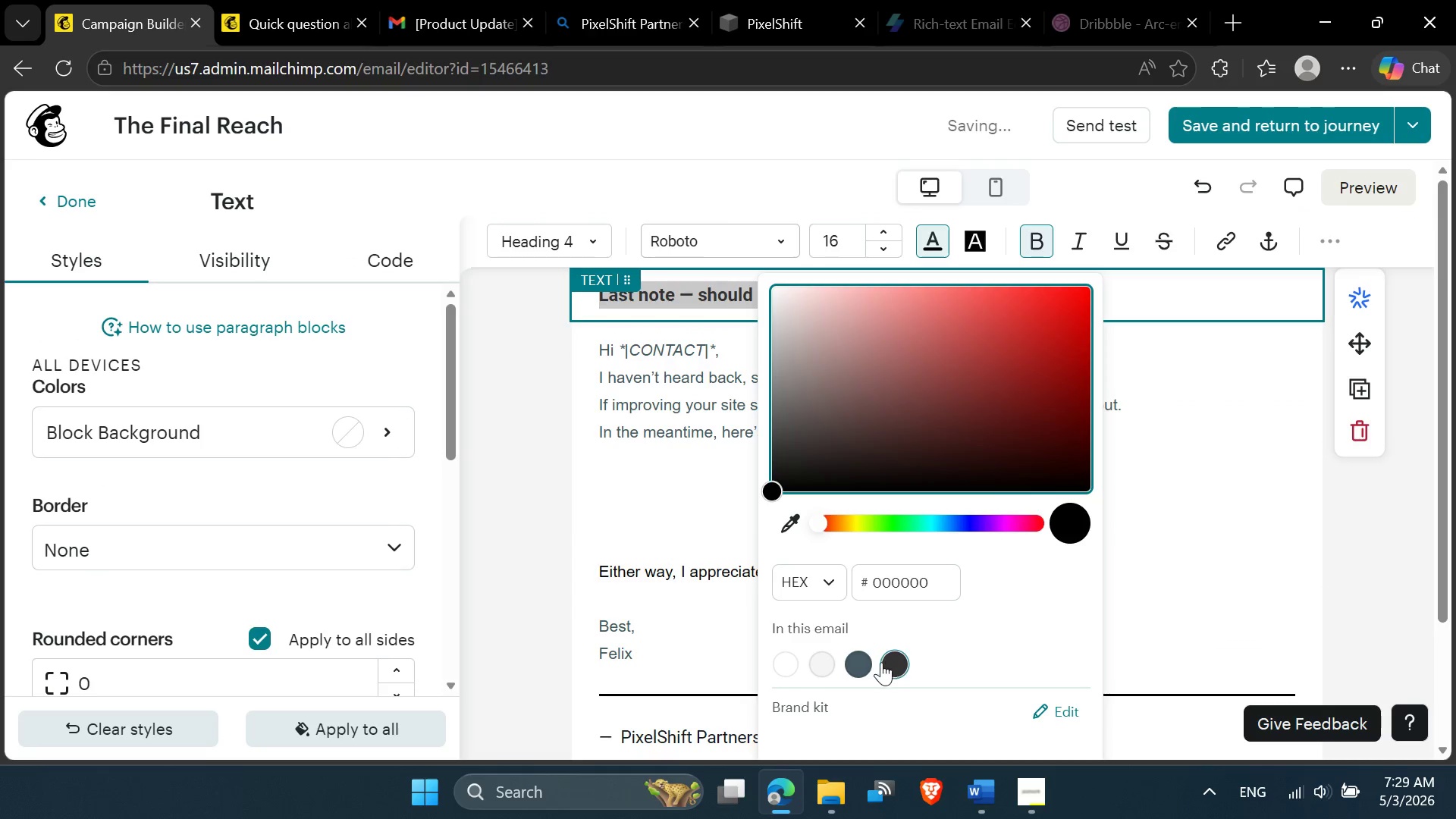 
left_click([865, 666])
 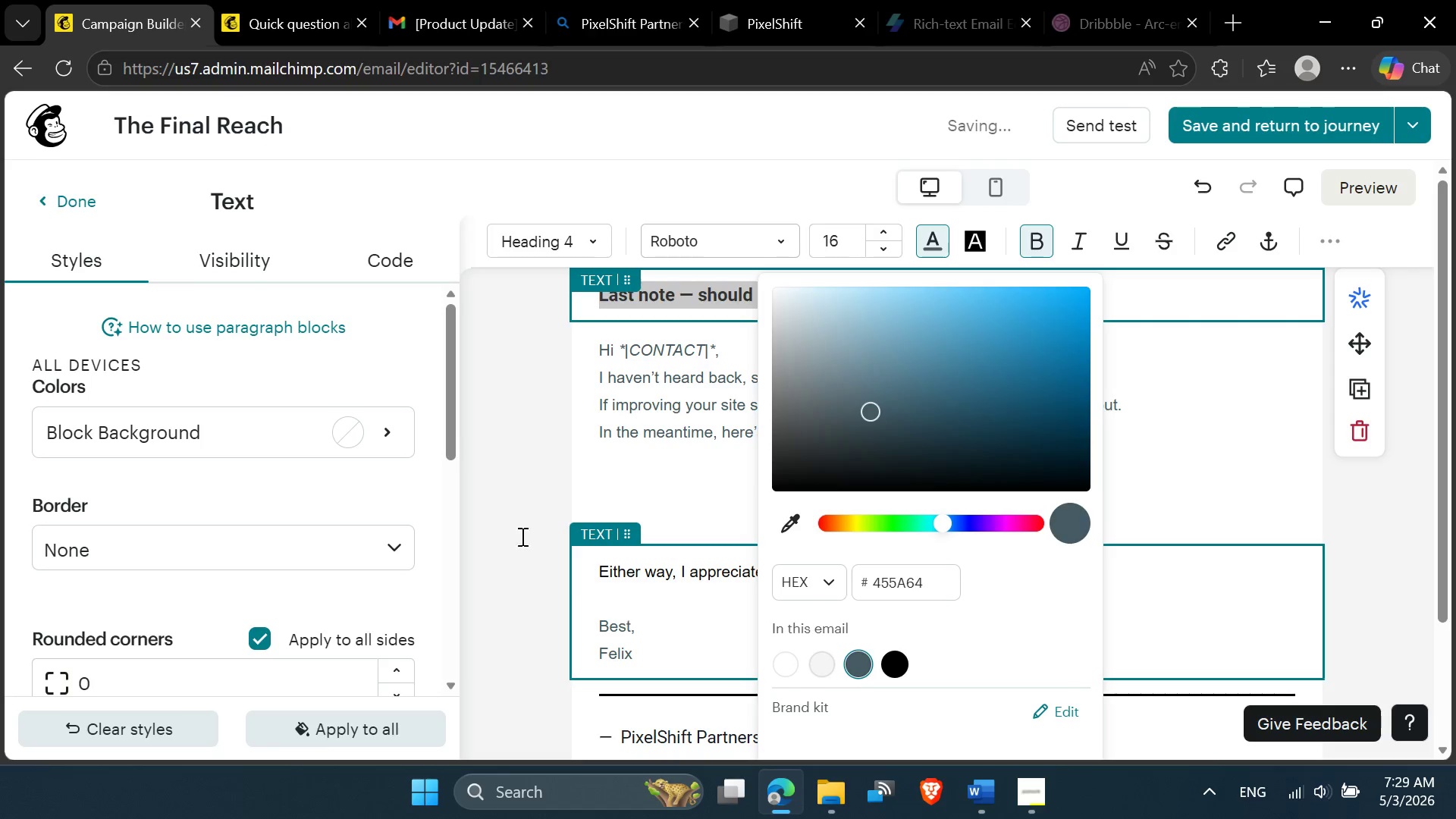 
left_click([507, 505])
 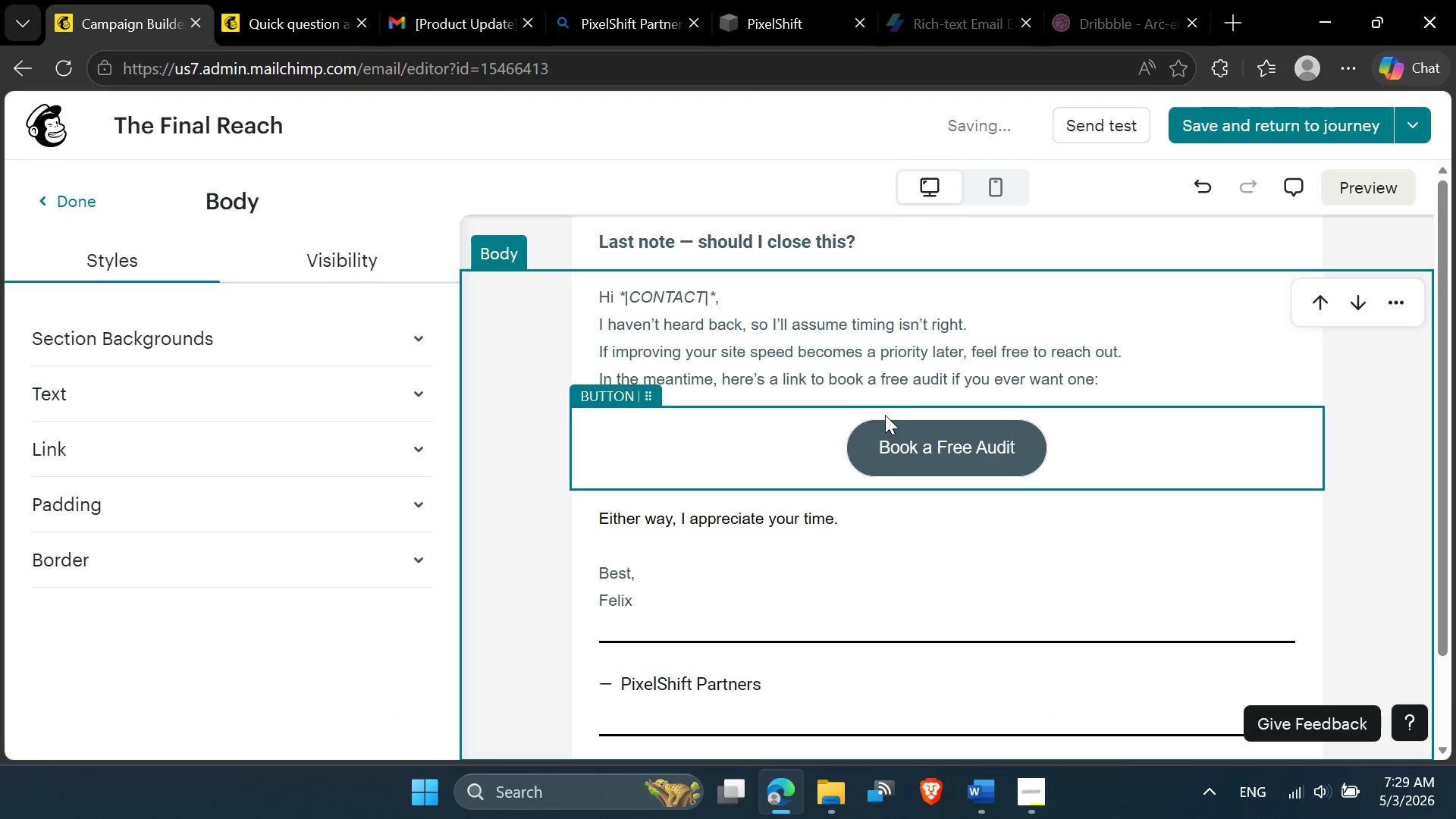 
left_click([1008, 187])
 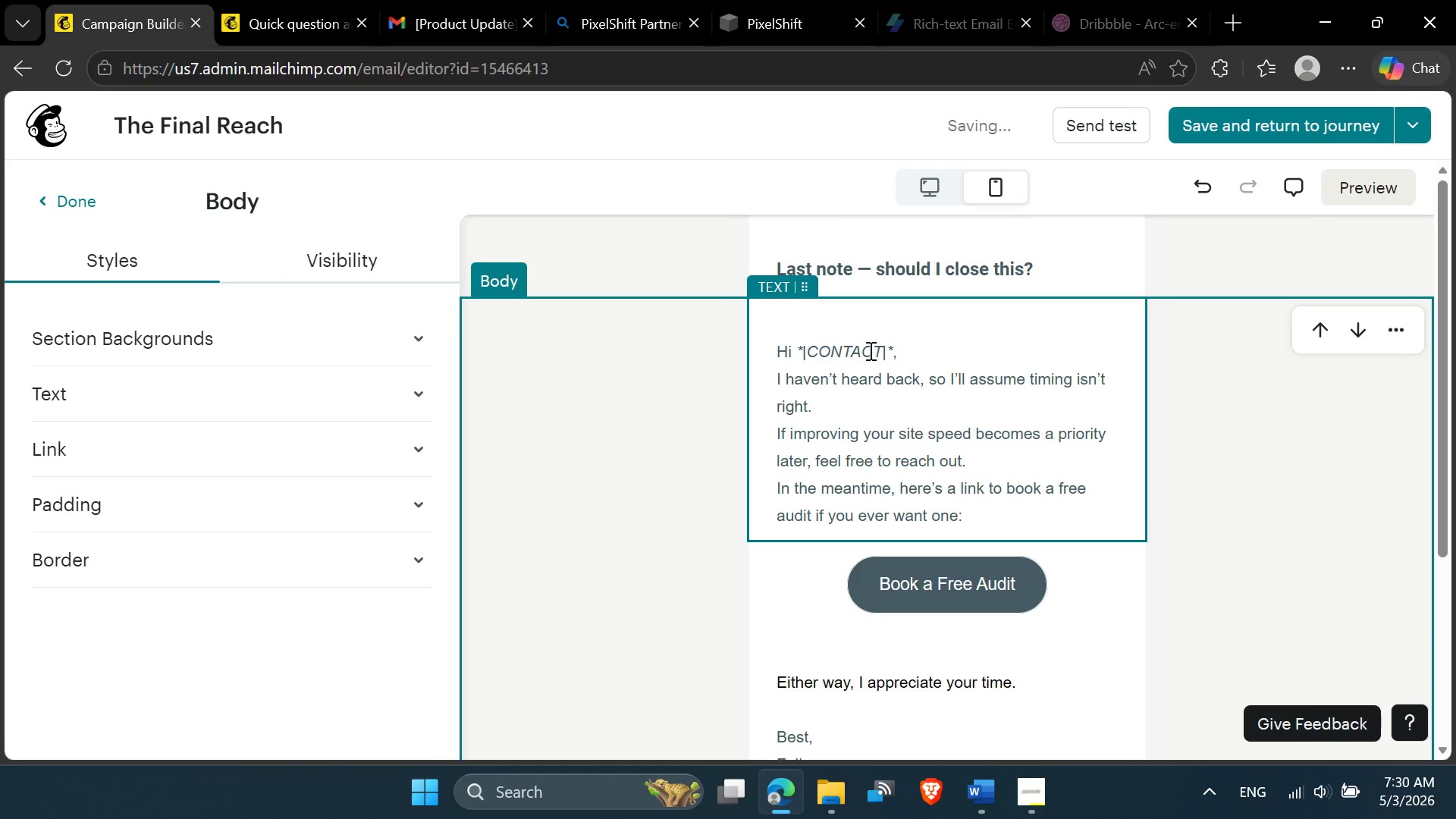 
left_click([864, 322])
 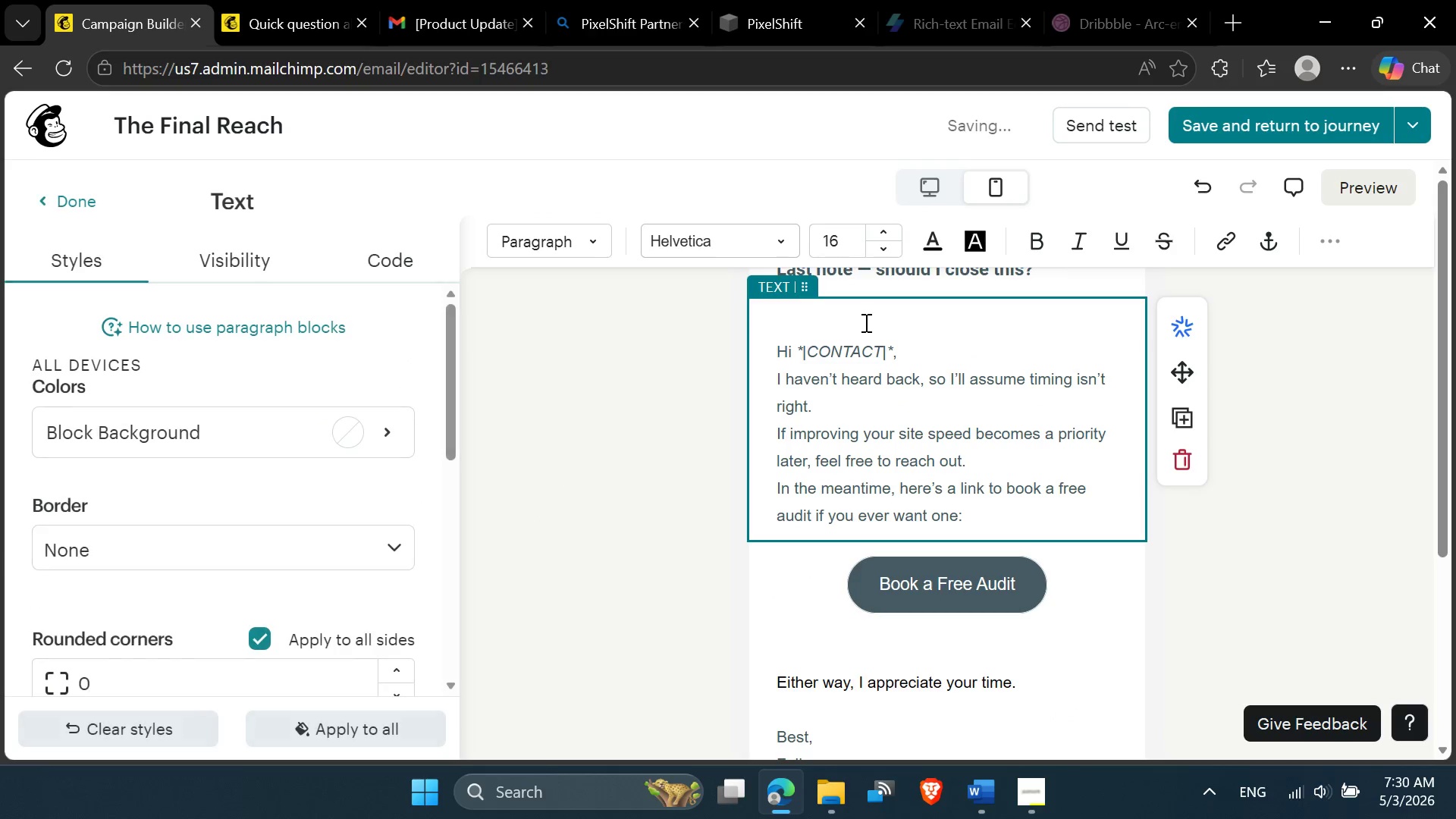 
key(Delete)
 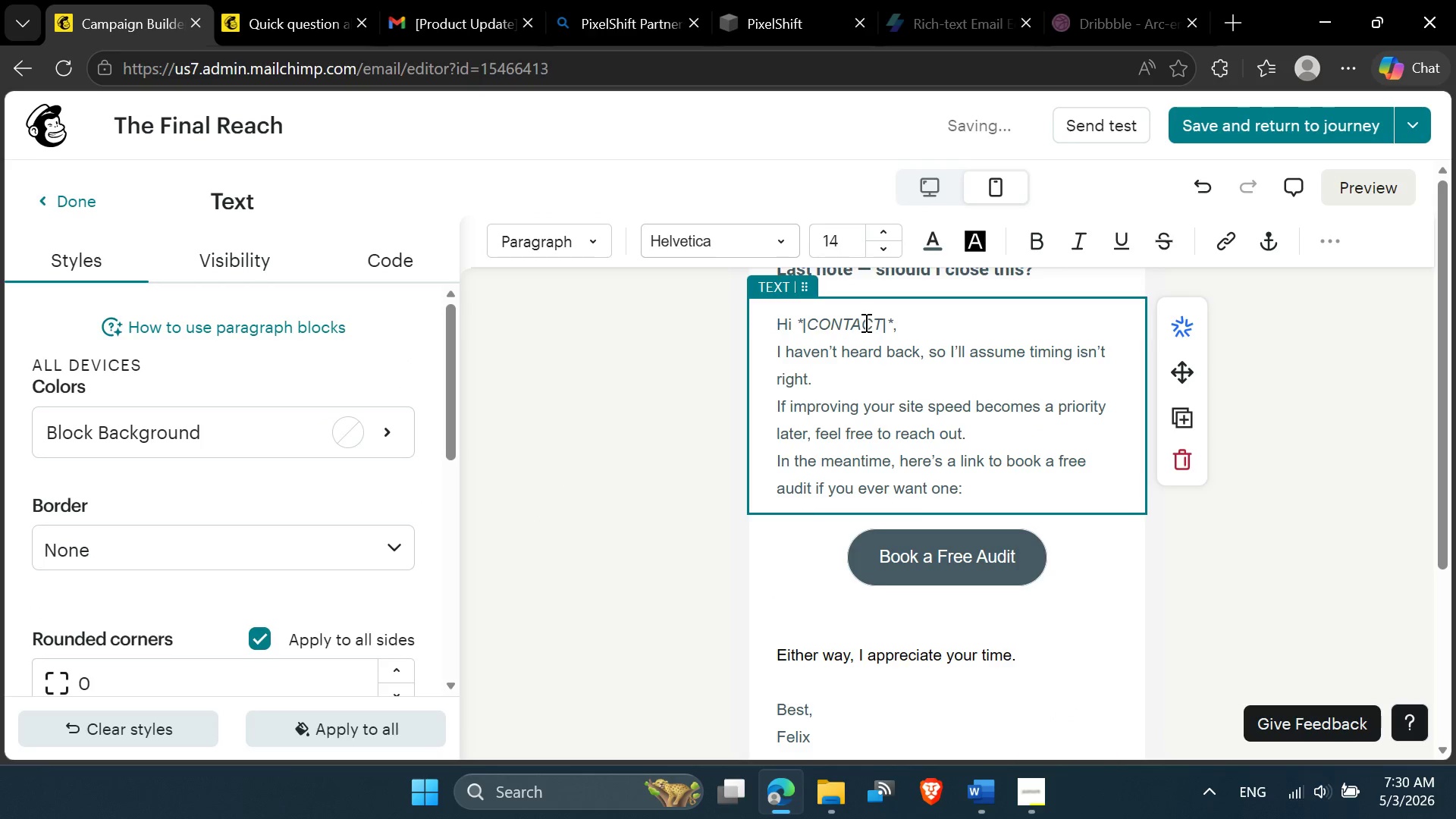 
key(ArrowDown)
 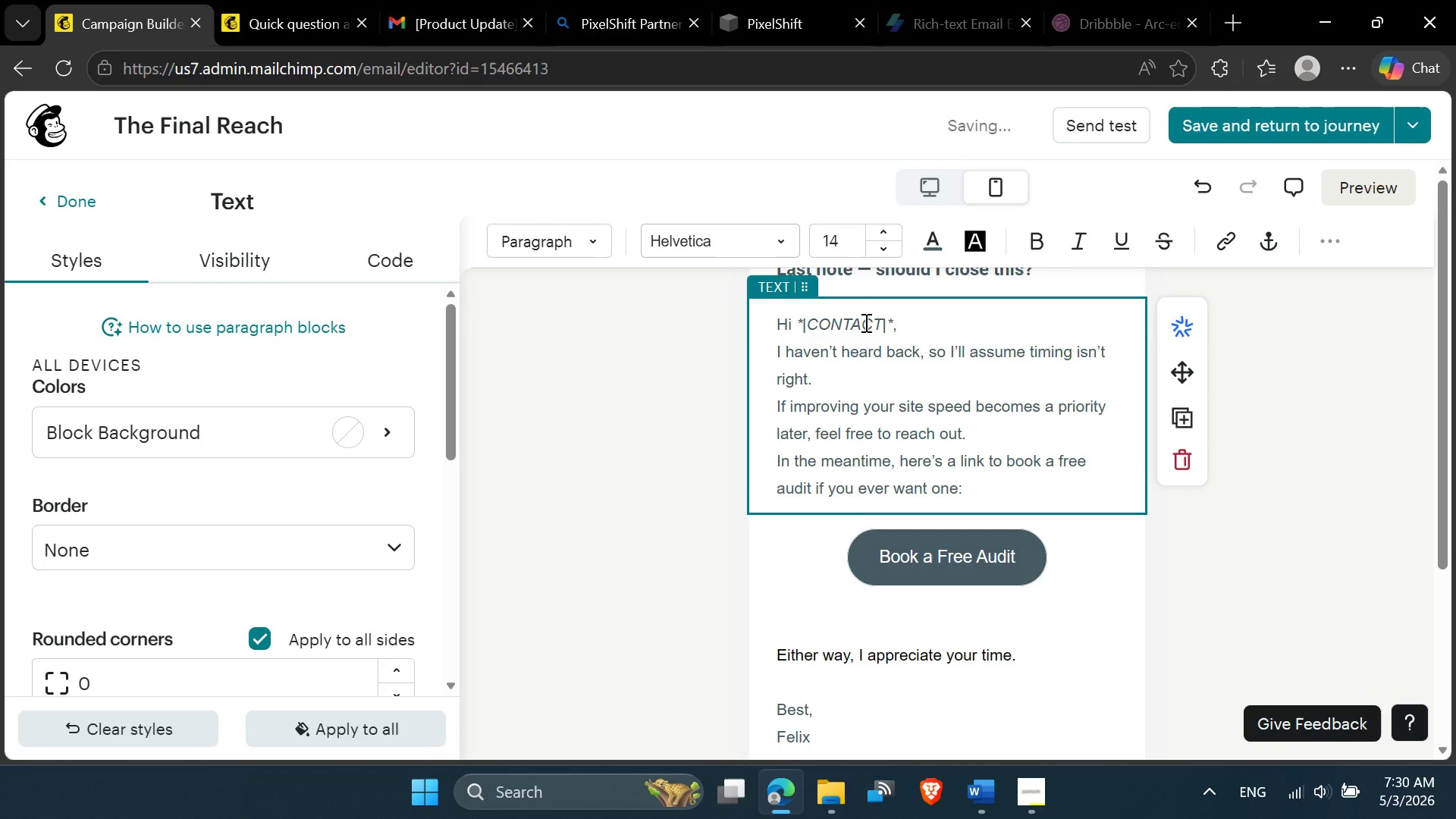 
key(Enter)
 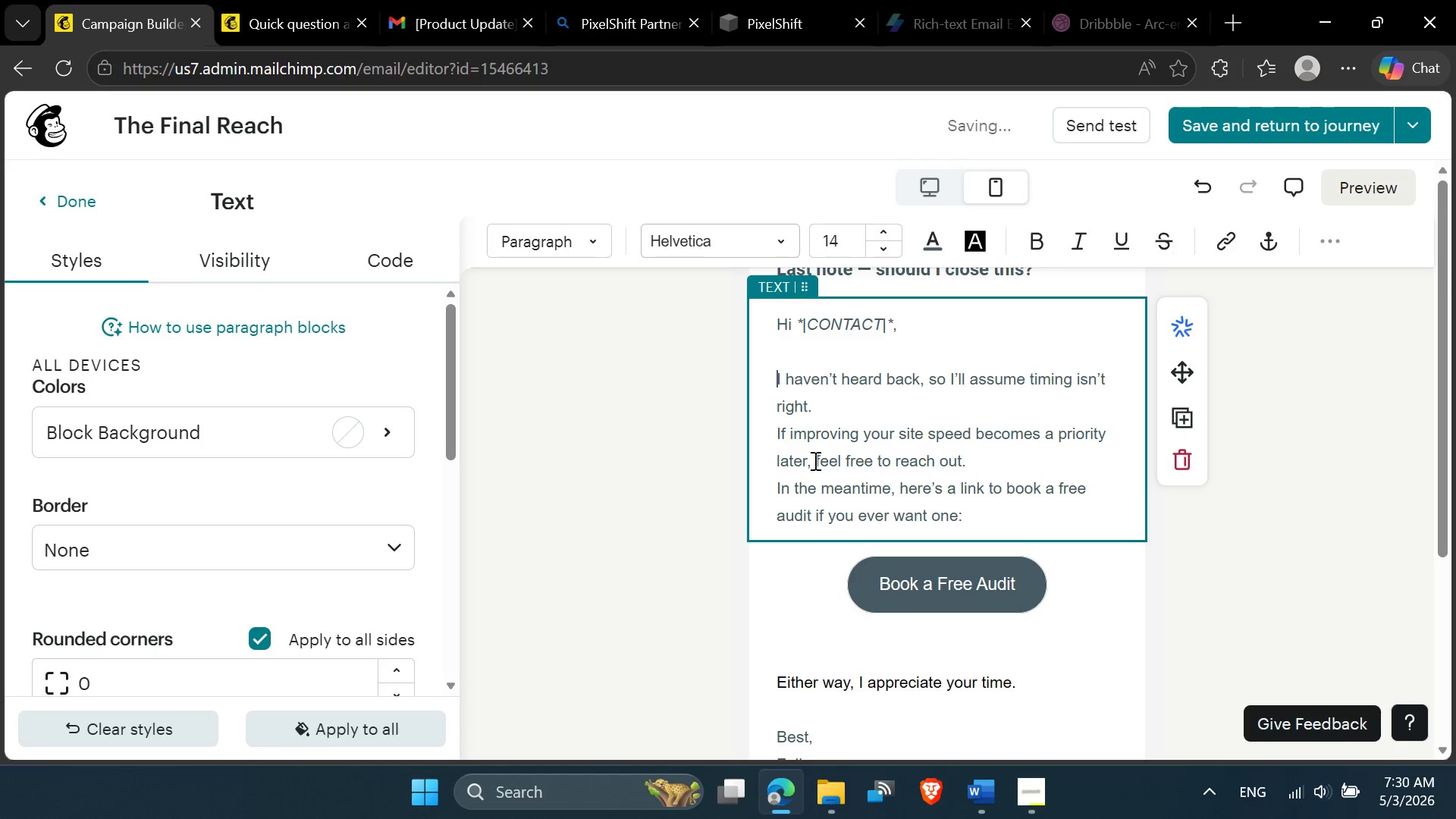 
left_click([778, 435])
 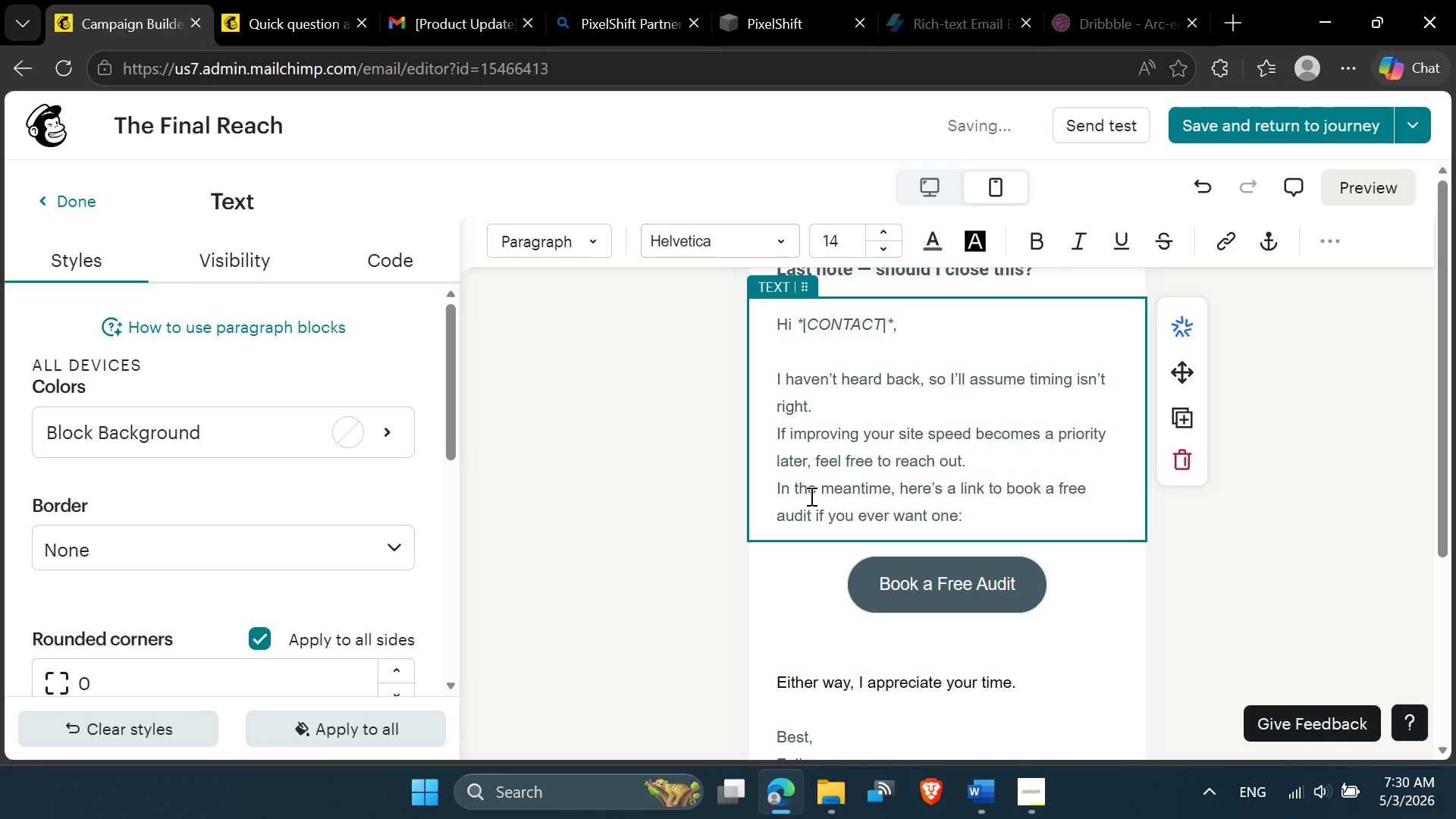 
scroll: coordinate [816, 518], scroll_direction: down, amount: 3.0
 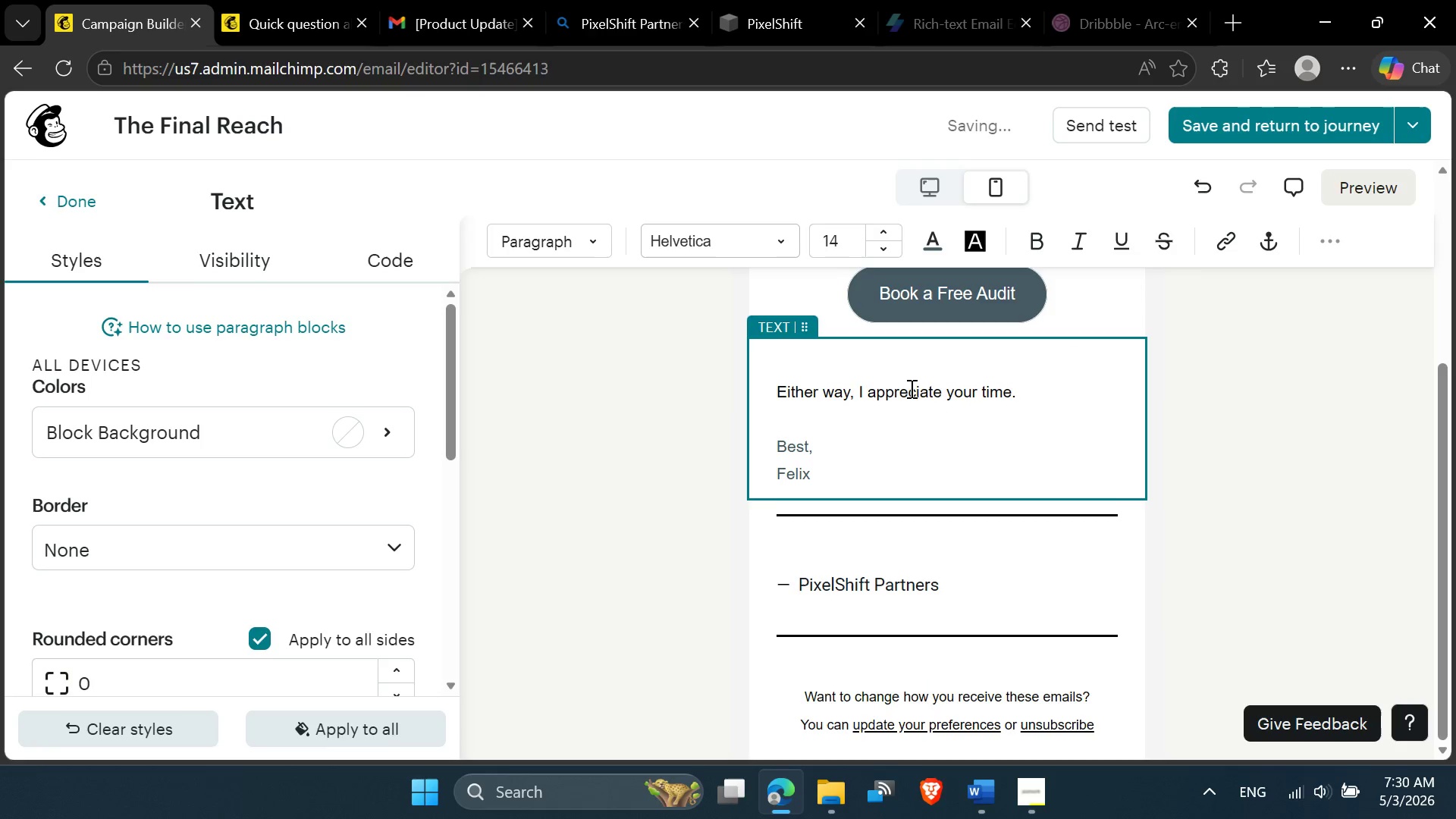 
scroll: coordinate [909, 415], scroll_direction: up, amount: 1.0
 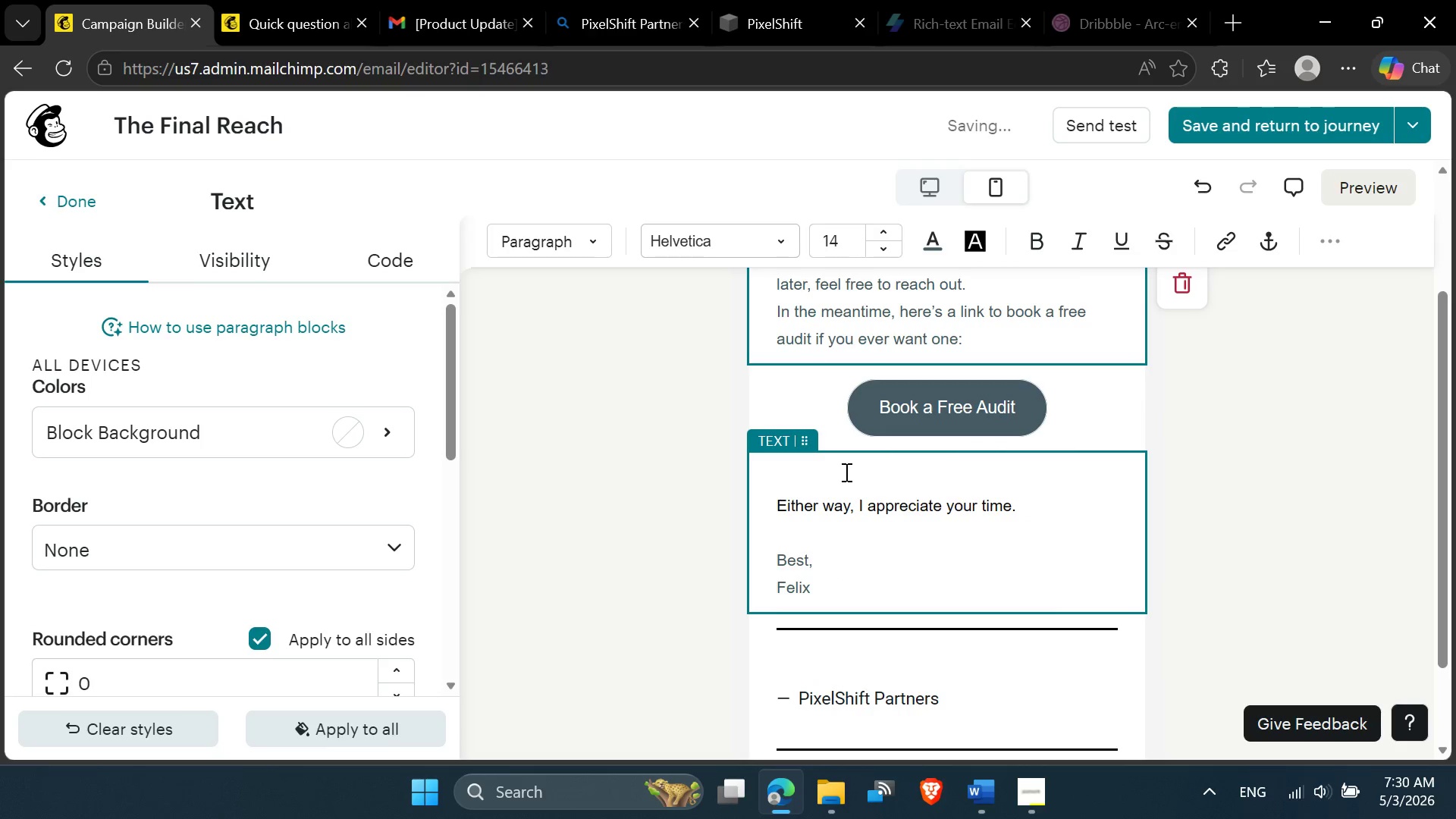 
left_click([845, 472])
 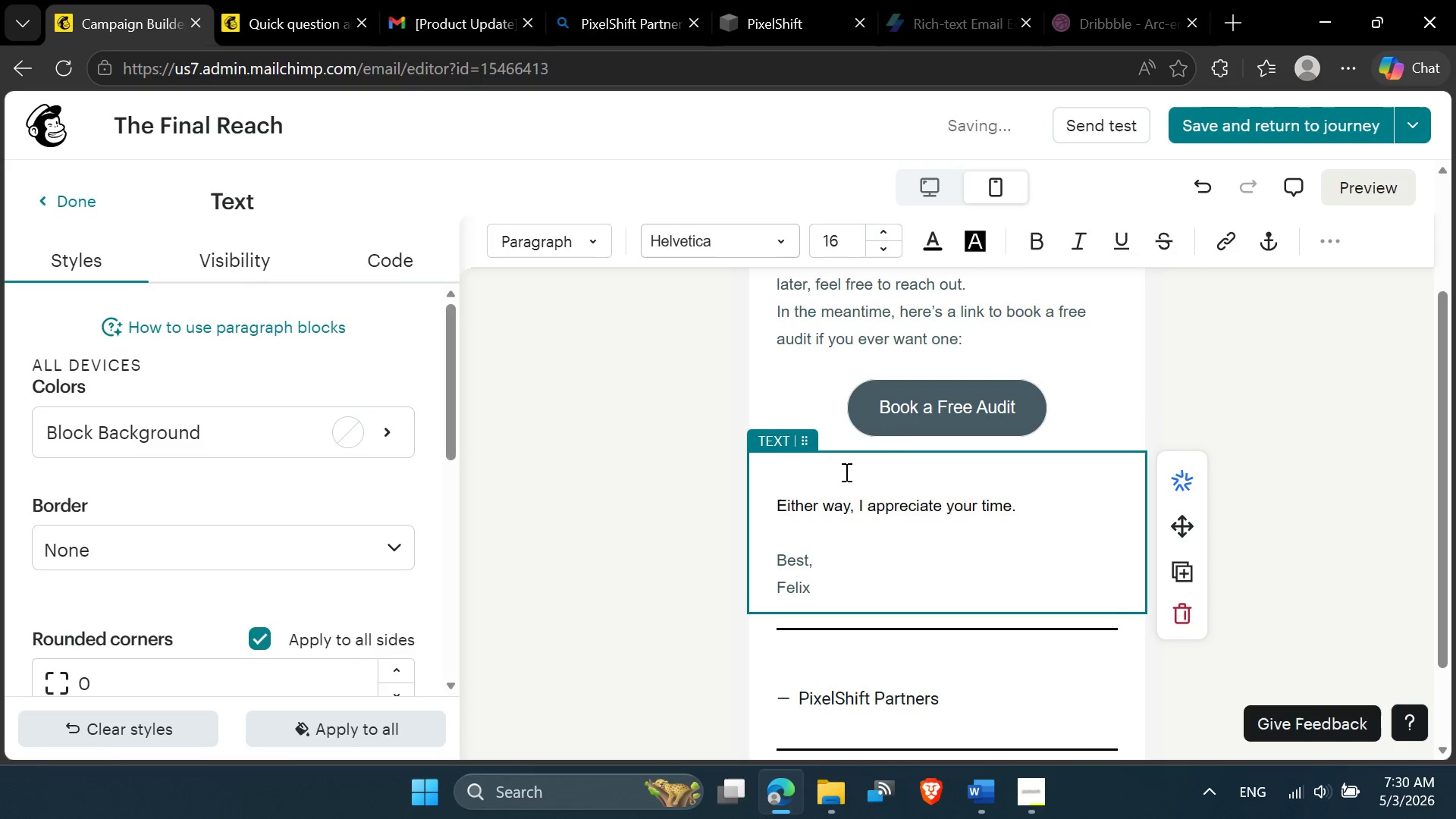 
key(Delete)
 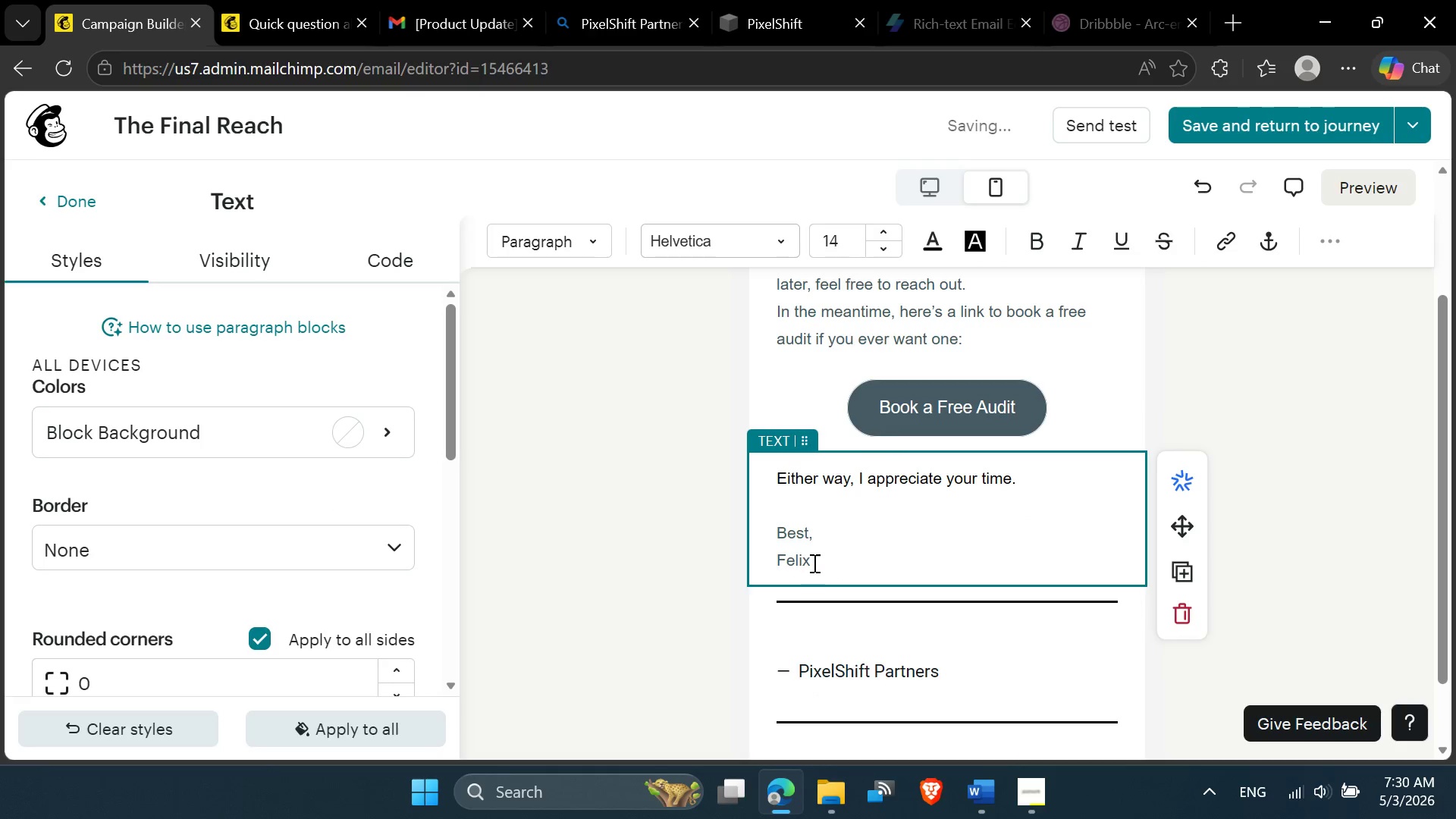 
left_click_drag(start_coordinate=[812, 563], to_coordinate=[764, 455])
 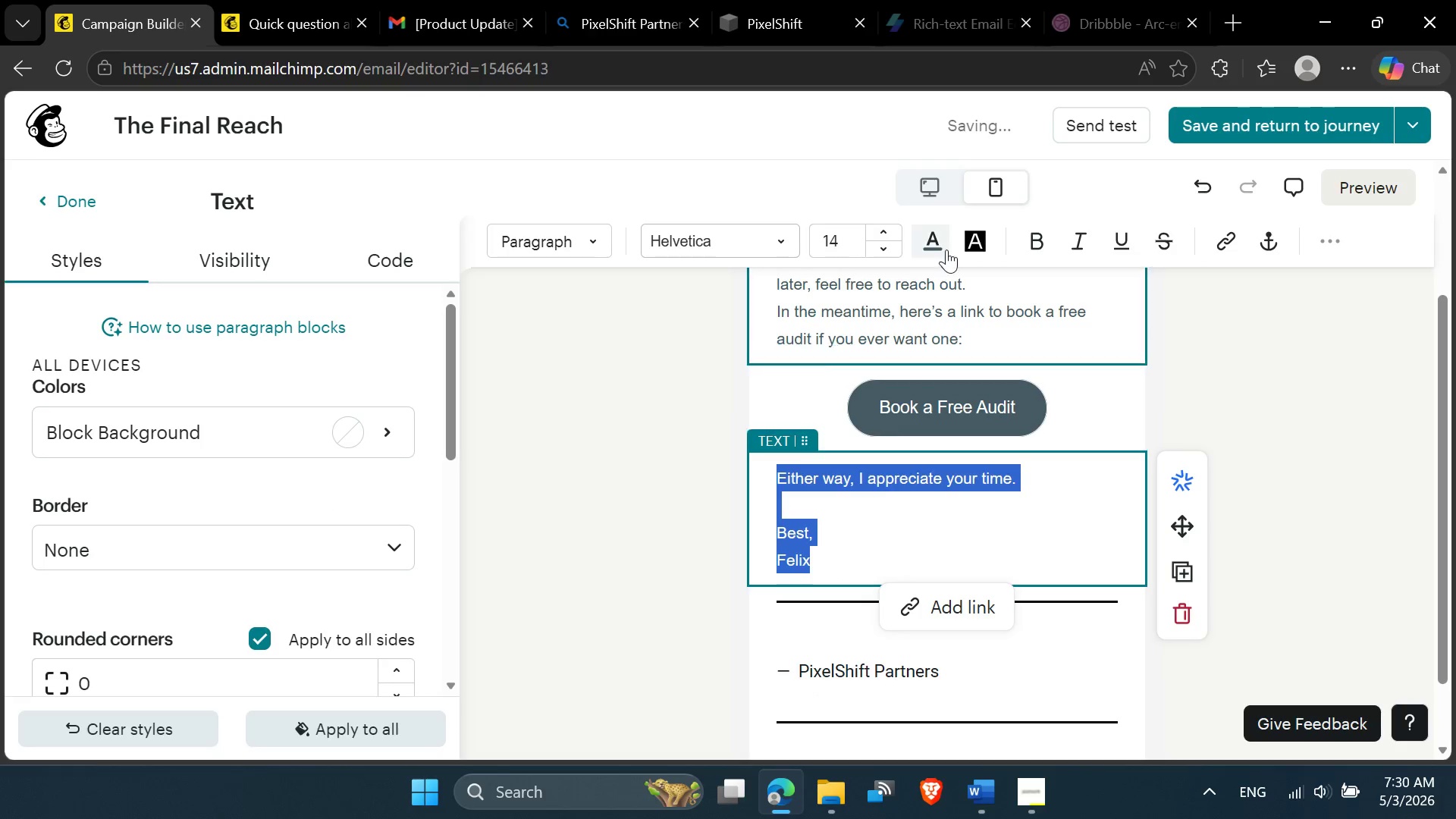 
left_click([946, 245])
 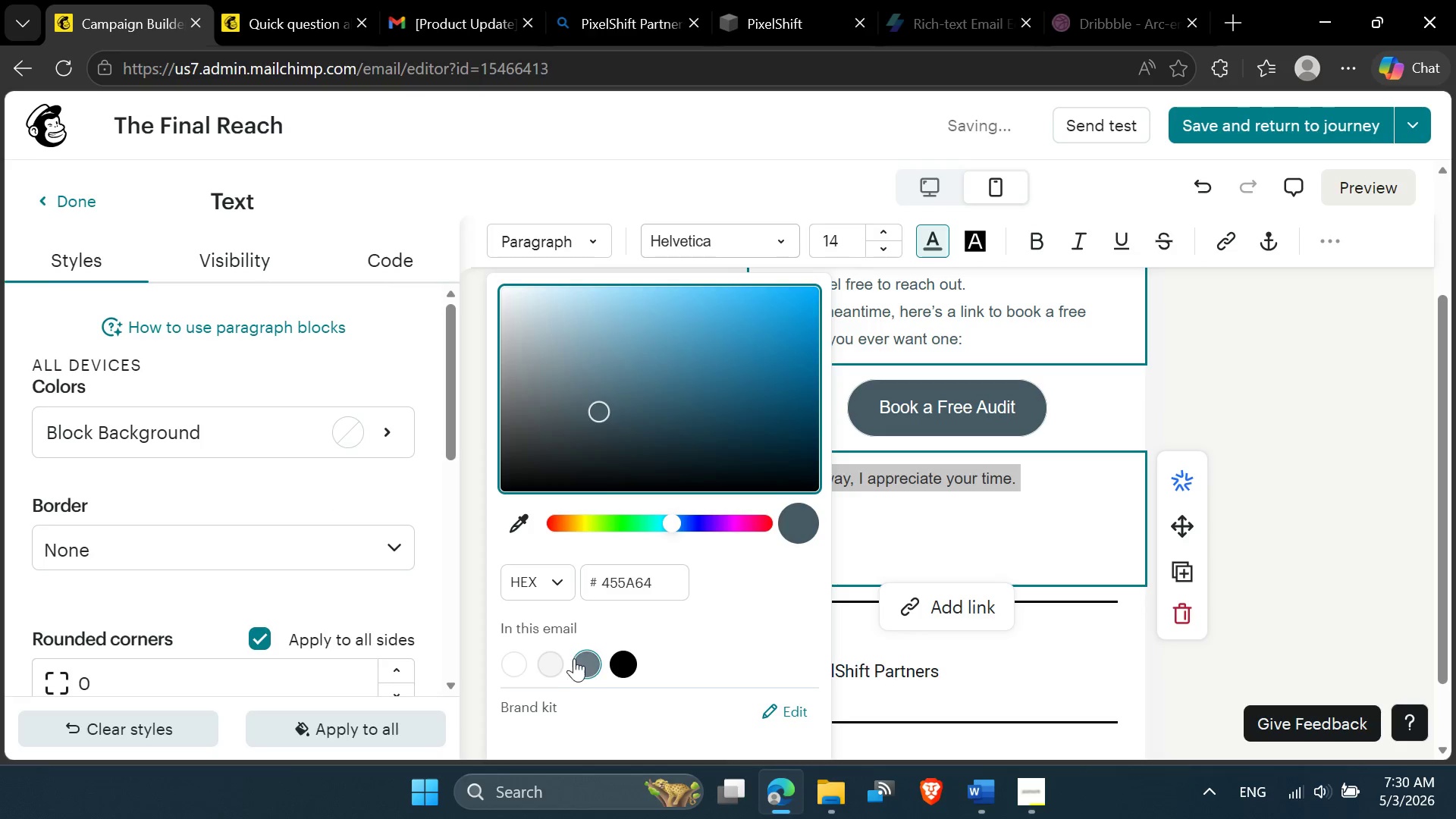 
left_click([588, 663])
 